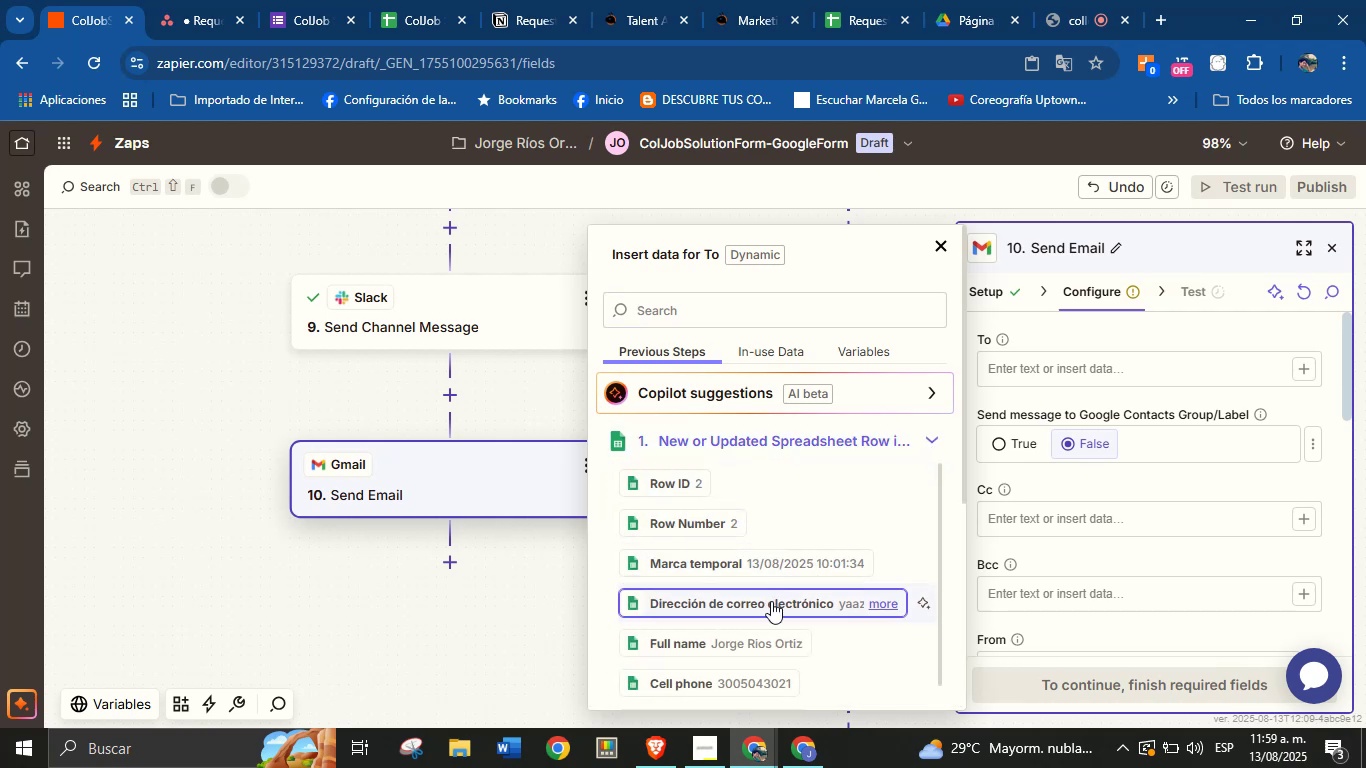 
left_click([771, 600])
 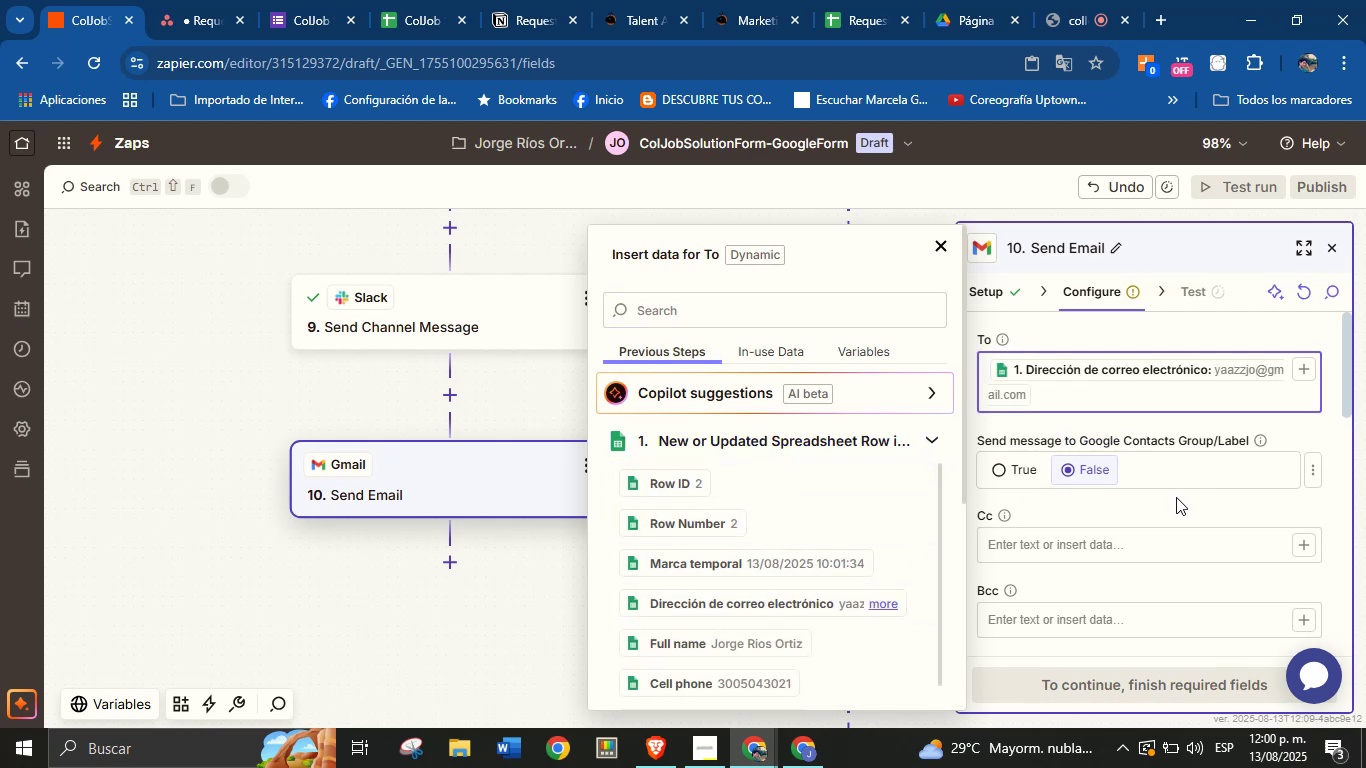 
left_click([1186, 497])
 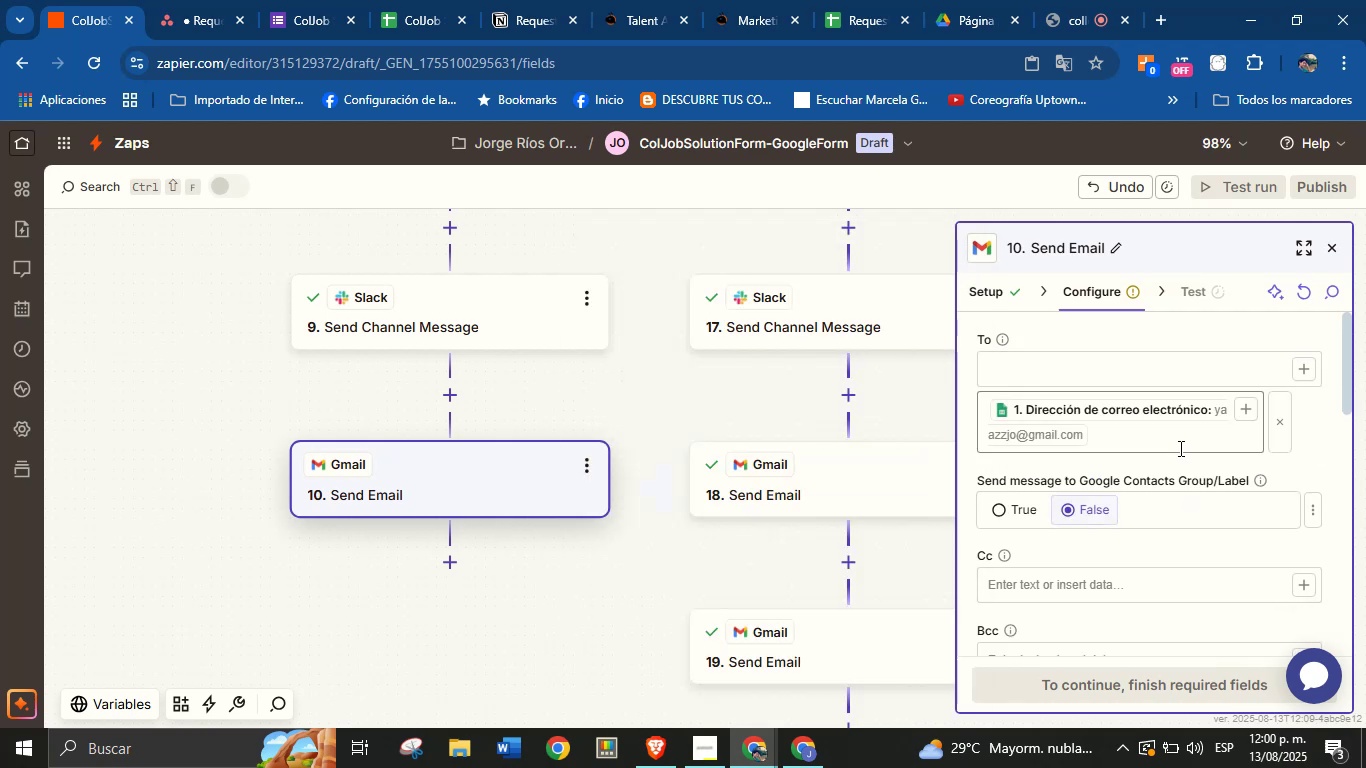 
scroll: coordinate [1179, 448], scroll_direction: down, amount: 1.0
 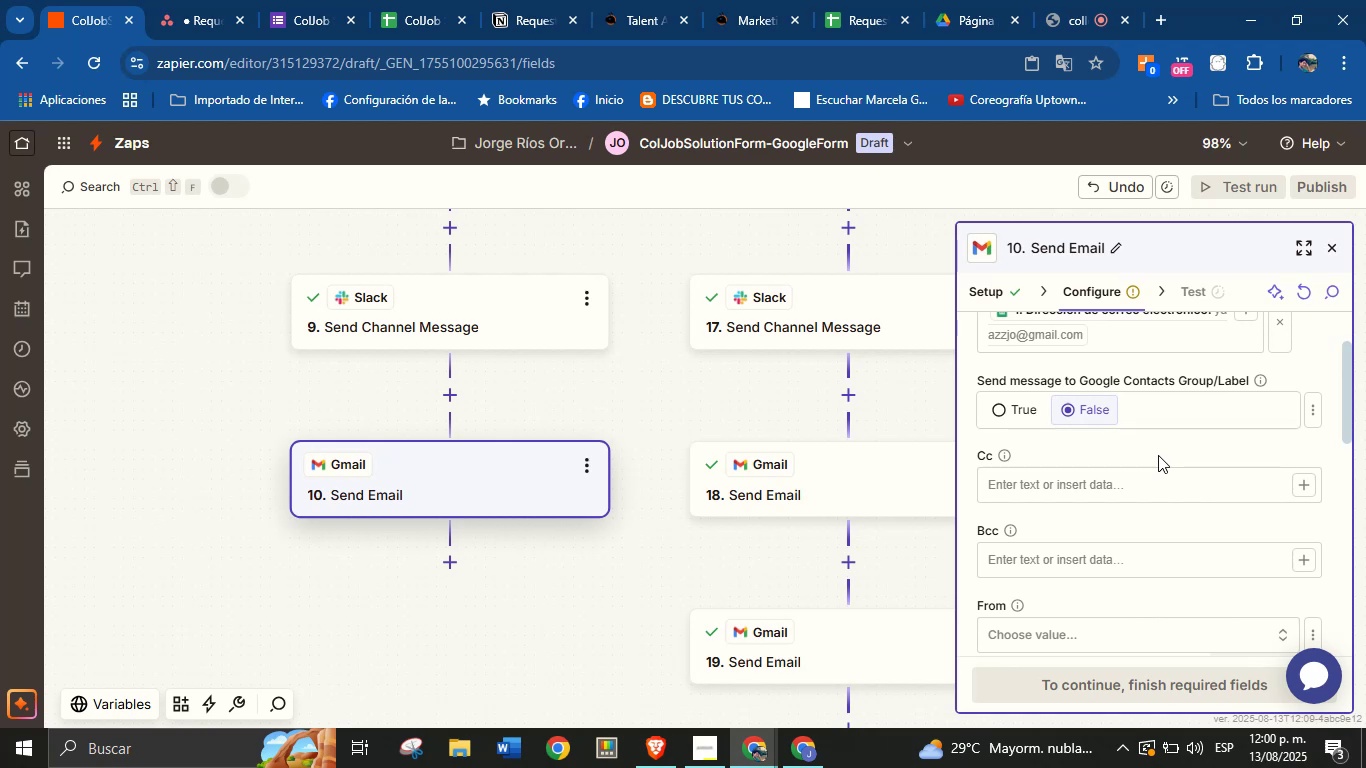 
wait(7.95)
 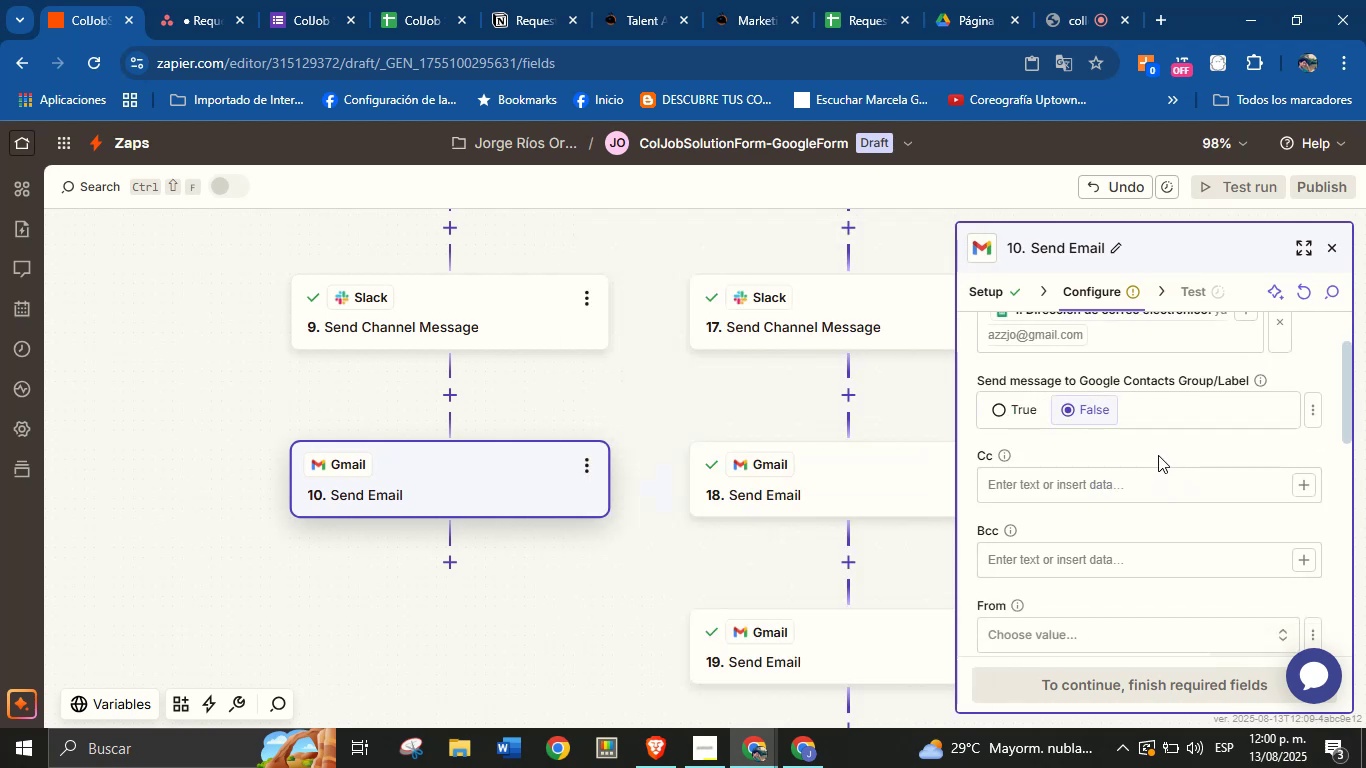 
scroll: coordinate [1158, 455], scroll_direction: up, amount: 1.0
 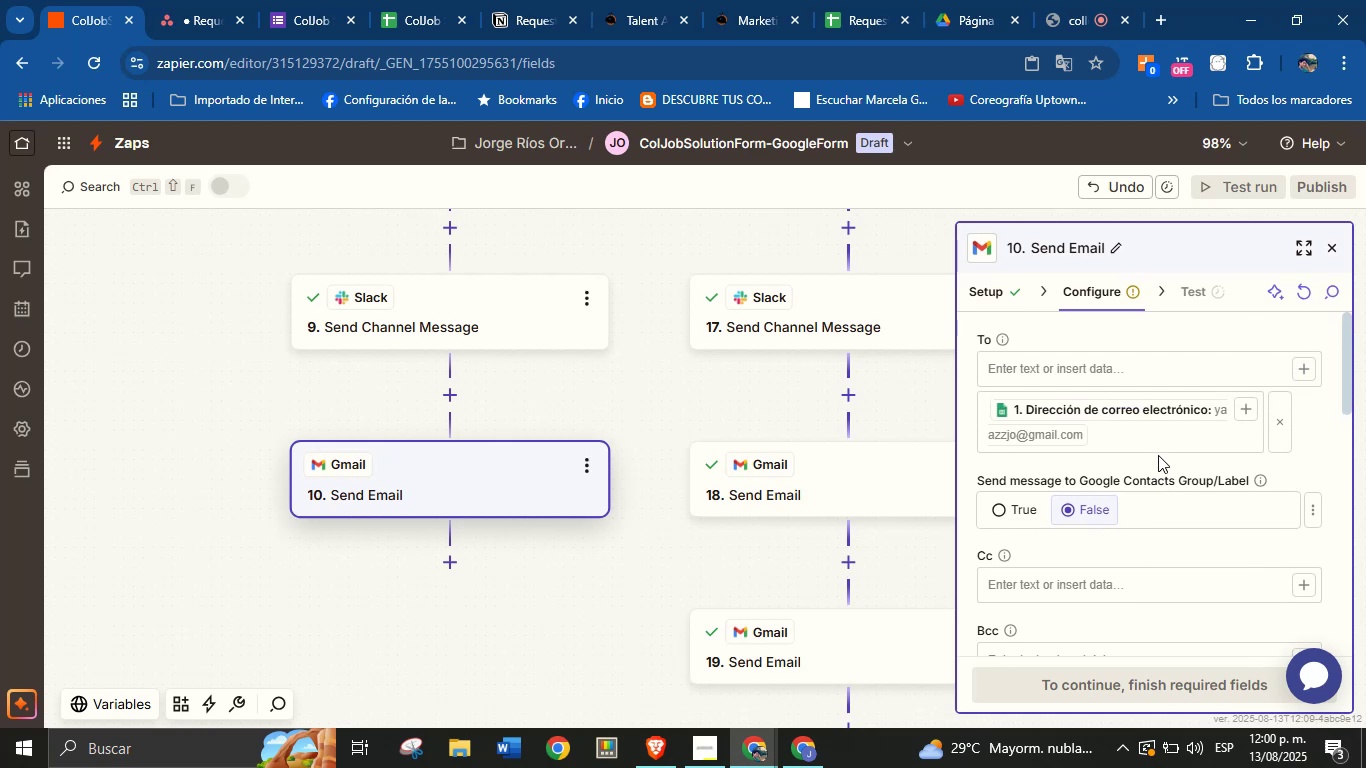 
scroll: coordinate [1158, 467], scroll_direction: down, amount: 2.0
 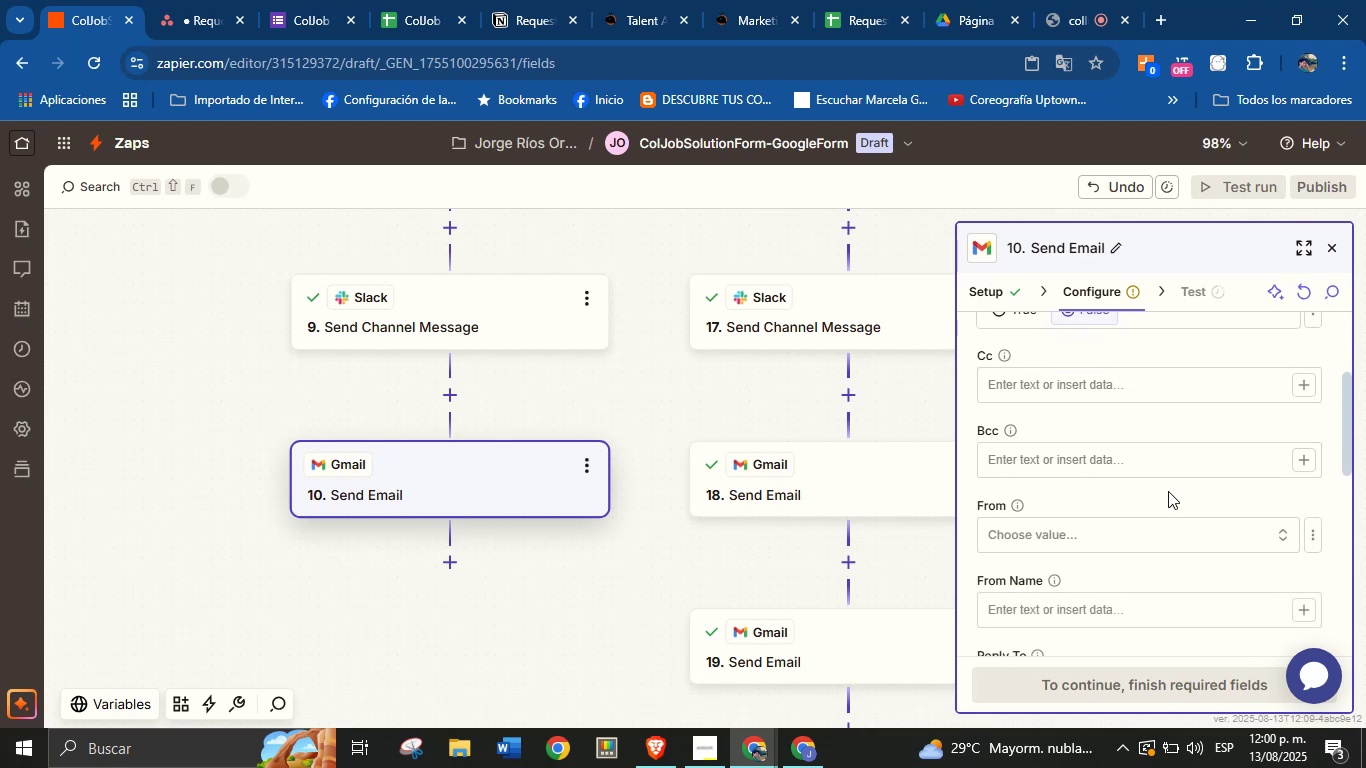 
scroll: coordinate [1170, 454], scroll_direction: up, amount: 4.0
 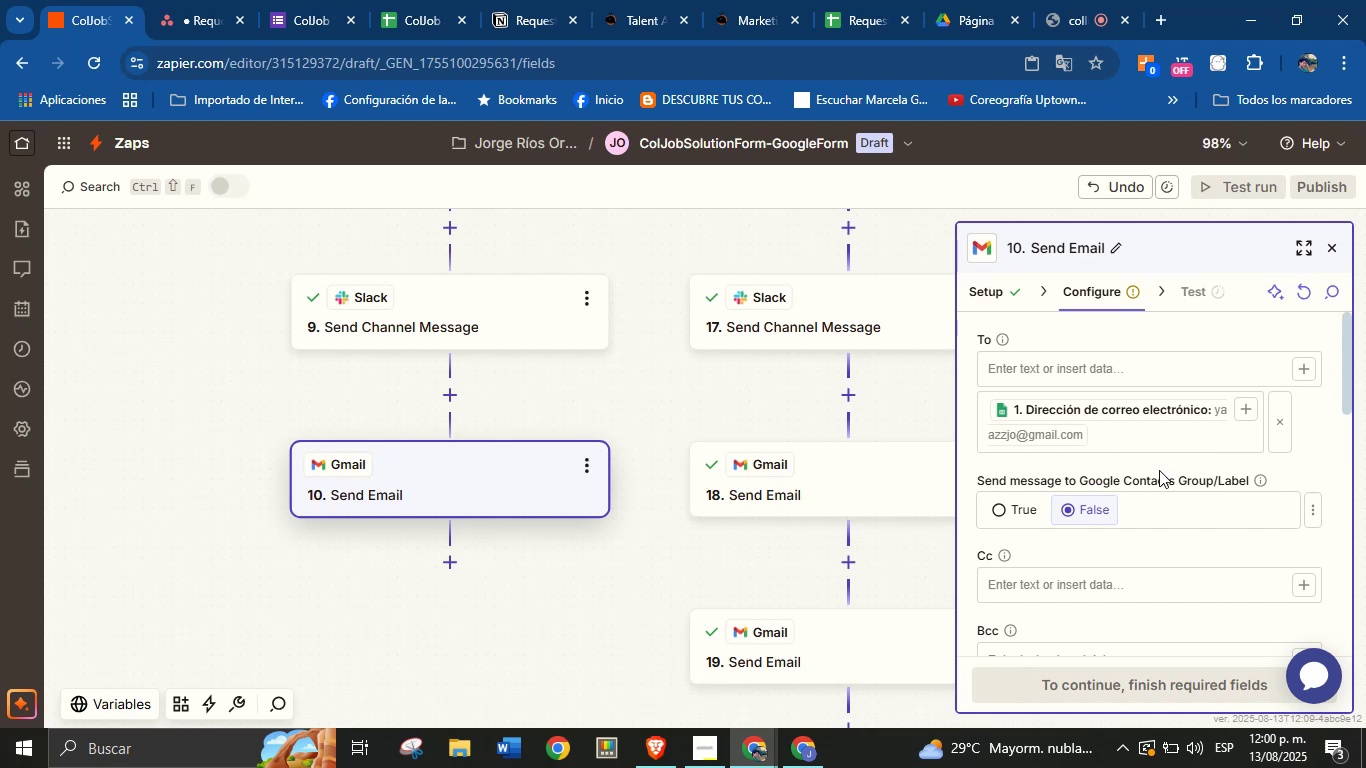 
scroll: coordinate [1159, 471], scroll_direction: down, amount: 2.0
 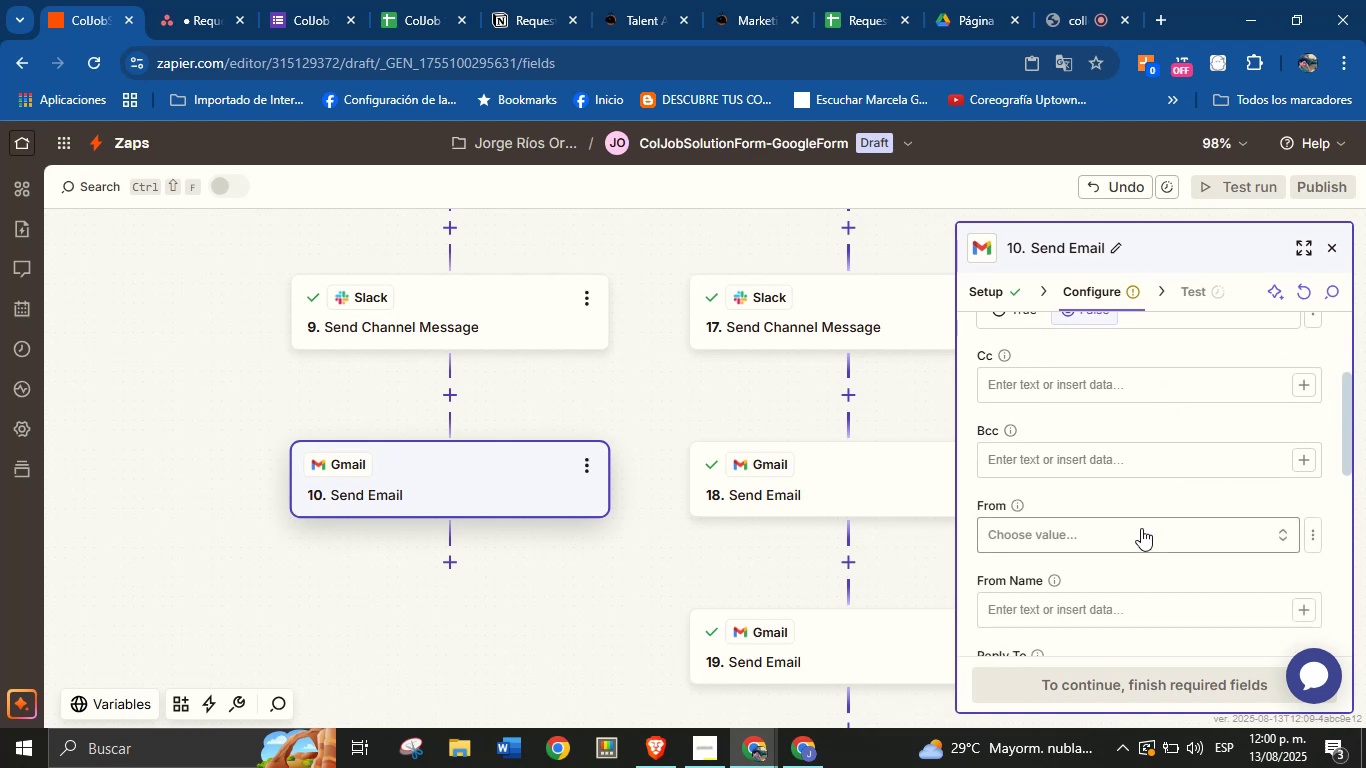 
left_click([1143, 528])
 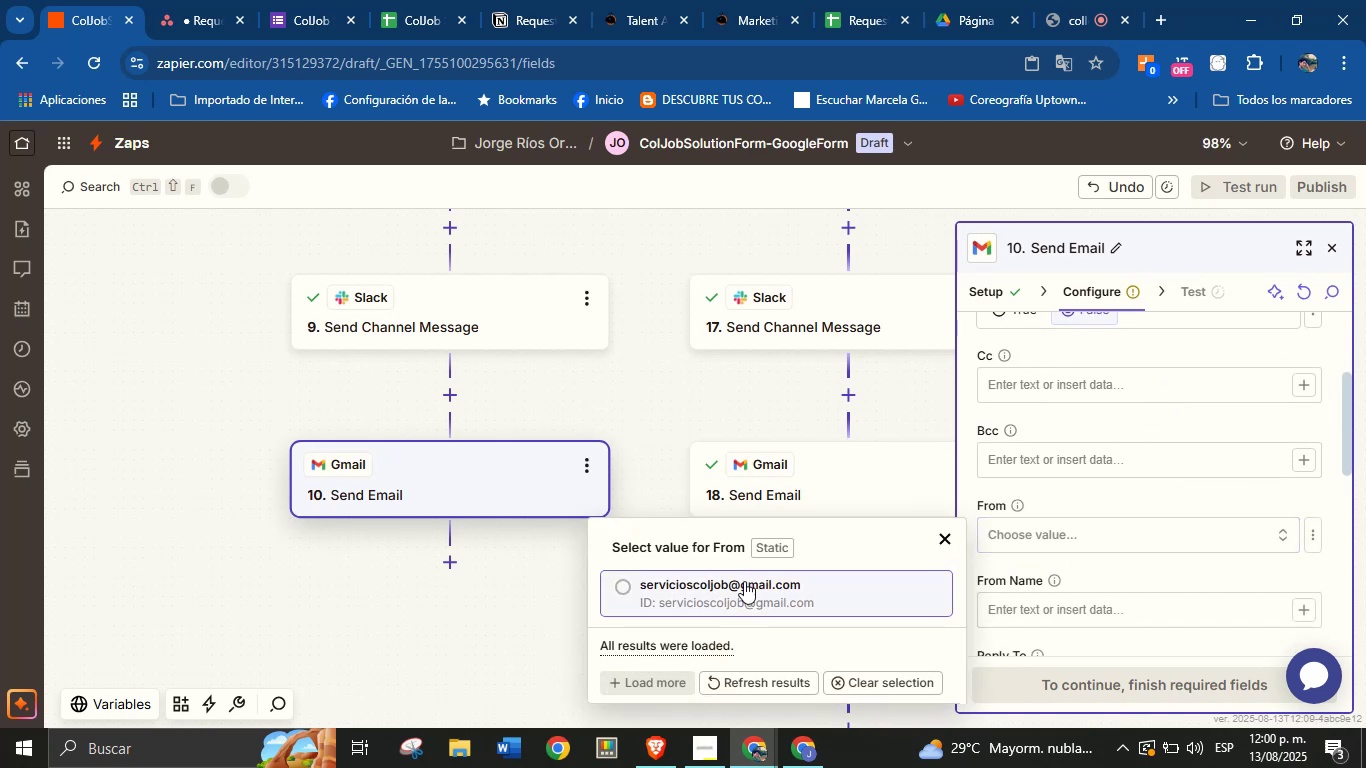 
left_click([733, 593])
 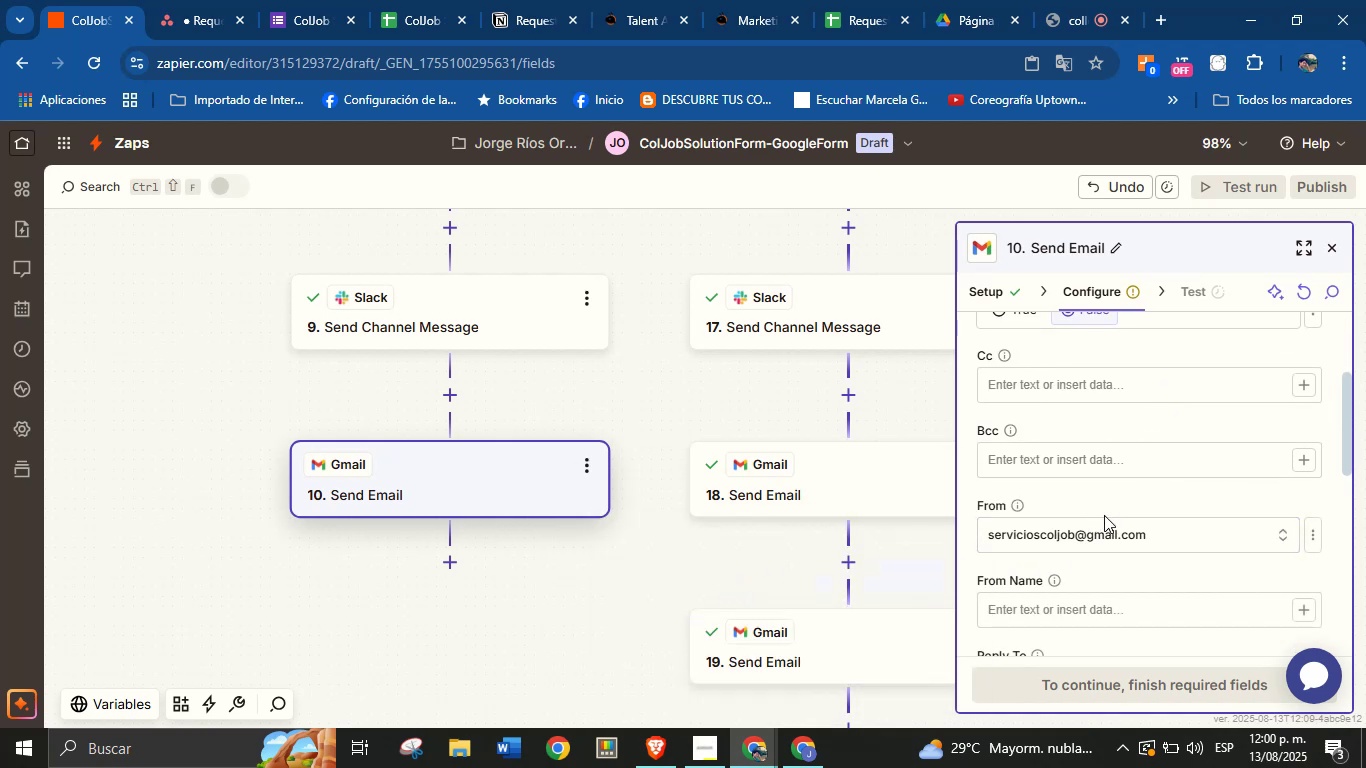 
left_click([1105, 506])
 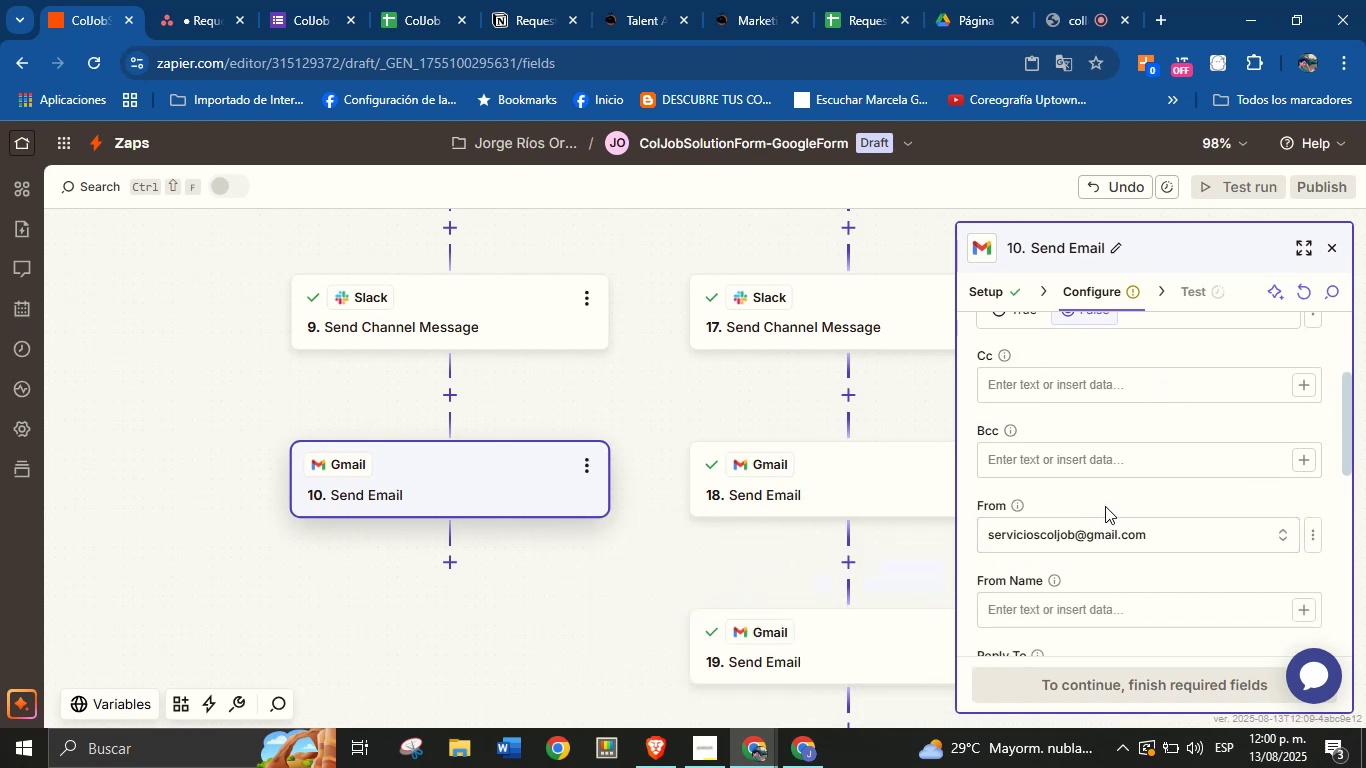 
scroll: coordinate [1105, 493], scroll_direction: up, amount: 4.0
 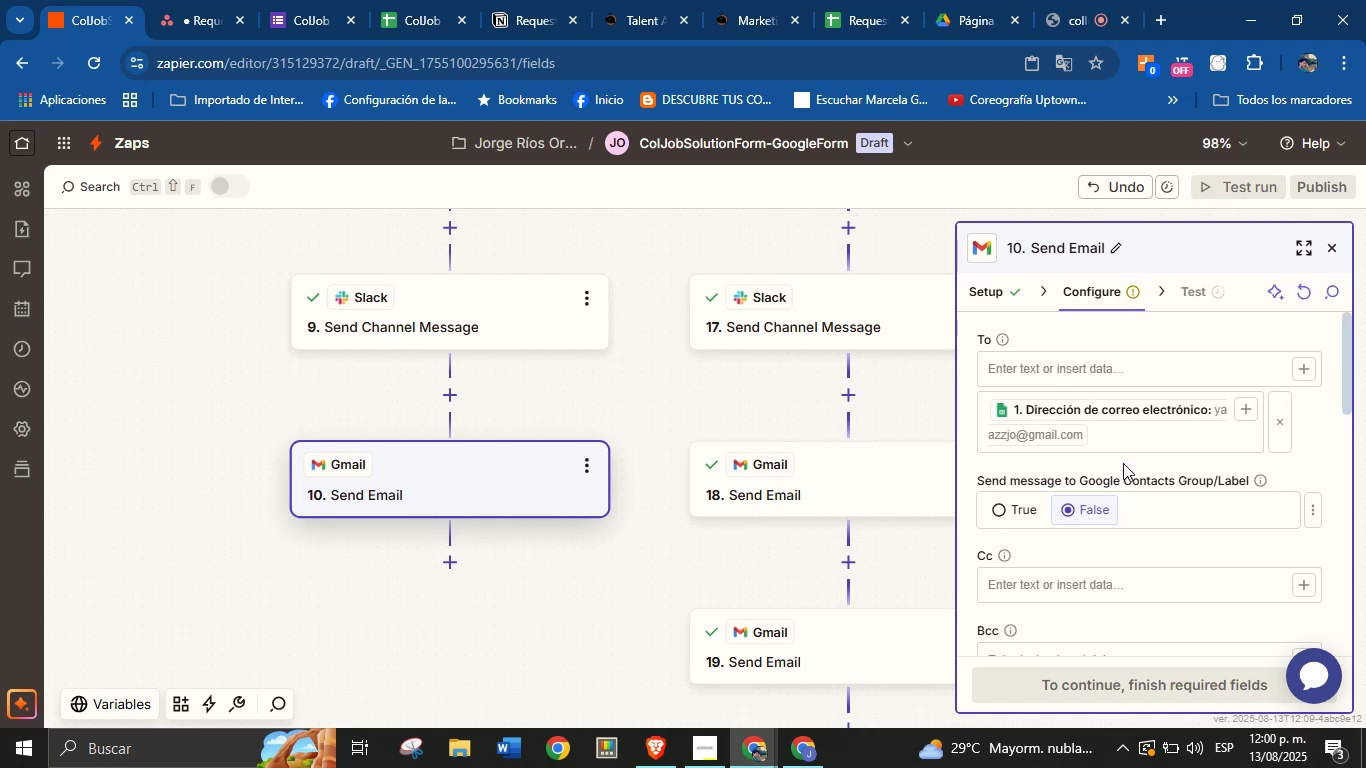 
left_click([1123, 463])
 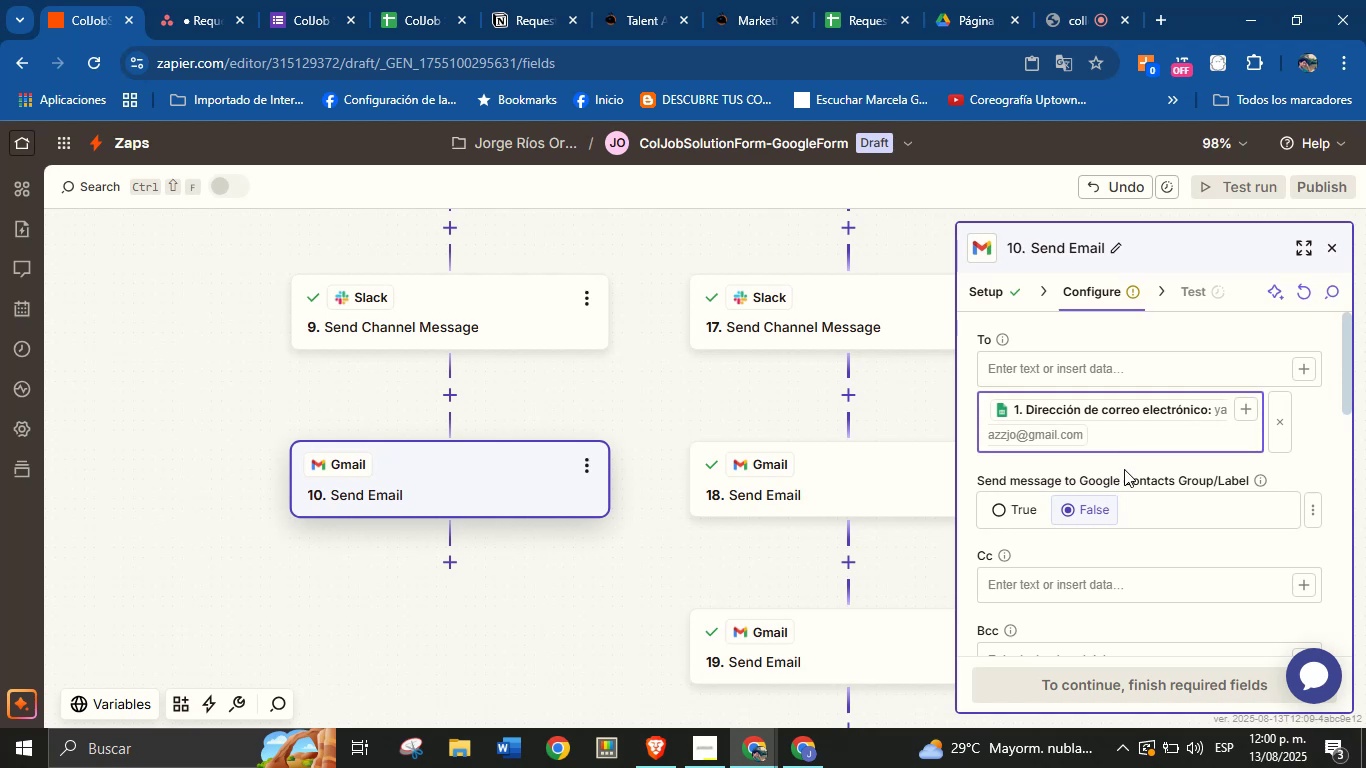 
scroll: coordinate [1124, 504], scroll_direction: down, amount: 2.0
 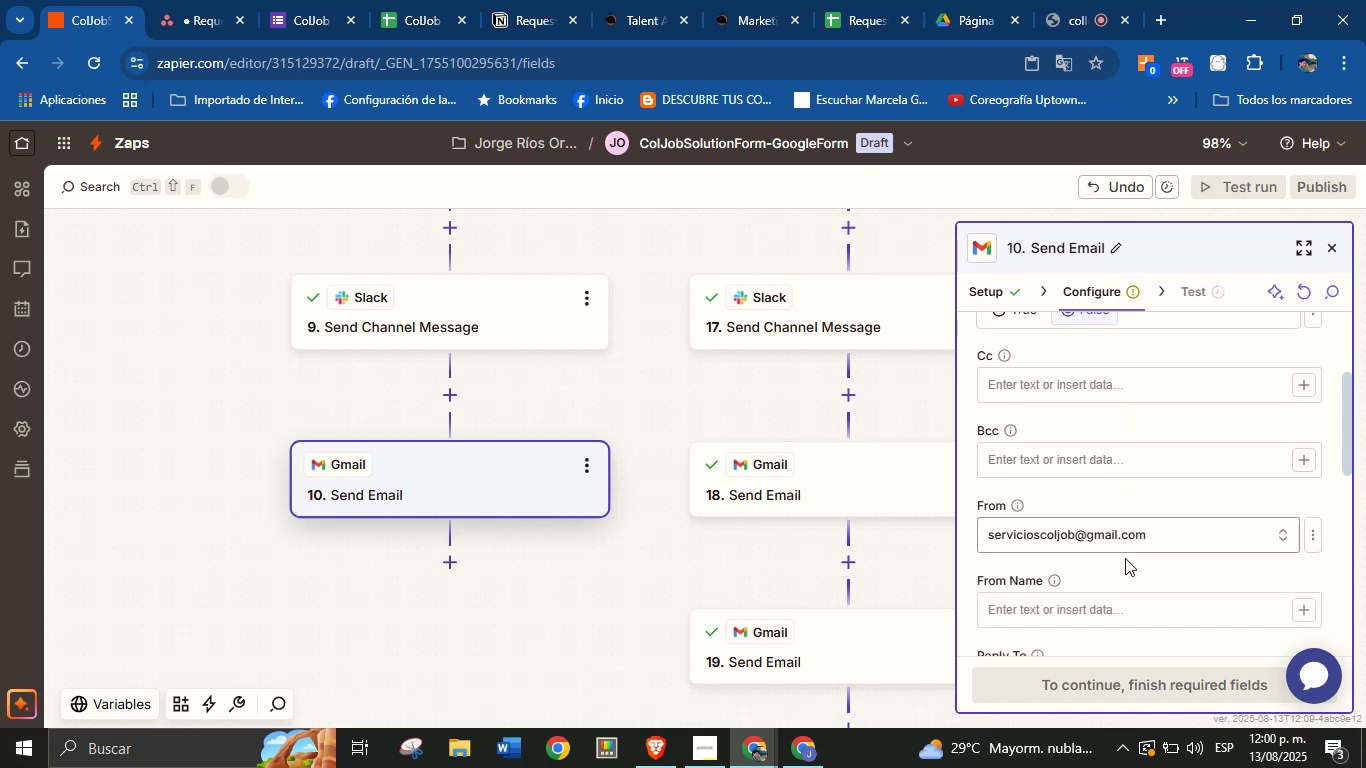 
scroll: coordinate [1125, 558], scroll_direction: up, amount: 1.0
 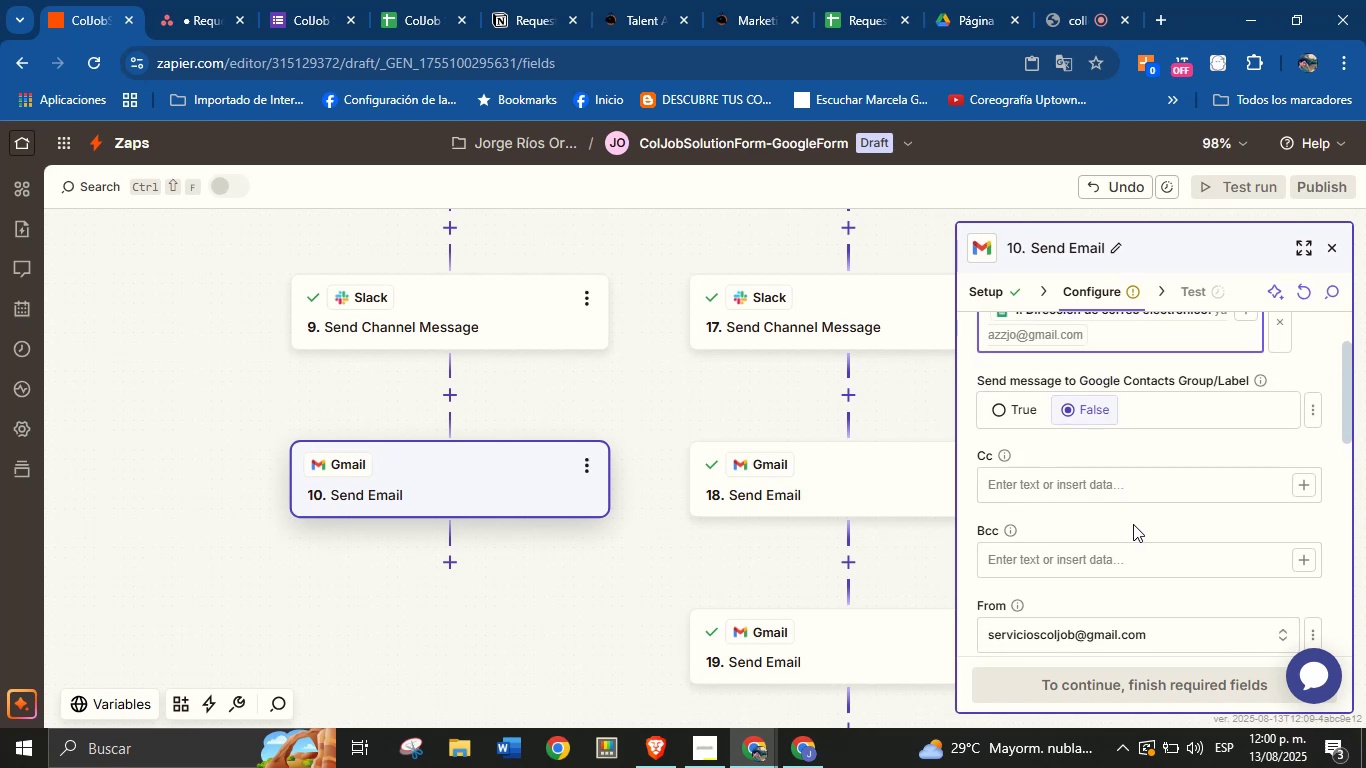 
wait(6.52)
 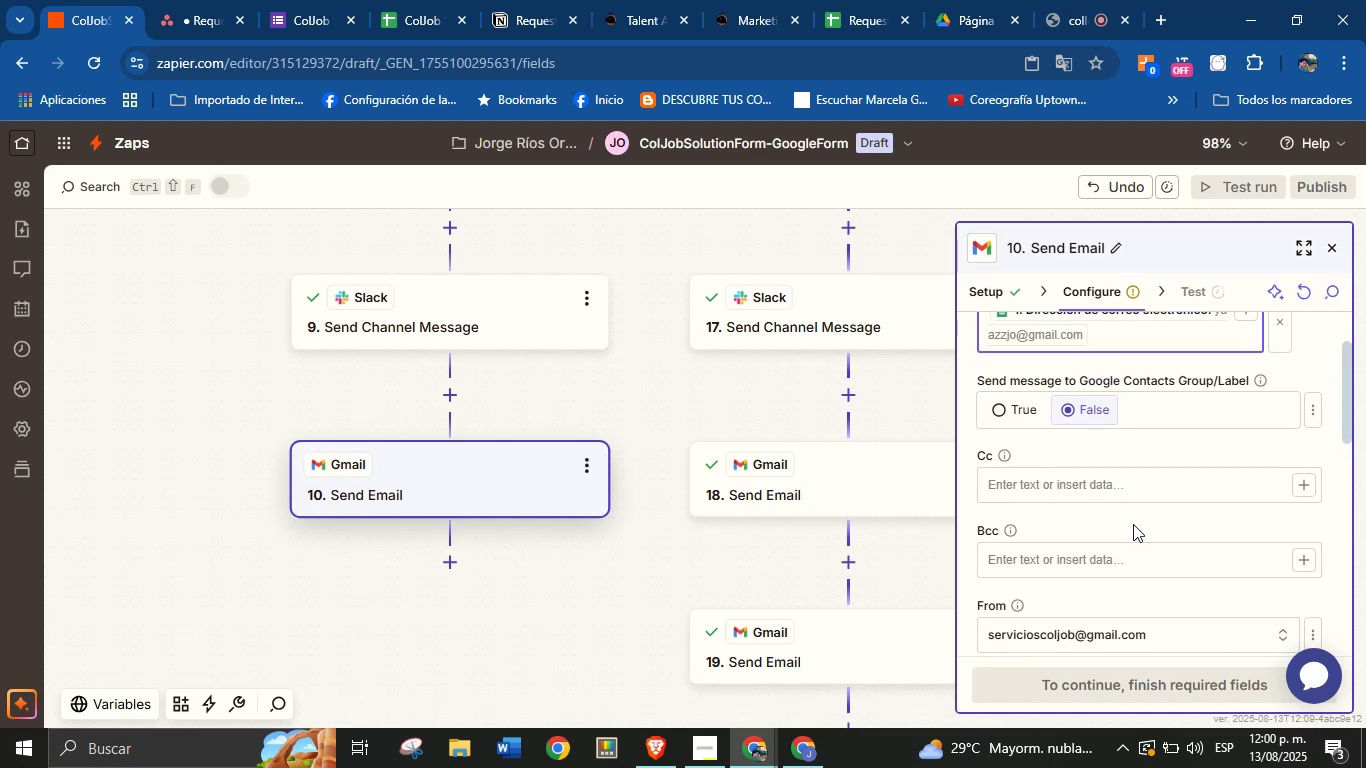 
scroll: coordinate [1132, 565], scroll_direction: down, amount: 2.0
 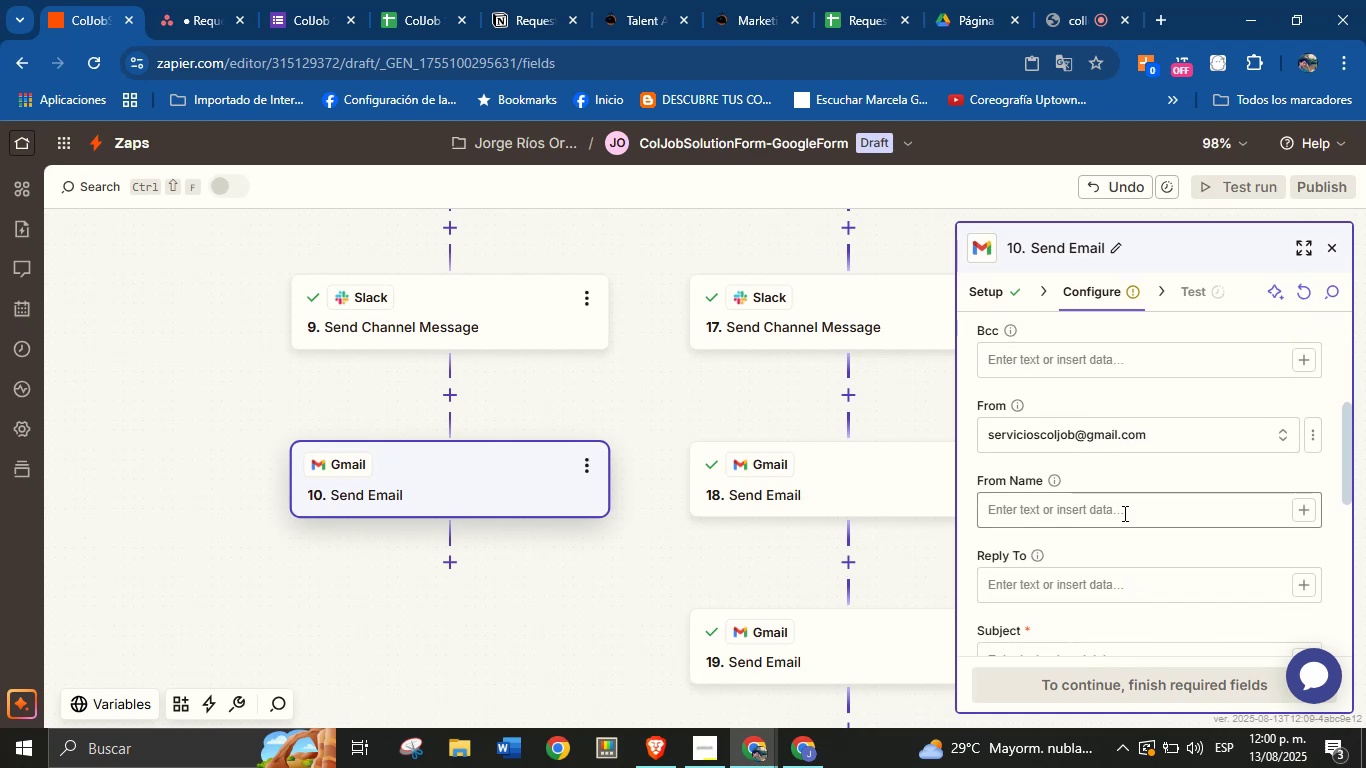 
left_click([1123, 513])
 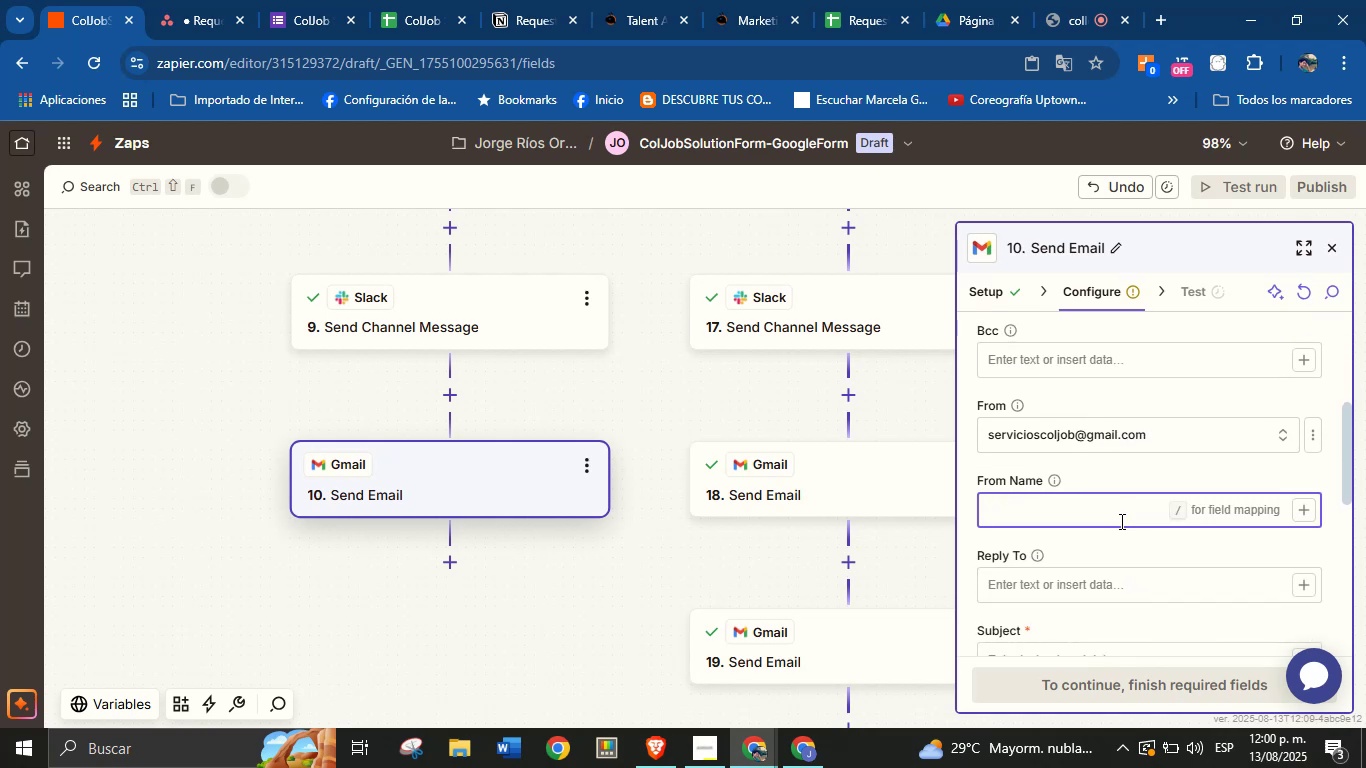 
type(Jorge from ColJob)
 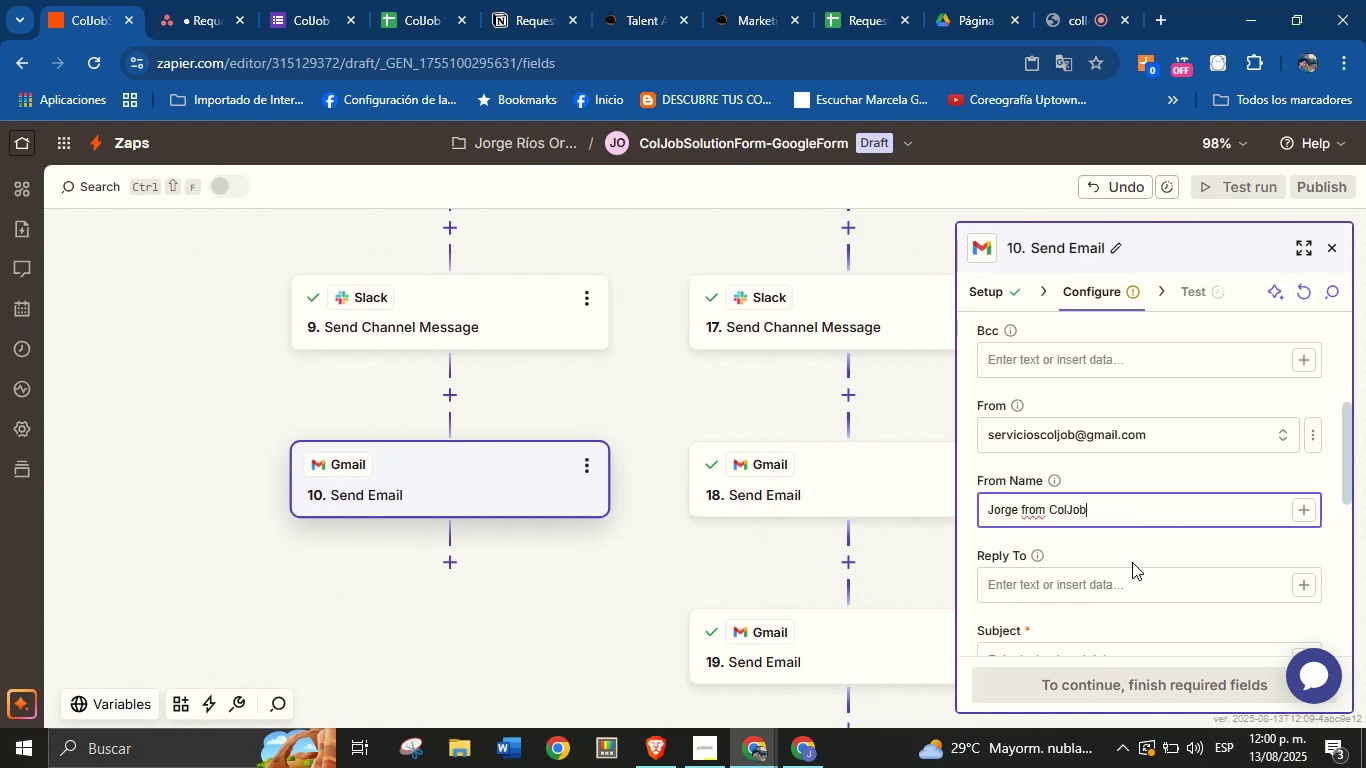 
left_click([1137, 553])
 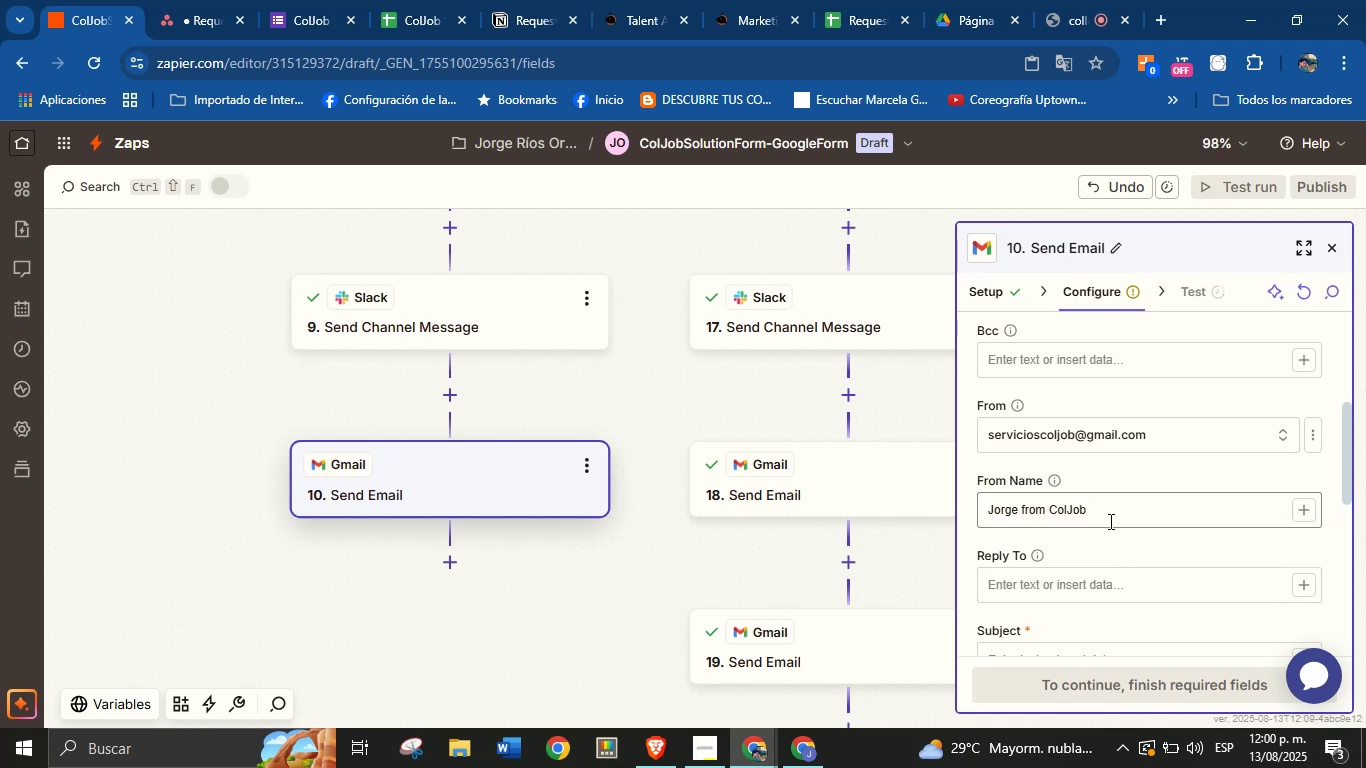 
wait(5.09)
 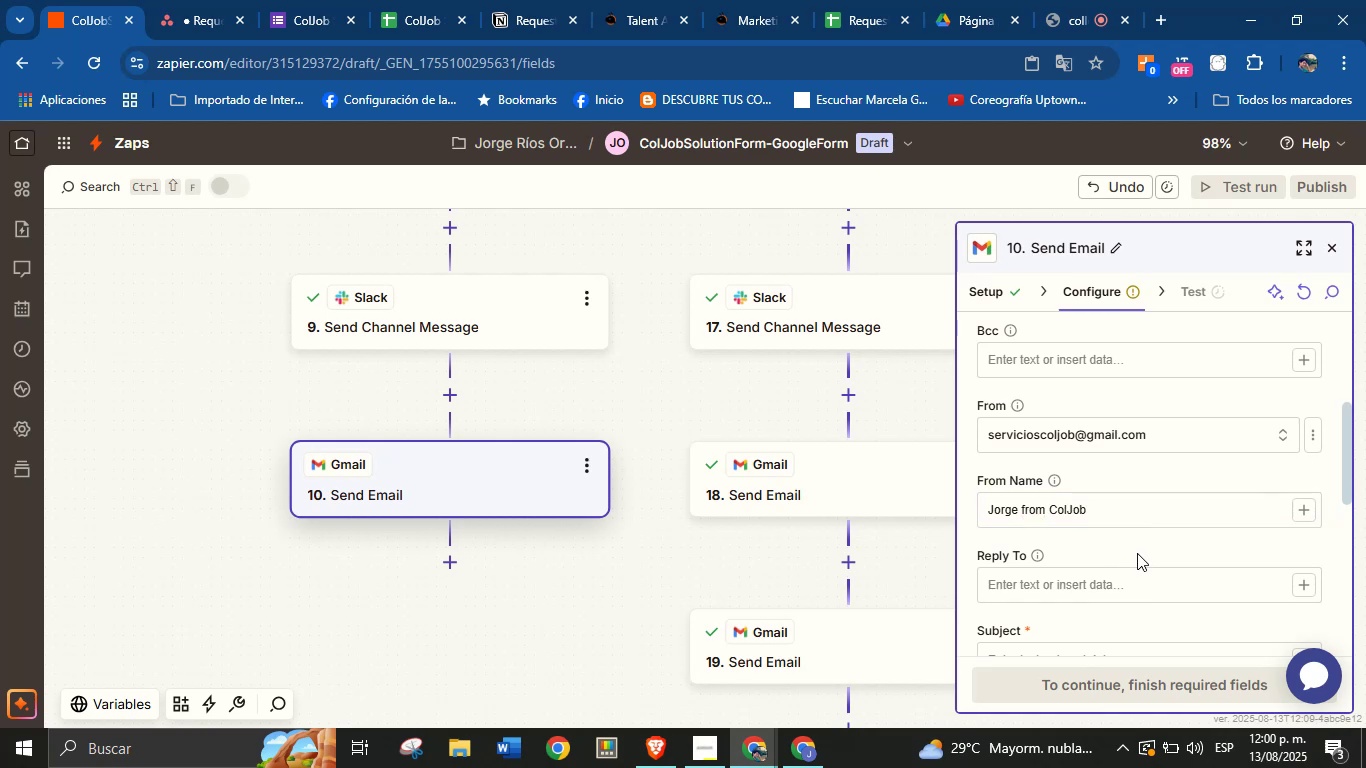 
scroll: coordinate [1131, 474], scroll_direction: up, amount: 7.0
 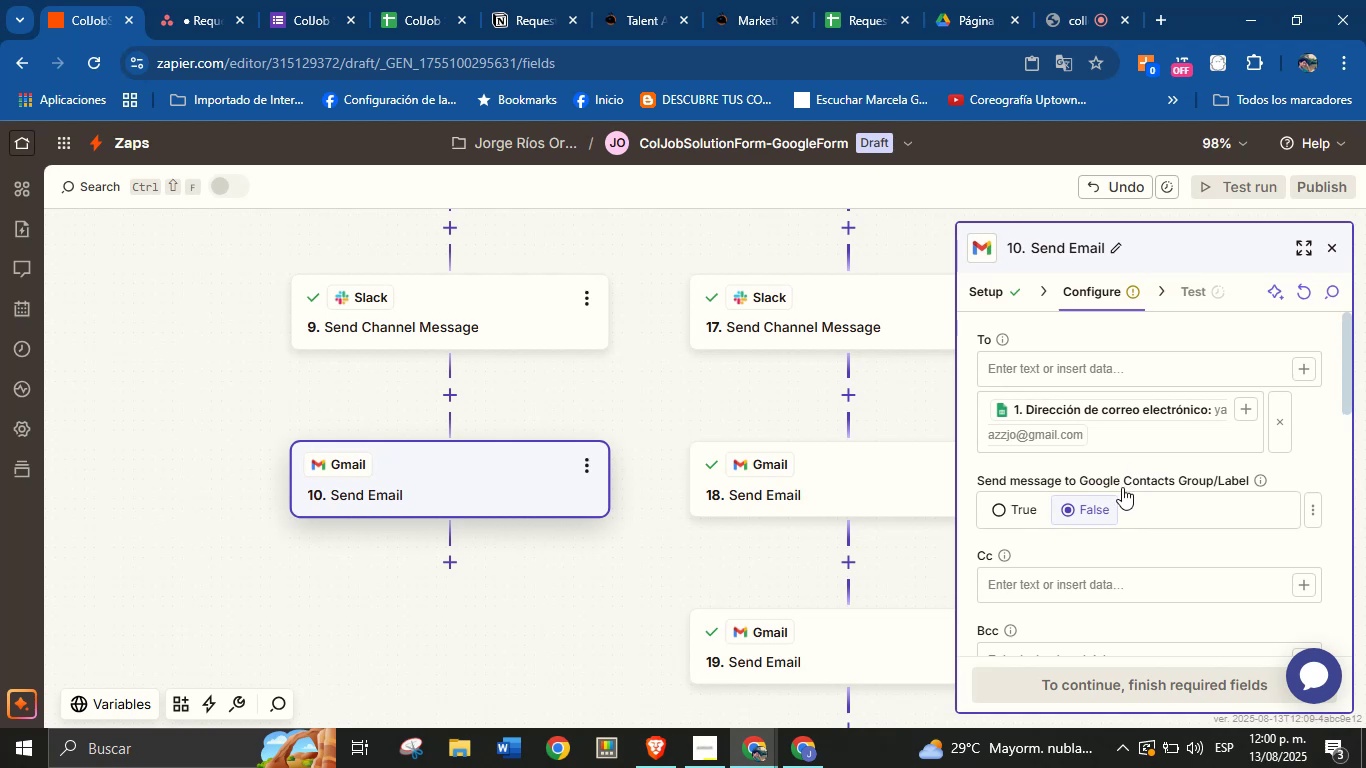 
scroll: coordinate [1121, 473], scroll_direction: down, amount: 2.0
 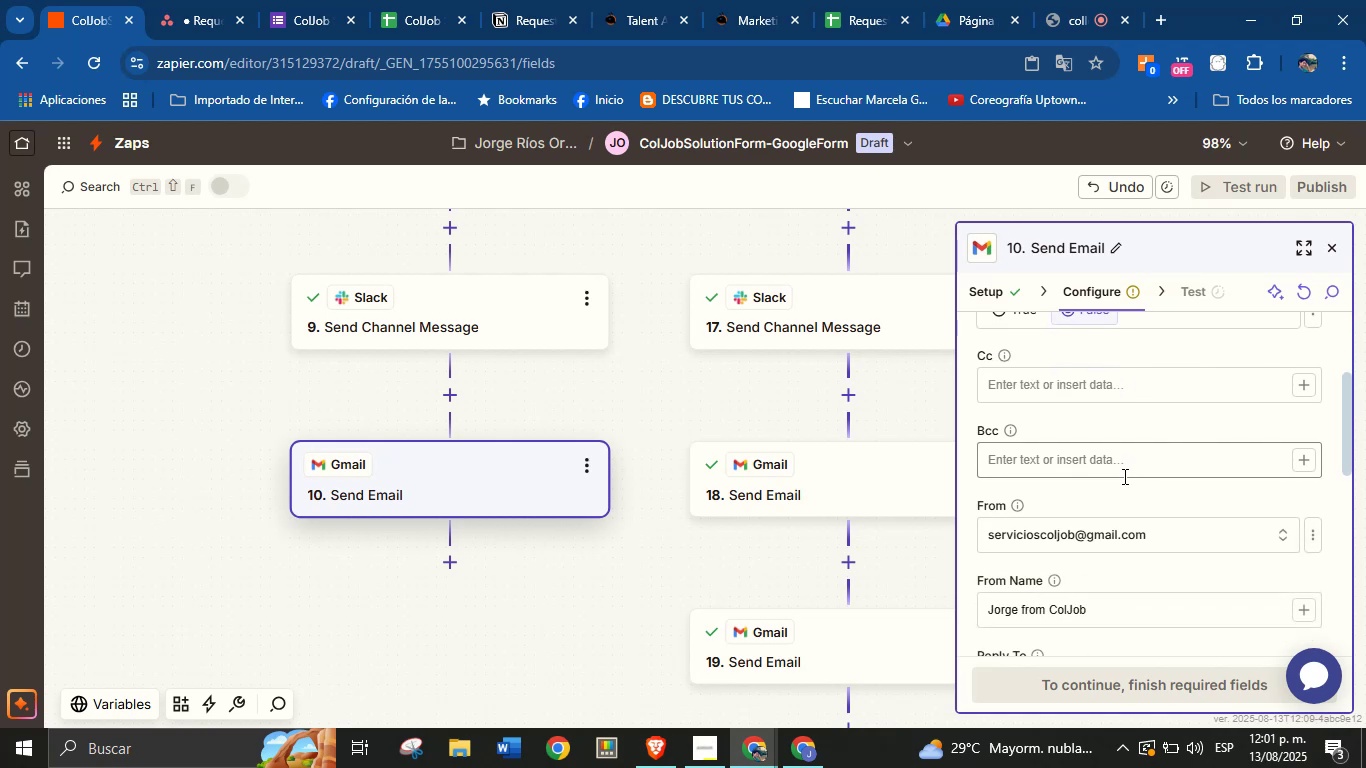 
wait(6.35)
 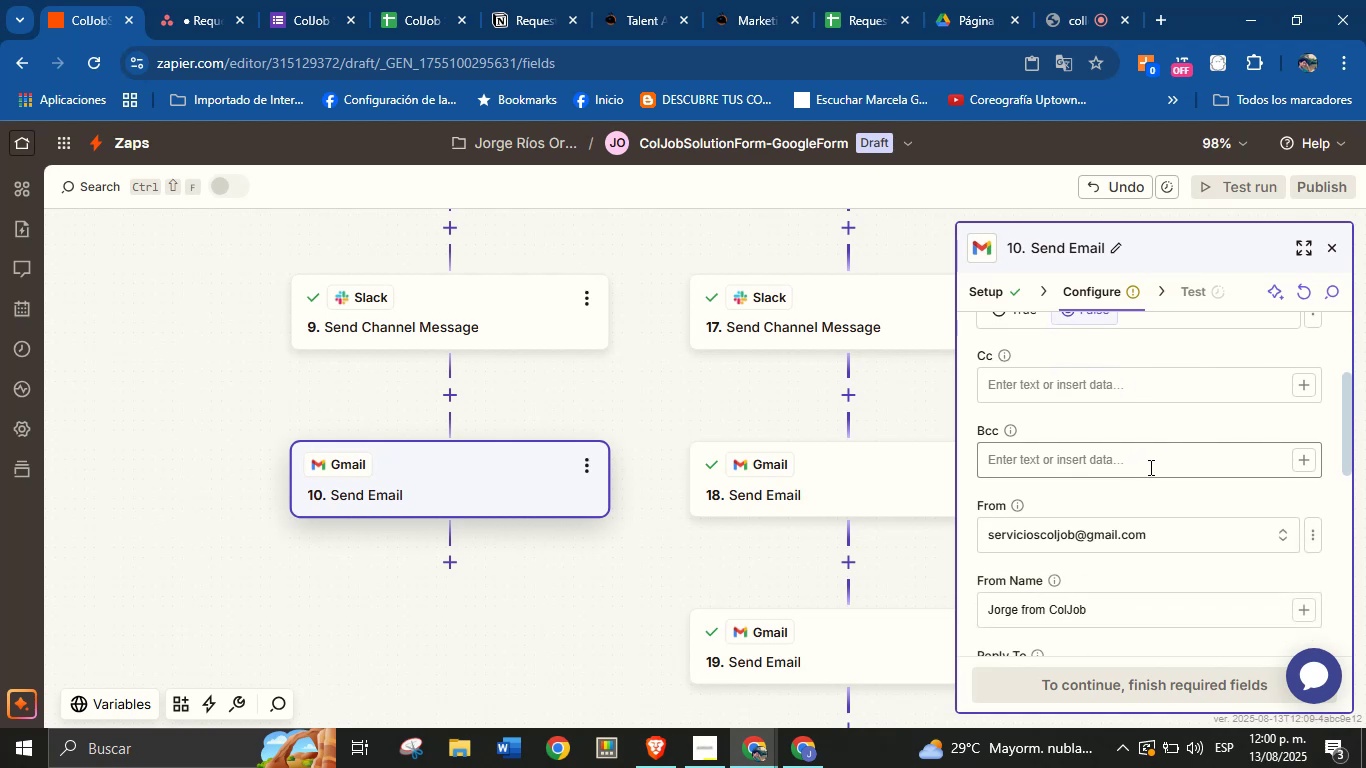 
left_click([1135, 496])
 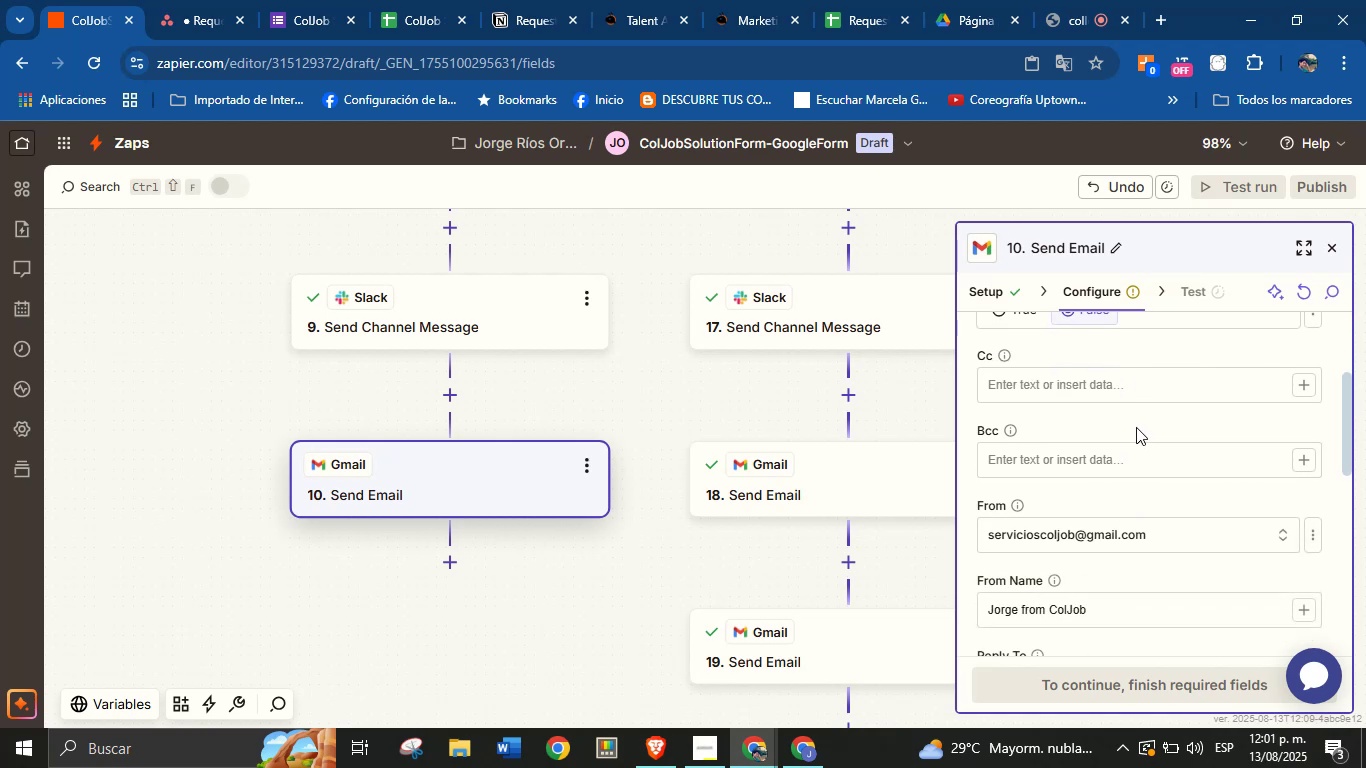 
scroll: coordinate [1136, 427], scroll_direction: down, amount: 2.0
 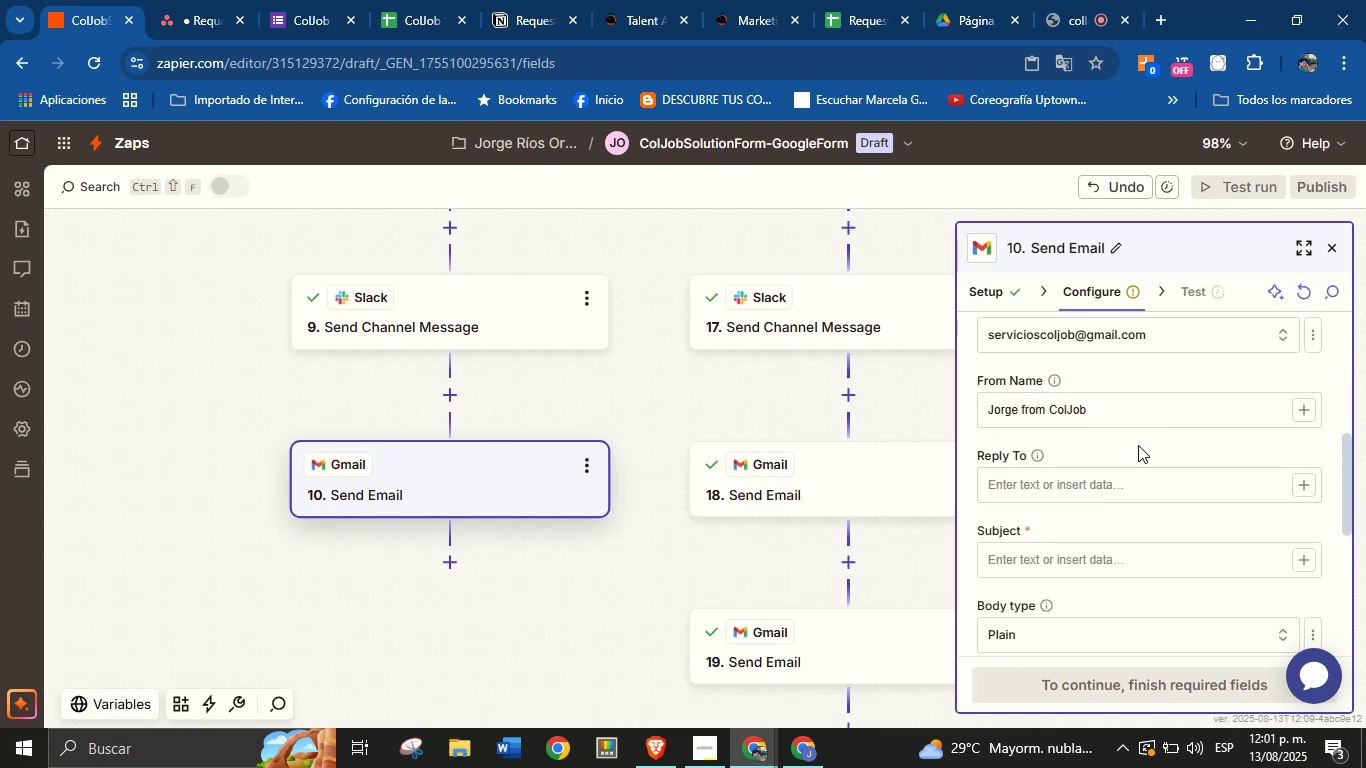 
left_click([1138, 445])
 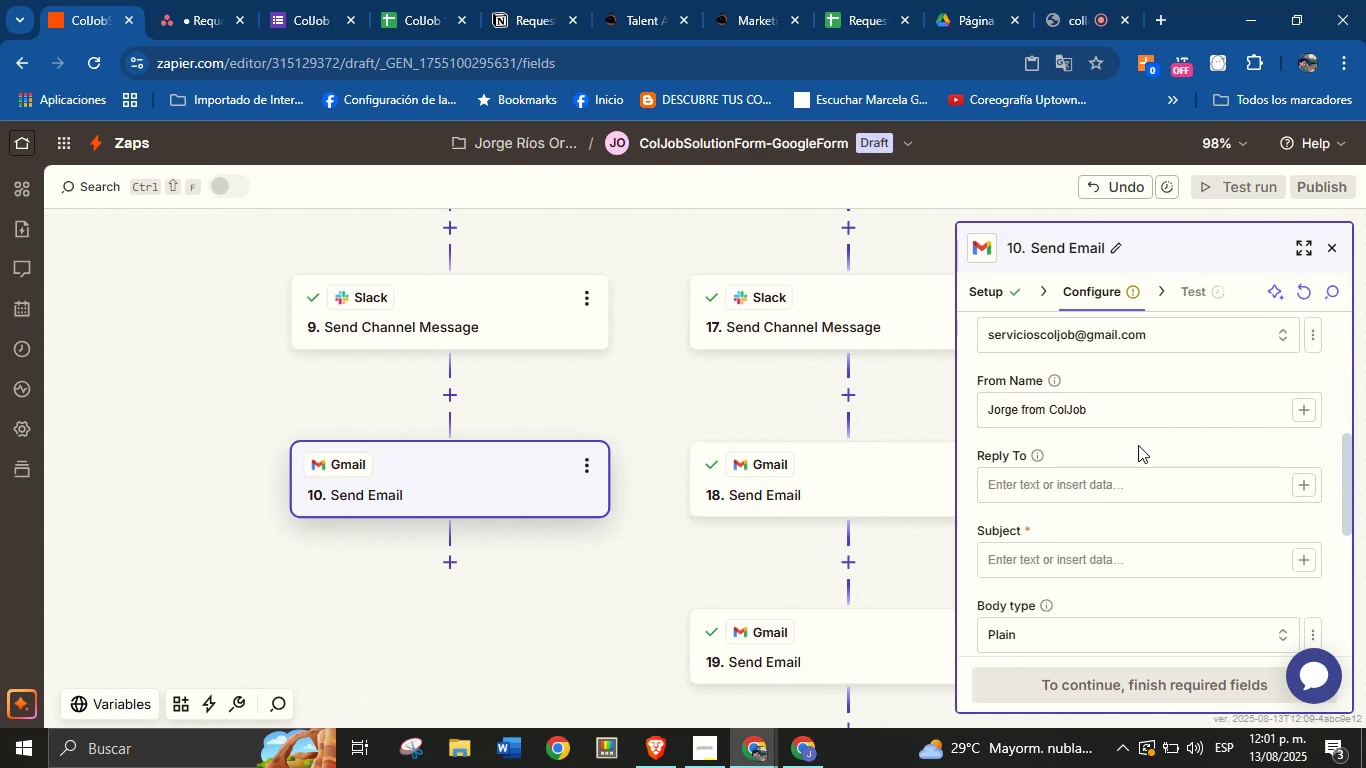 
scroll: coordinate [1138, 445], scroll_direction: down, amount: 2.0
 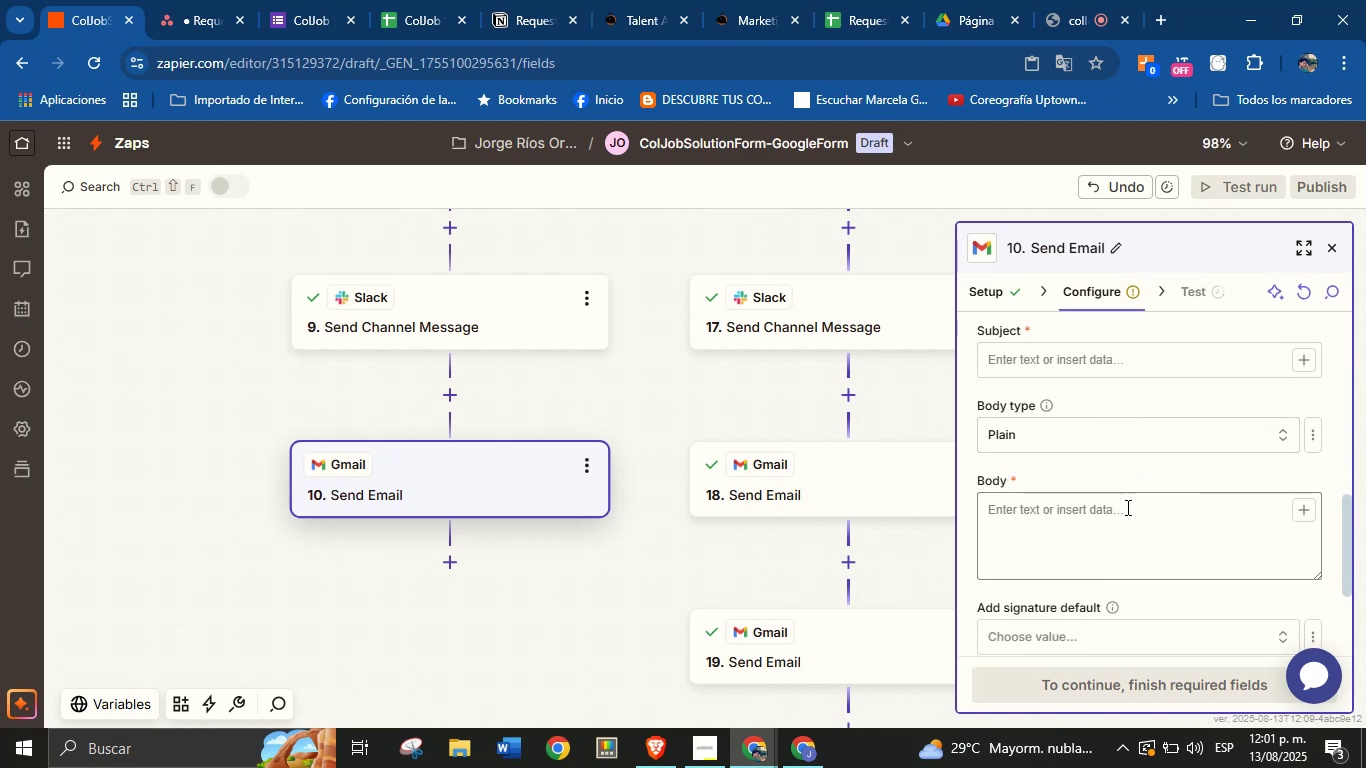 
left_click([1128, 507])
 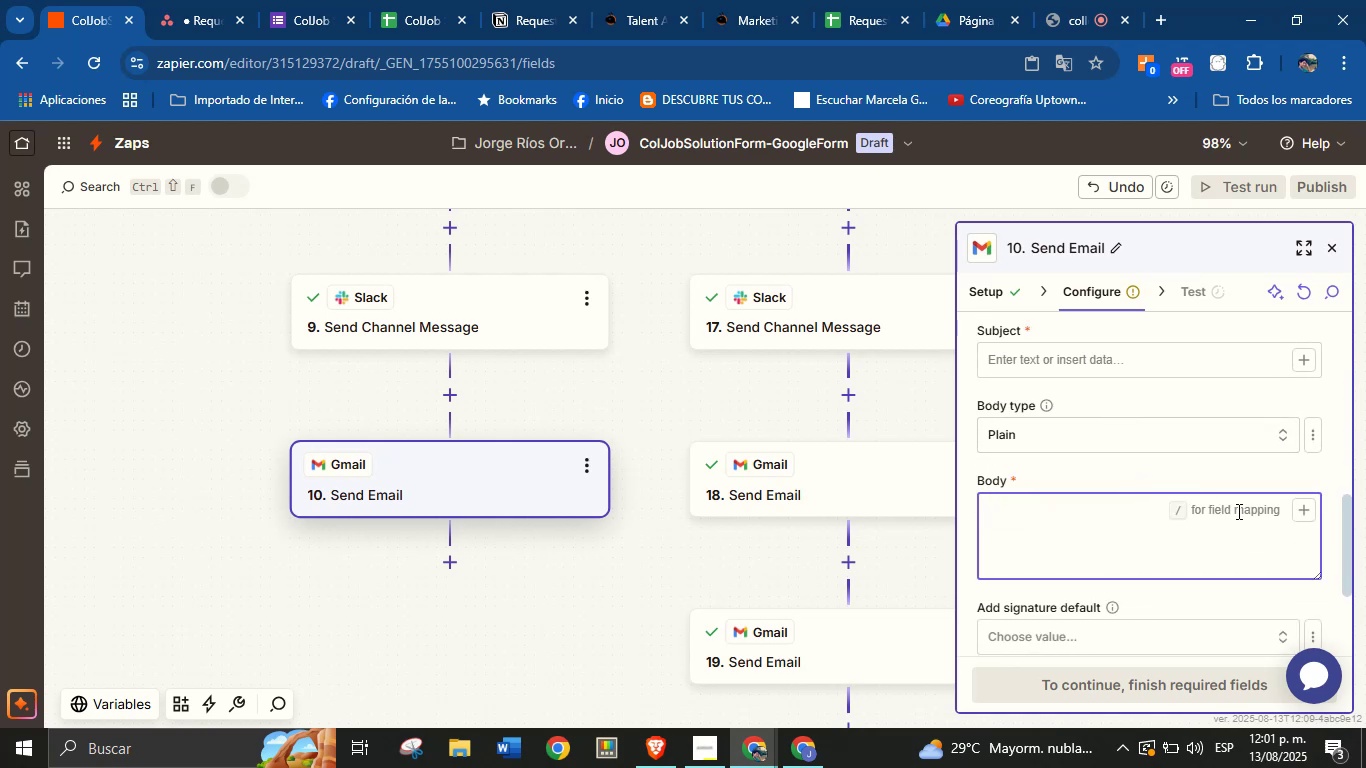 
left_click([1294, 509])
 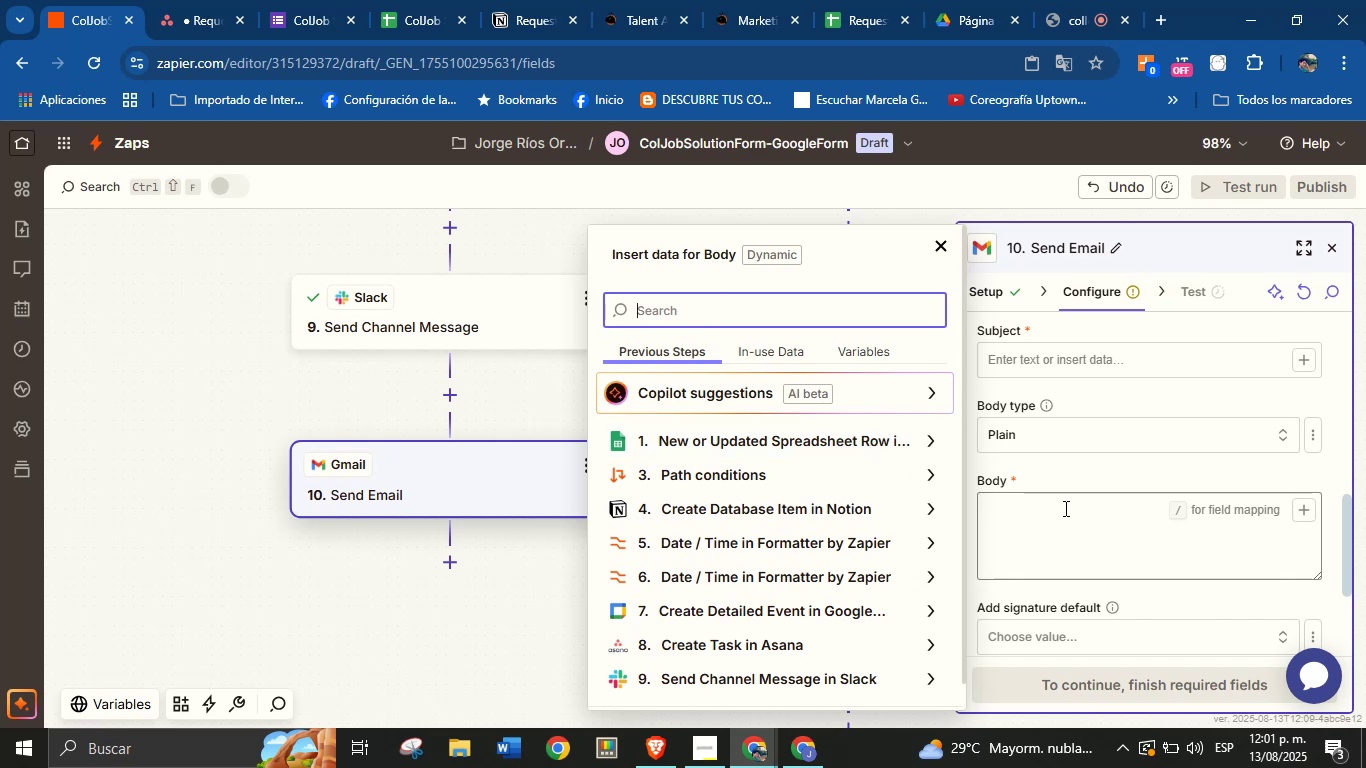 
left_click([1068, 476])
 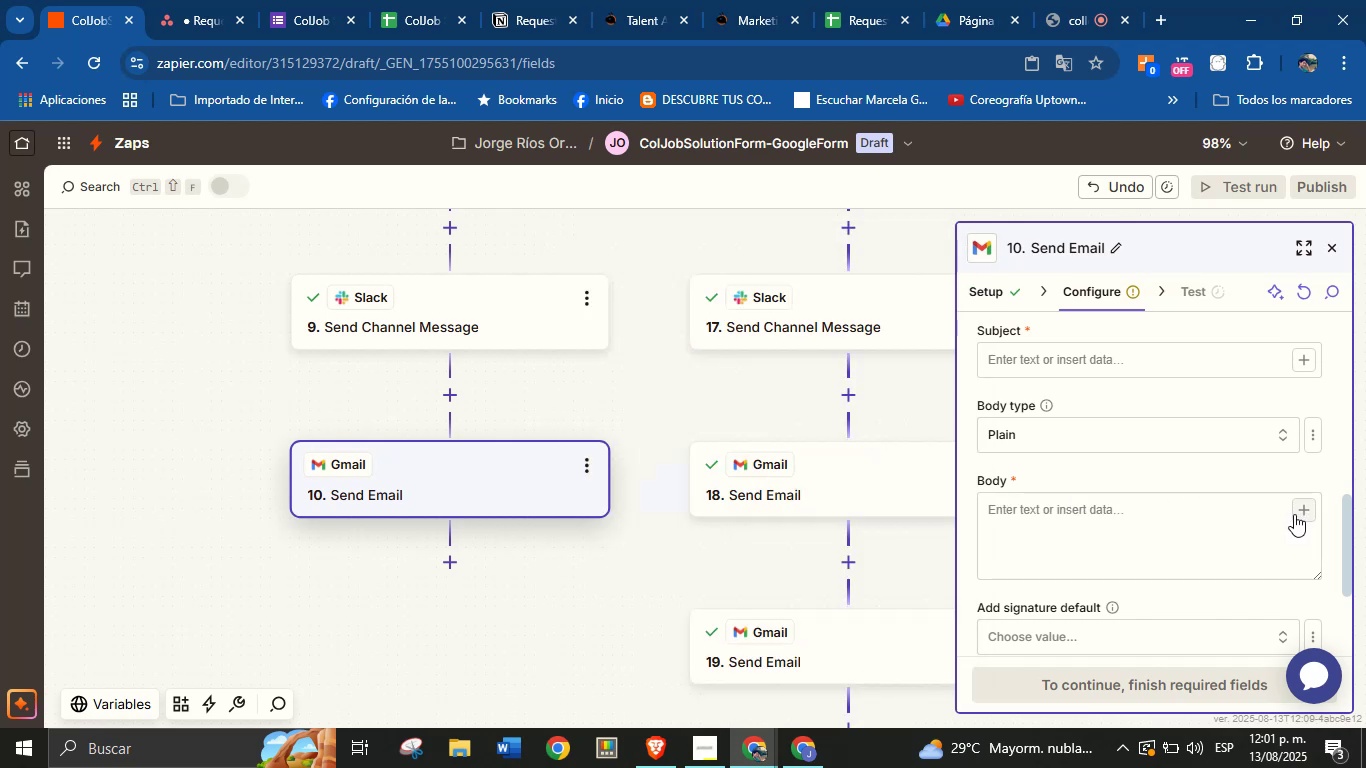 
left_click([1295, 510])
 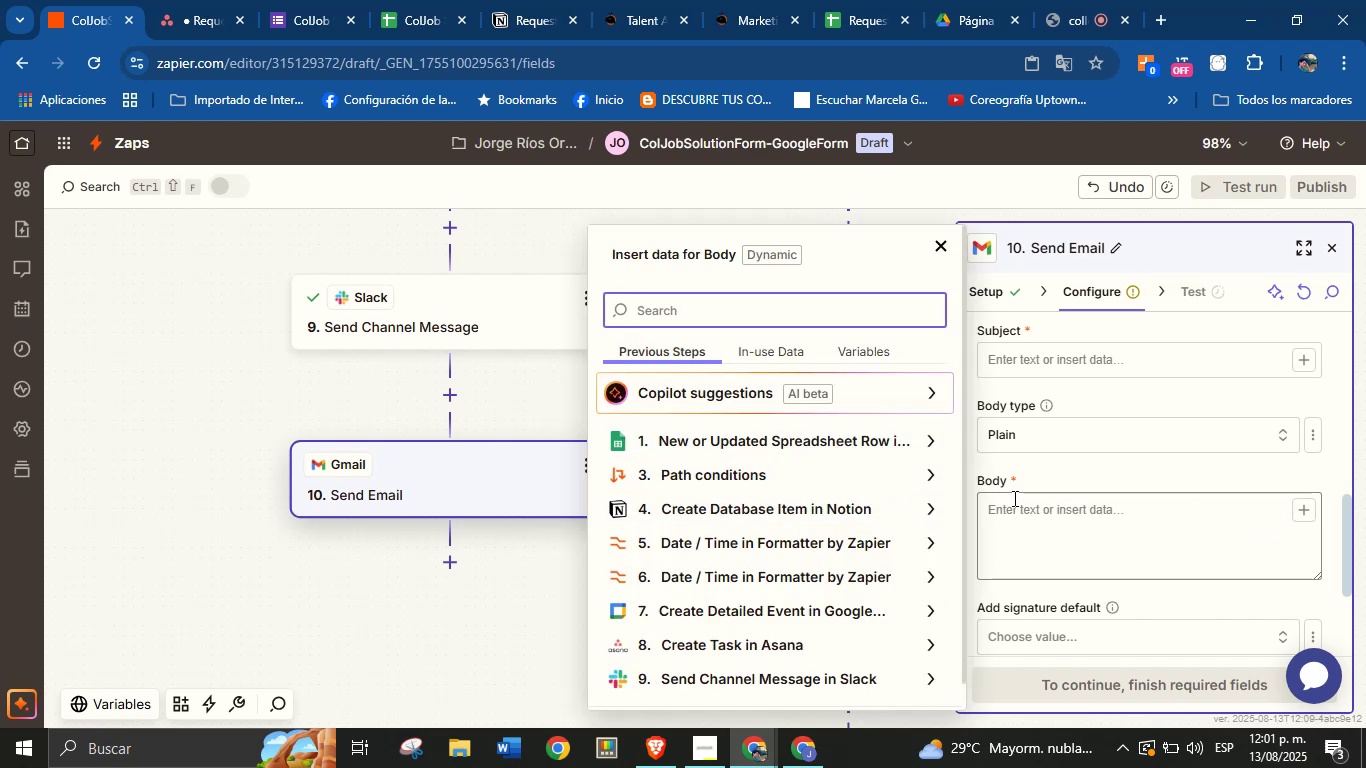 
wait(9.25)
 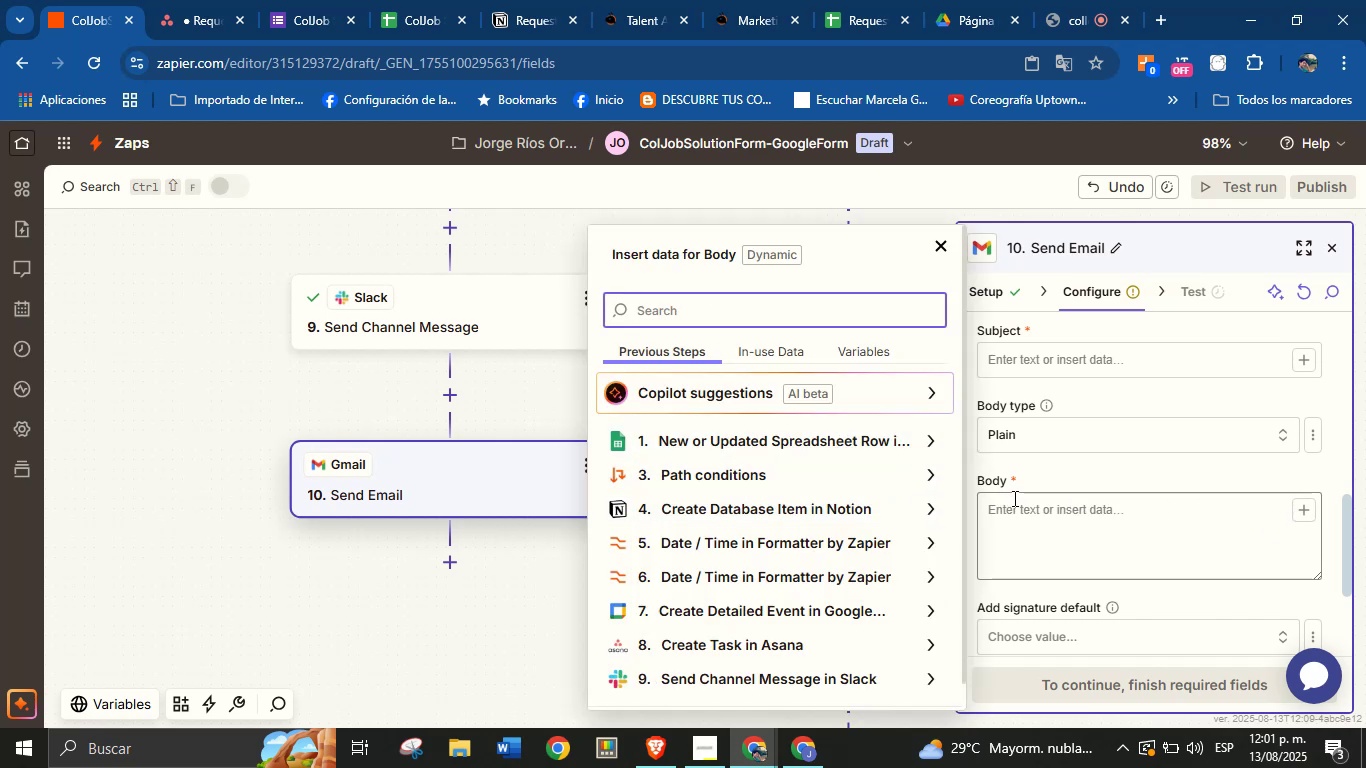 
left_click([1080, 502])
 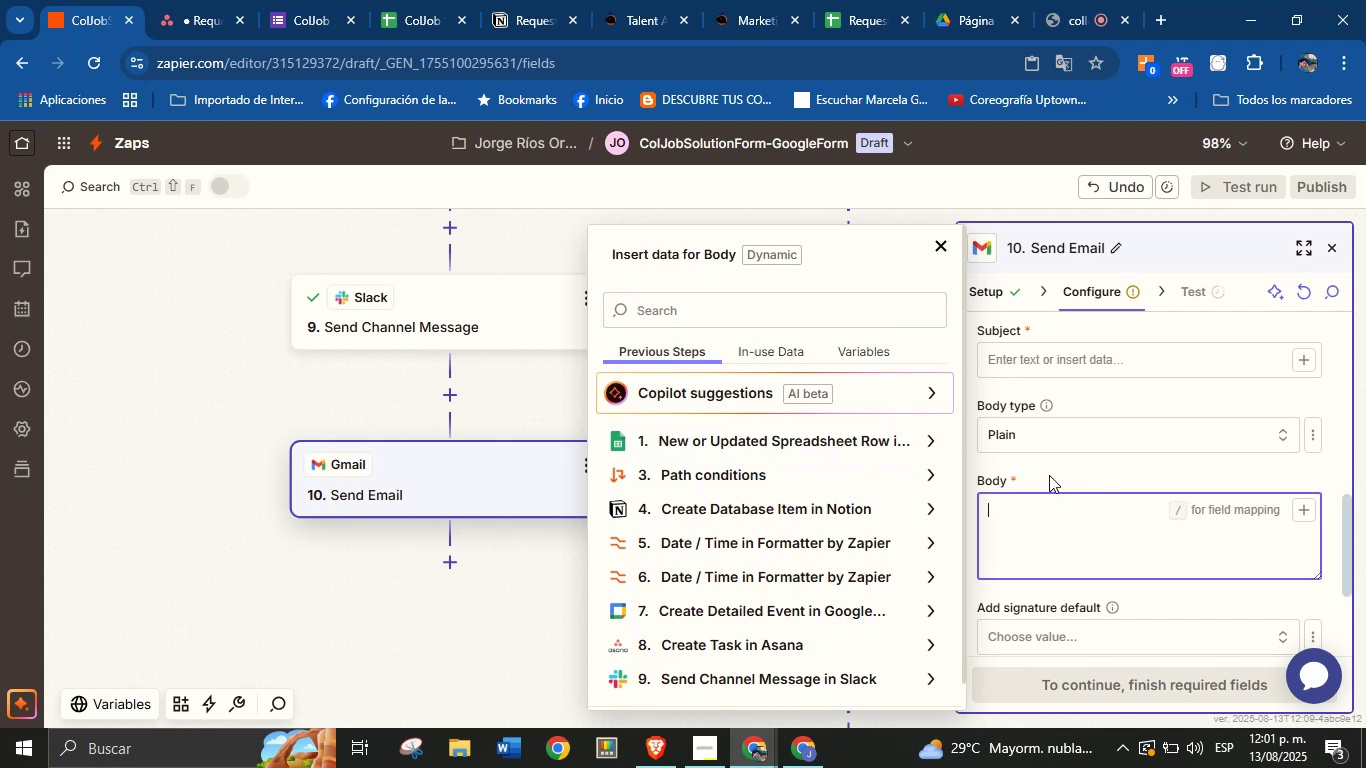 
left_click([1313, 518])
 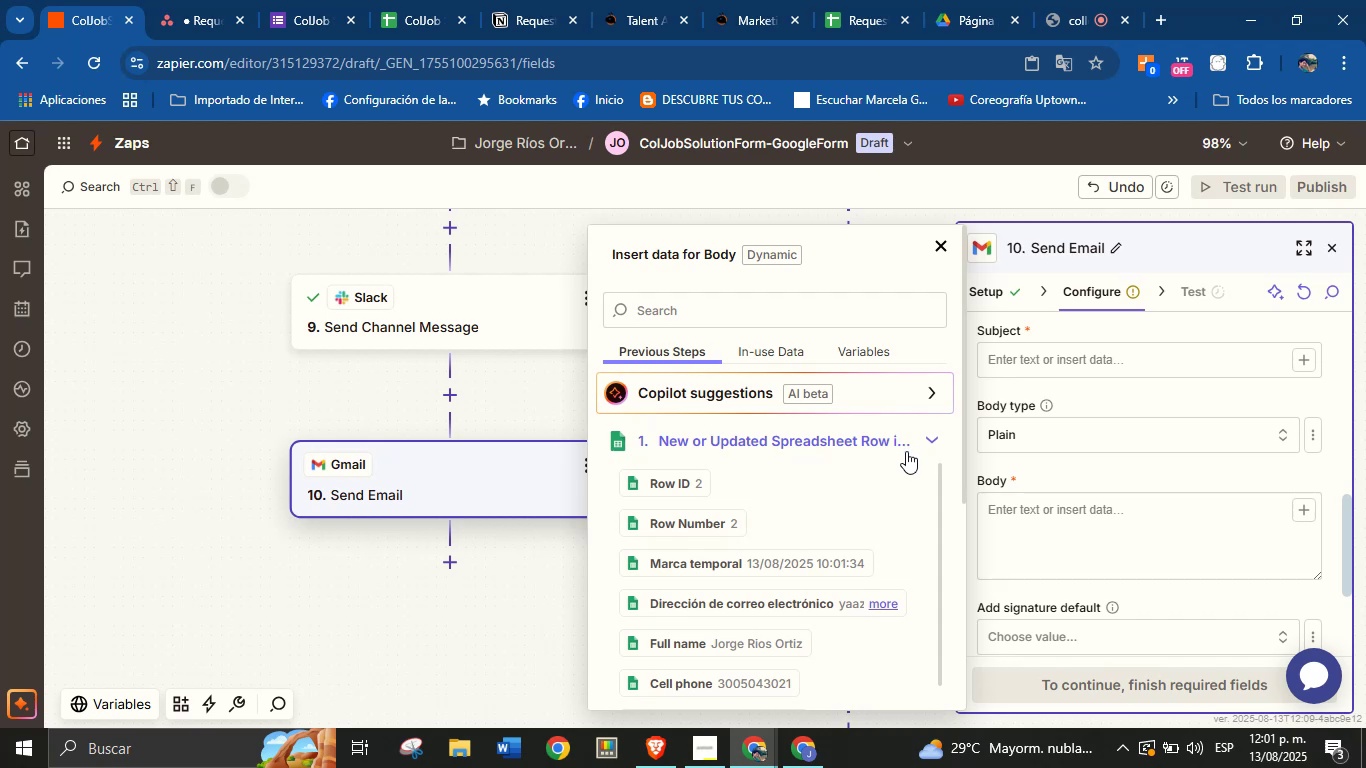 
left_click([921, 440])
 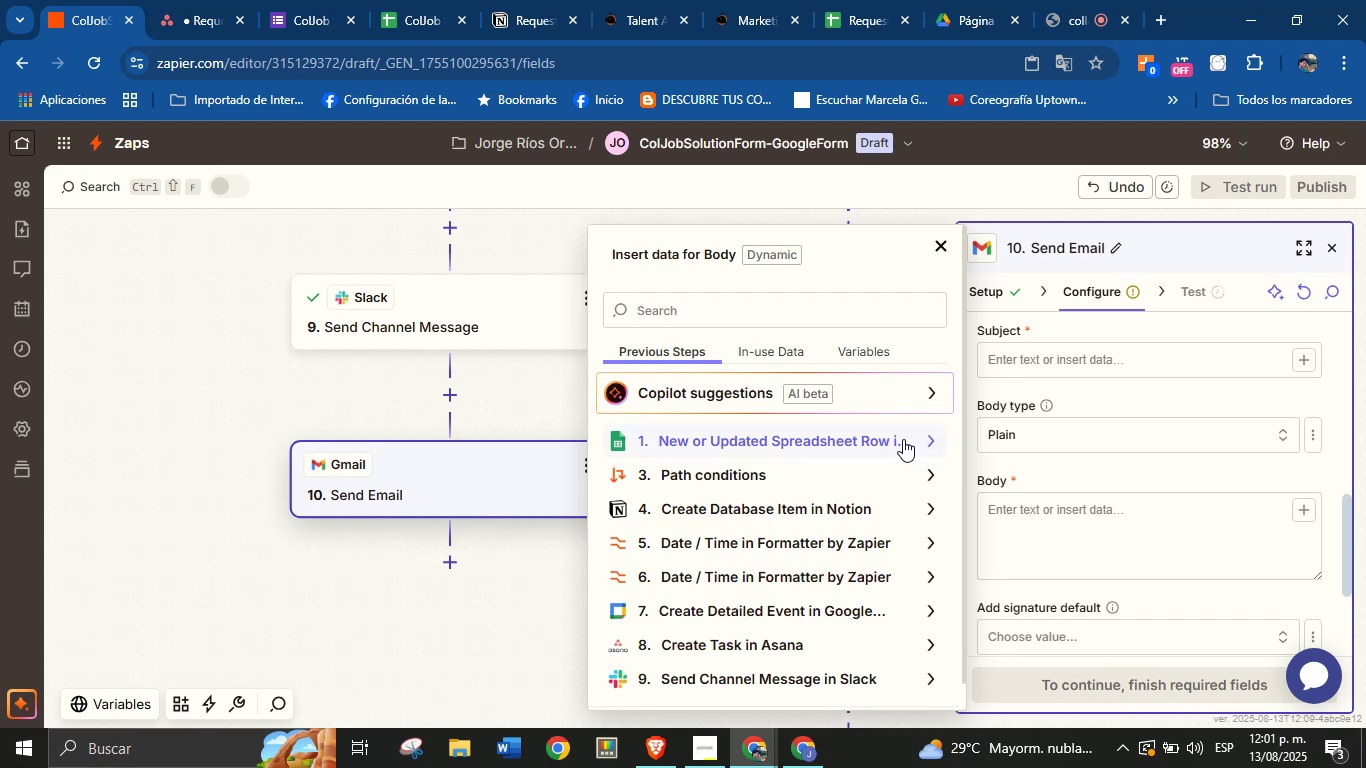 
wait(8.91)
 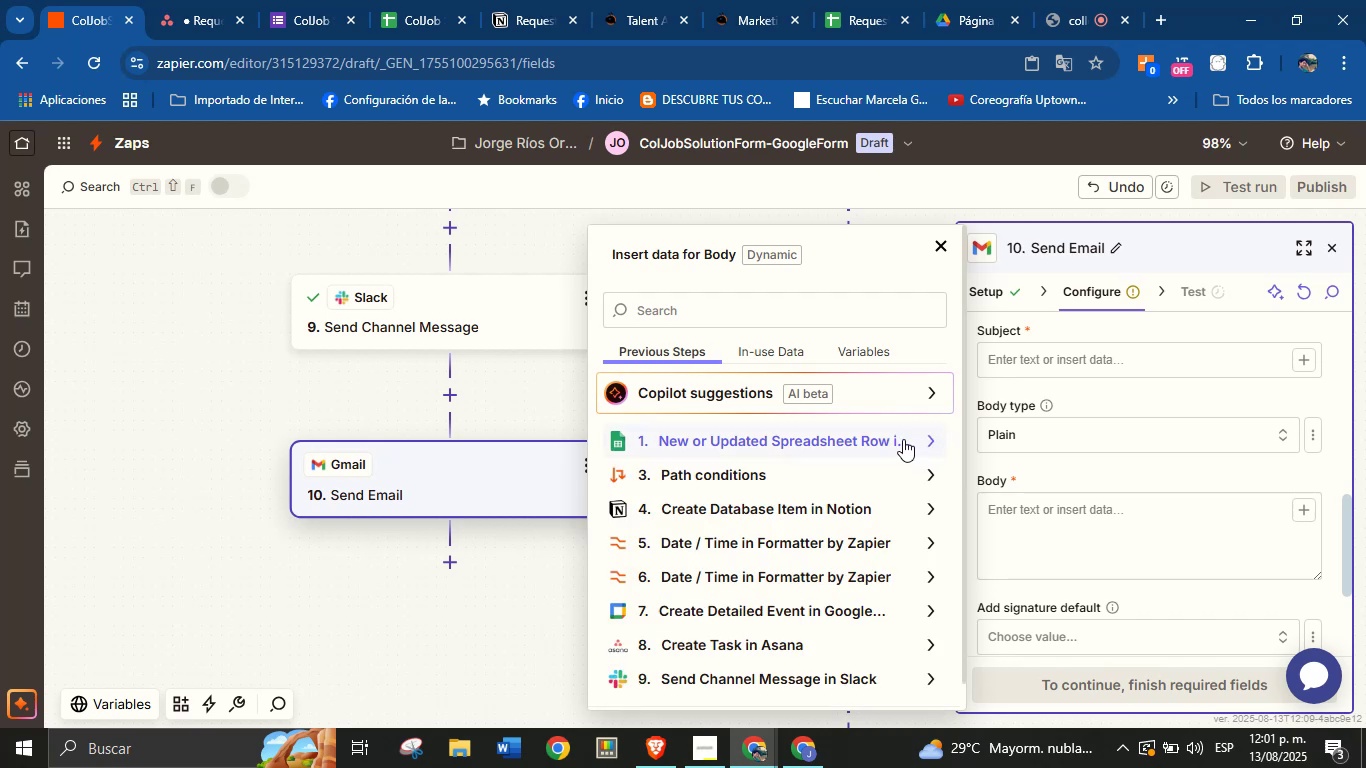 
double_click([1058, 525])
 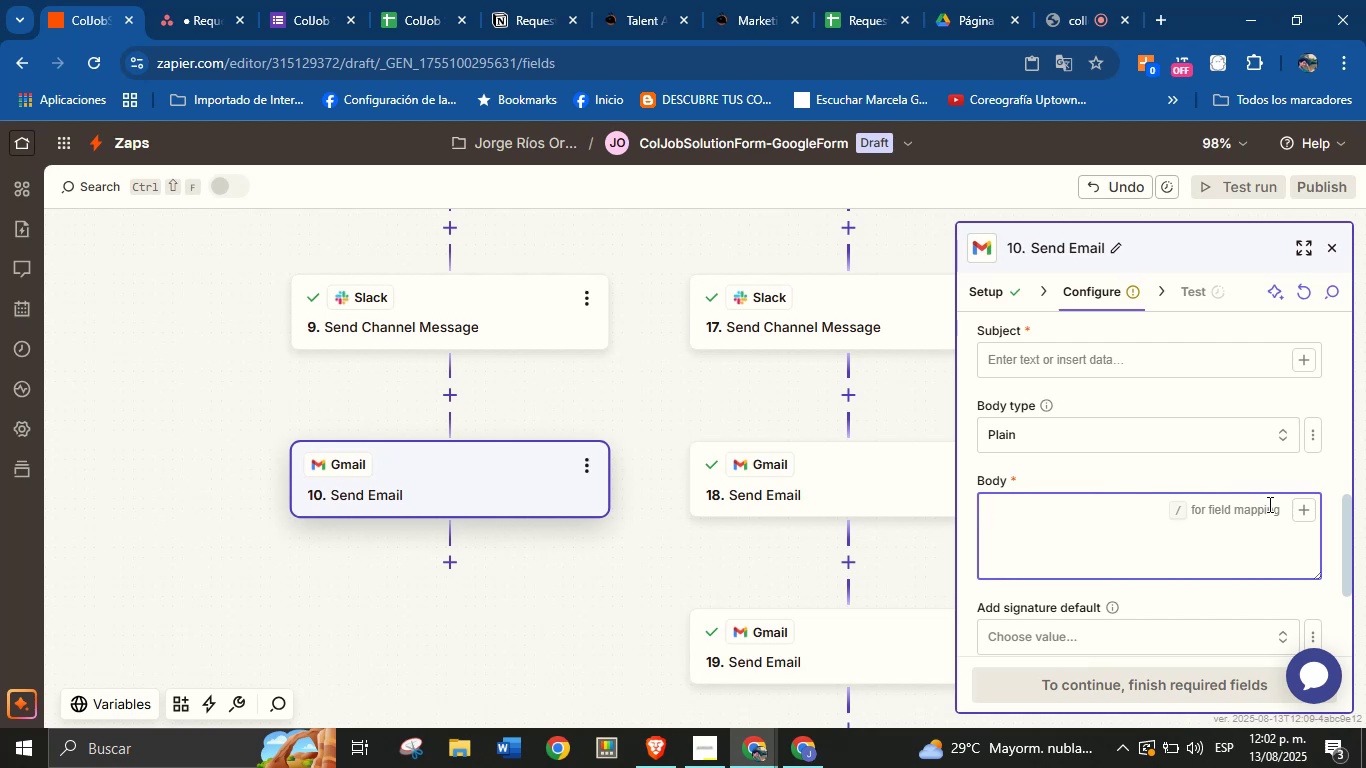 
wait(35.61)
 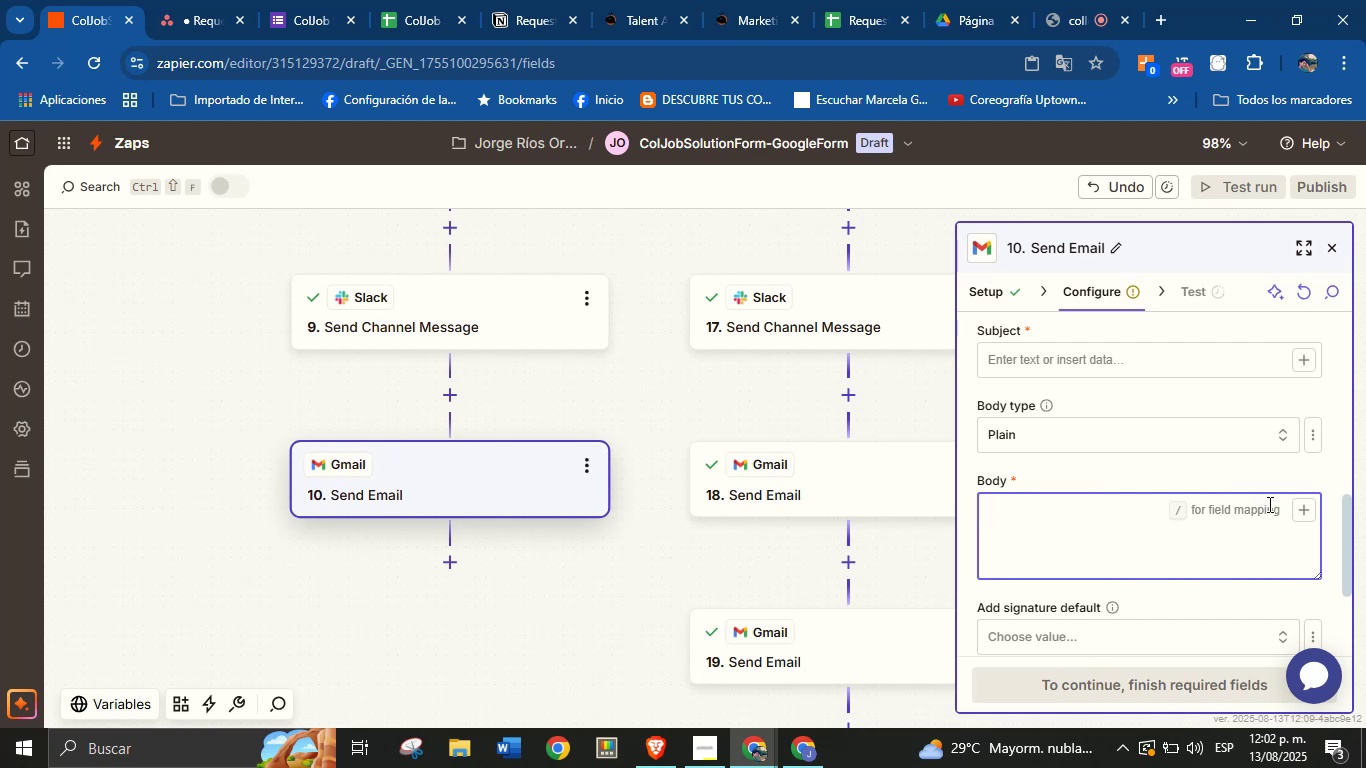 
scroll: coordinate [1088, 450], scroll_direction: up, amount: 2.0
 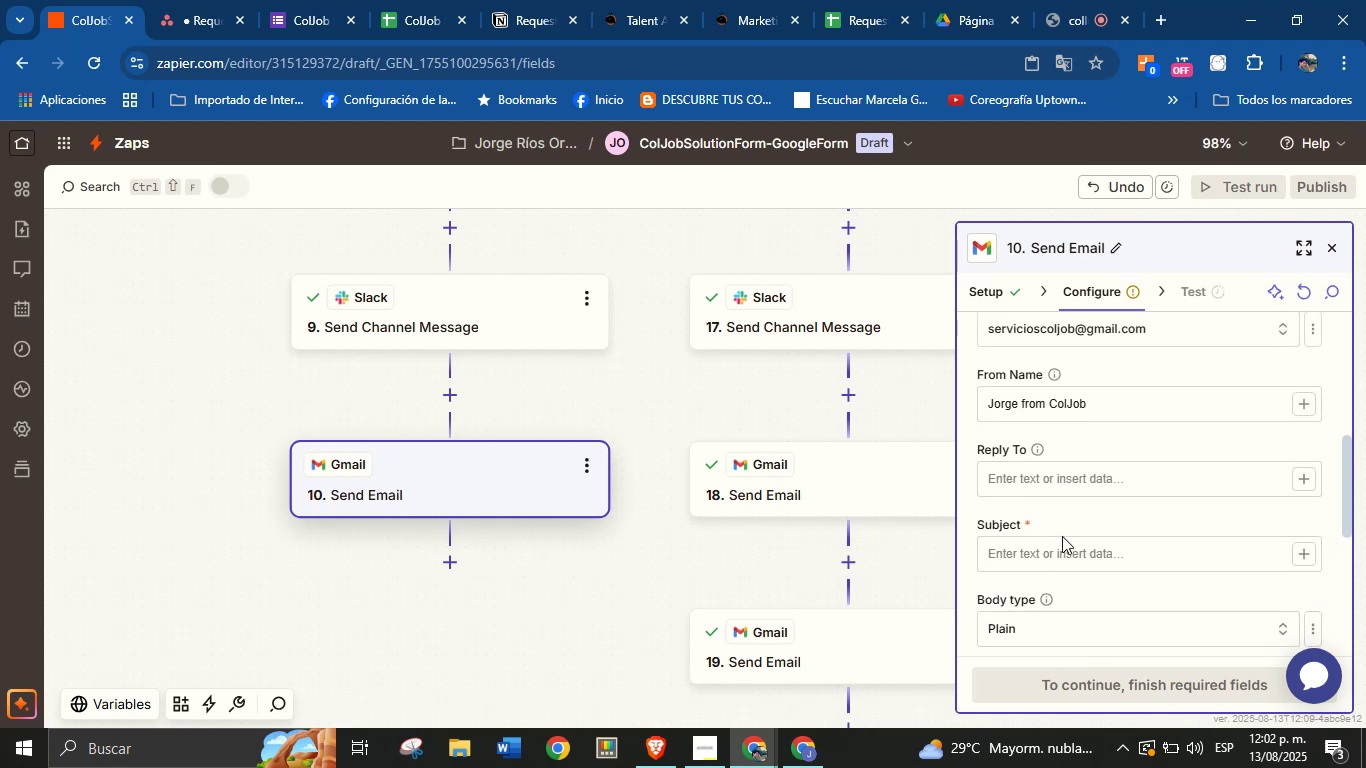 
left_click([1062, 542])
 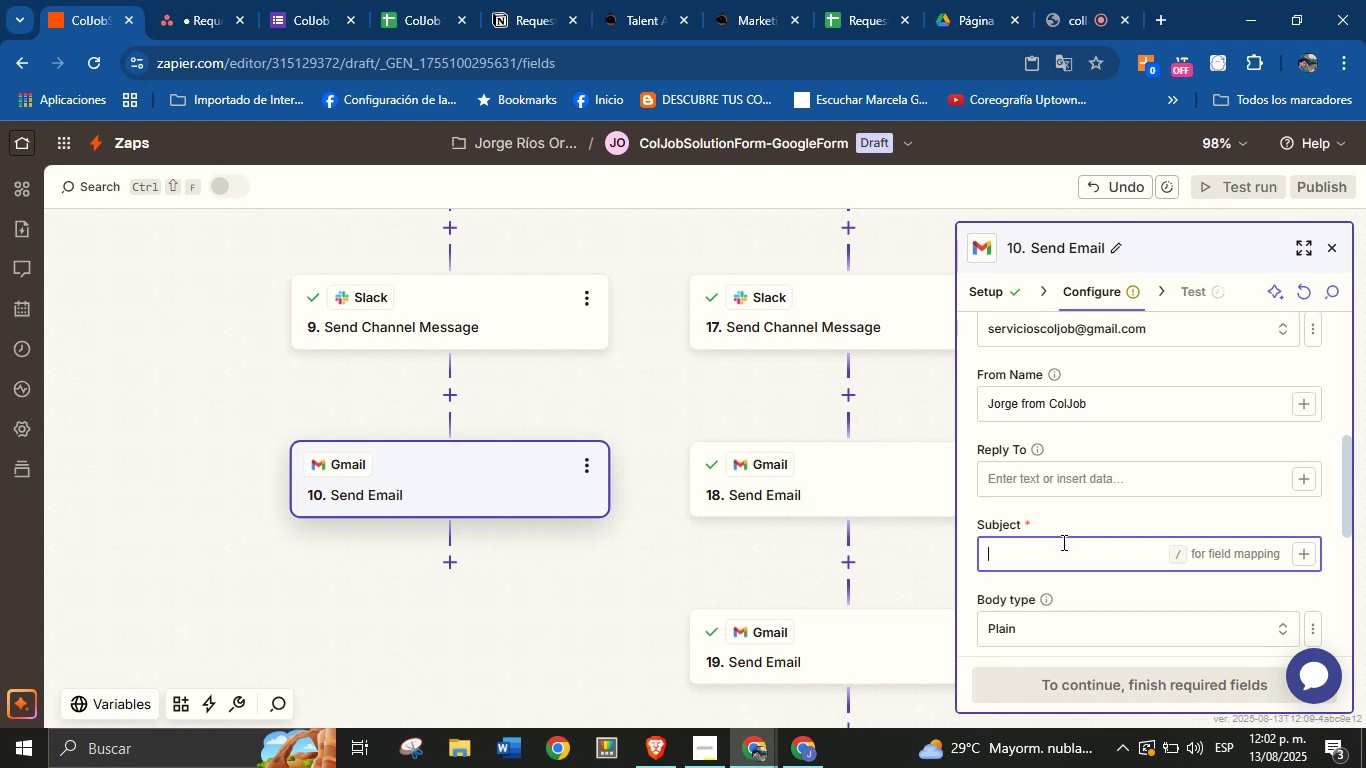 
wait(16.74)
 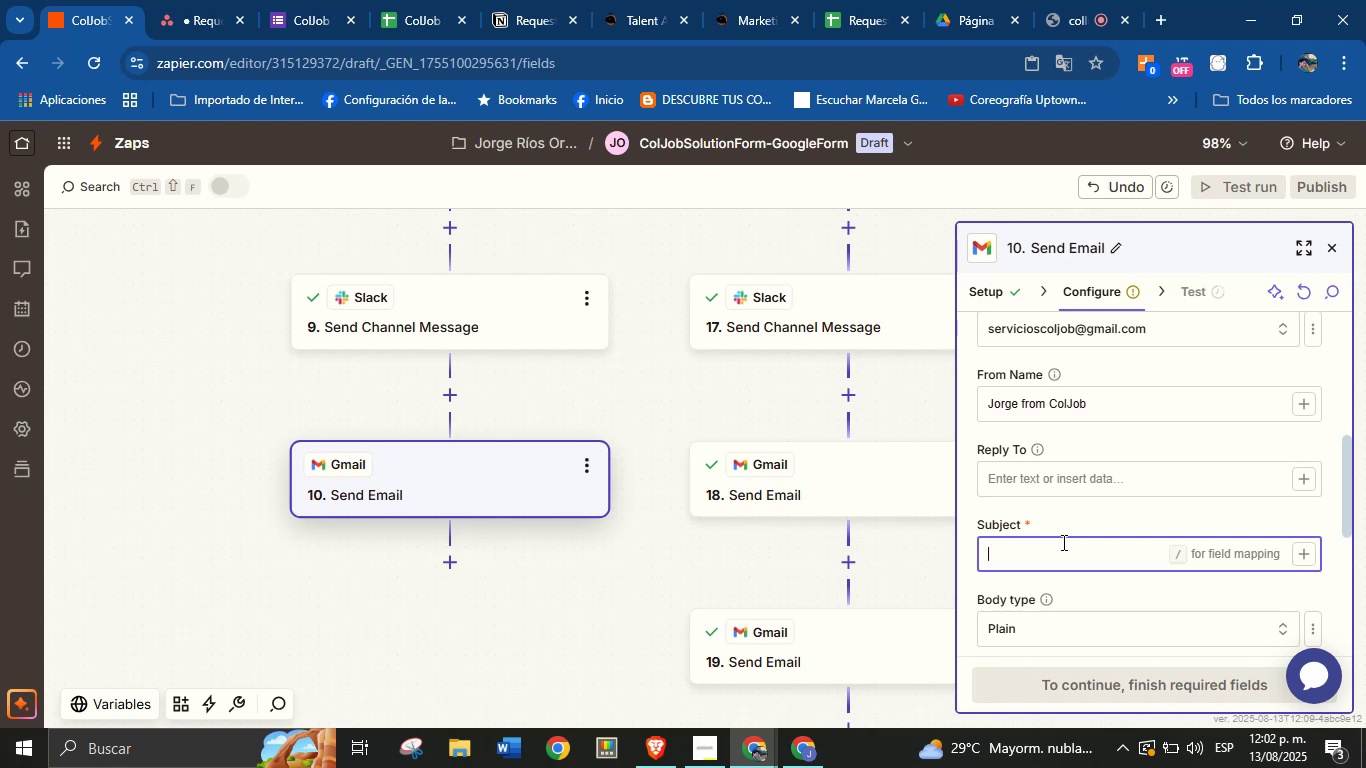 
type(Thank you for your a)
key(Backspace)
type(request)
 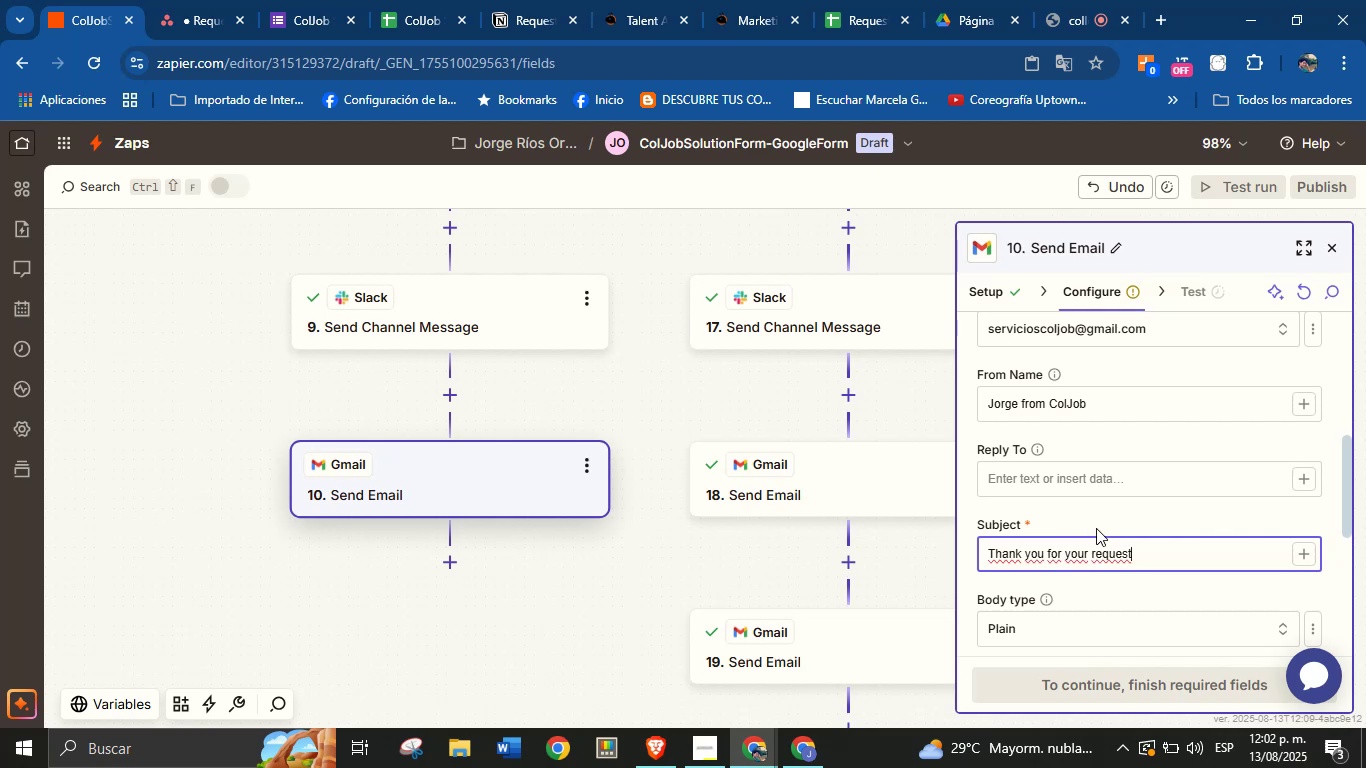 
left_click([1134, 506])
 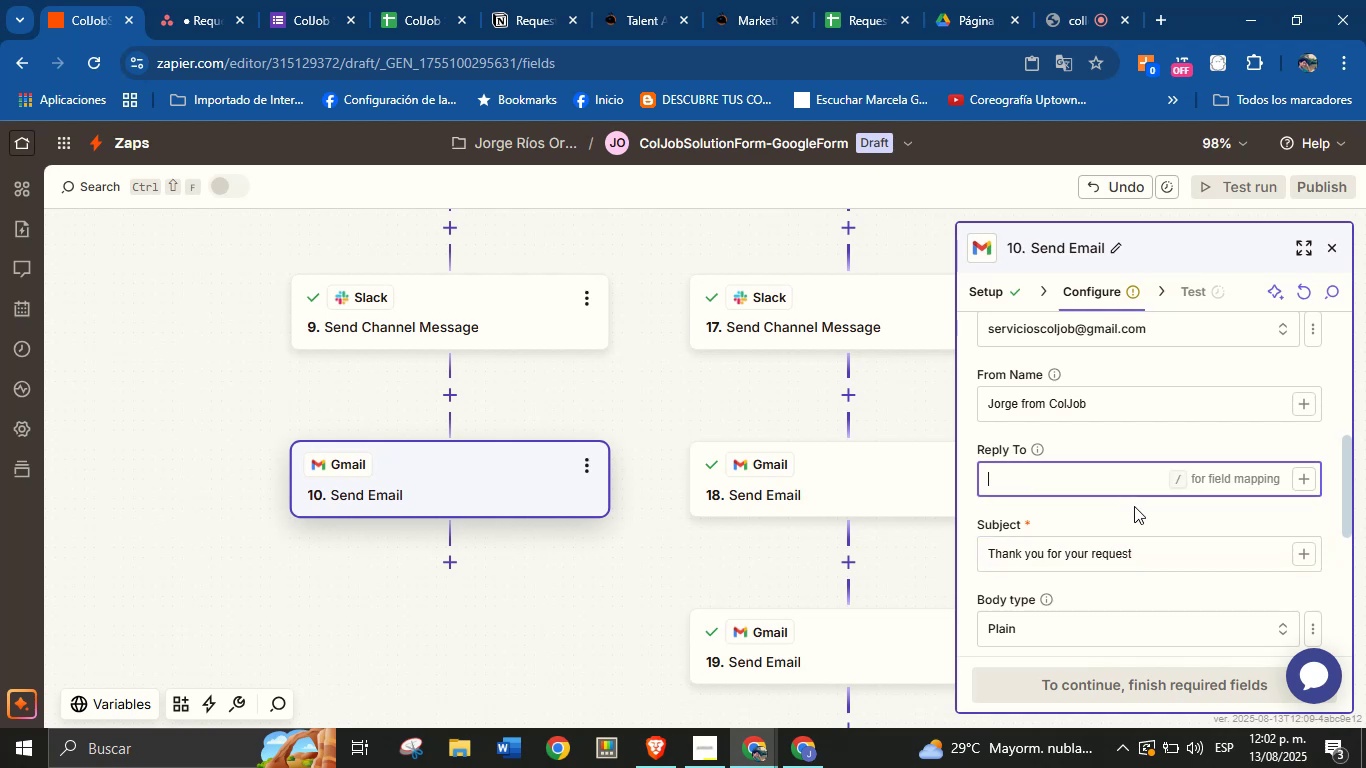 
scroll: coordinate [1134, 506], scroll_direction: down, amount: 1.0
 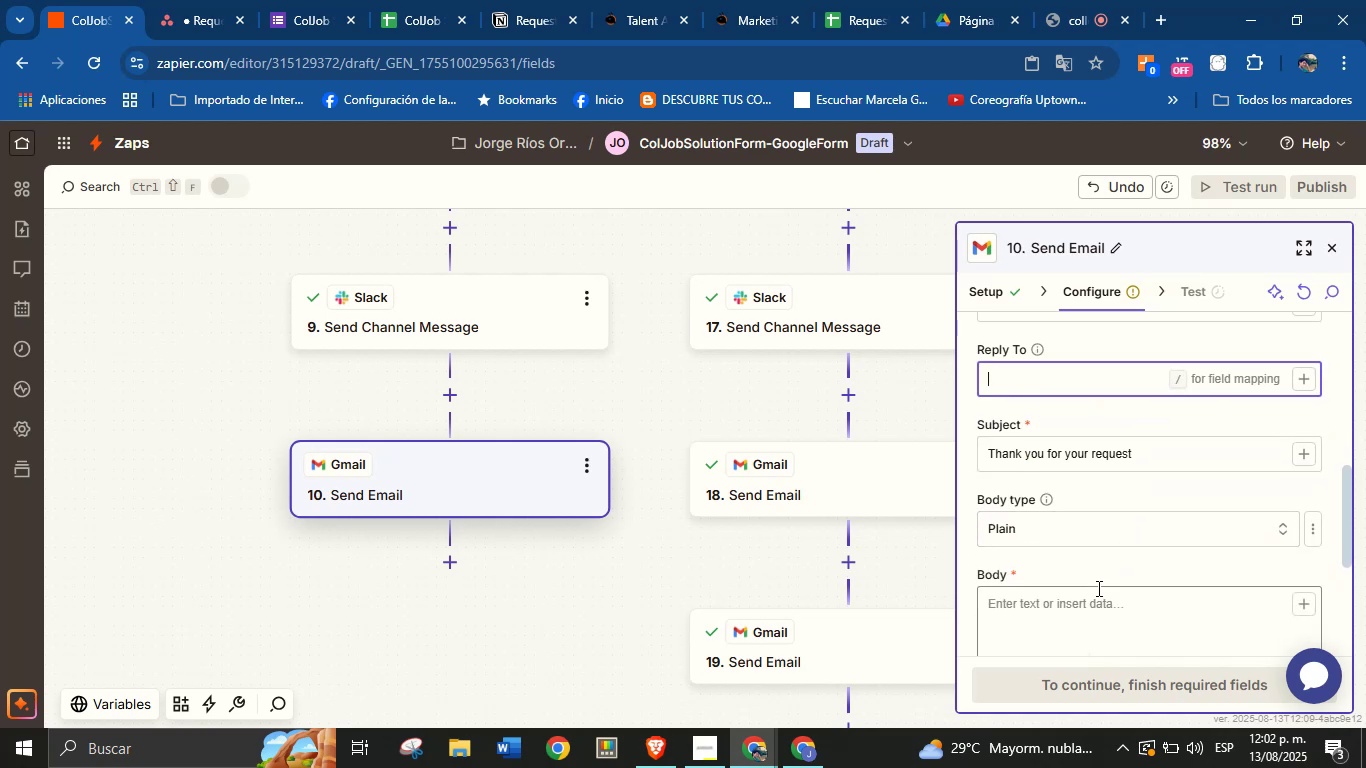 
left_click([1097, 588])
 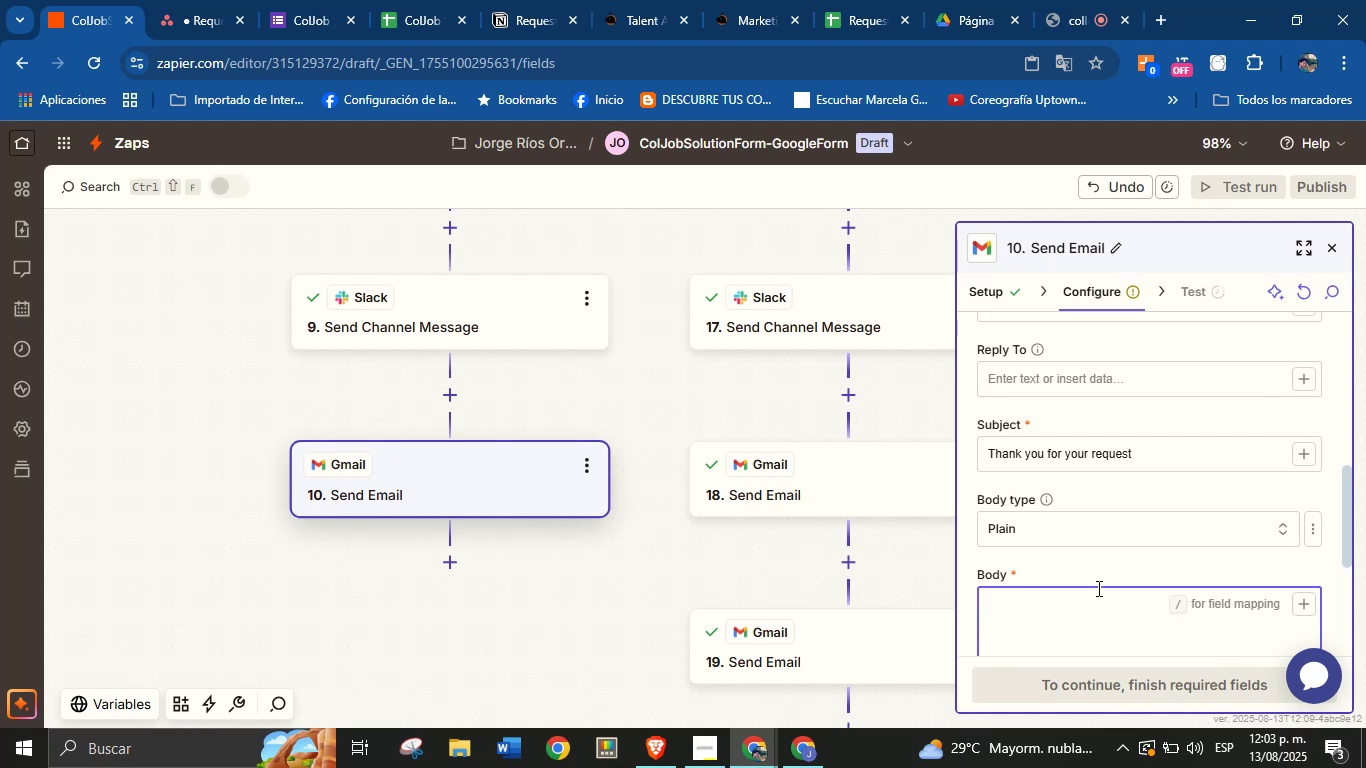 
wait(56.87)
 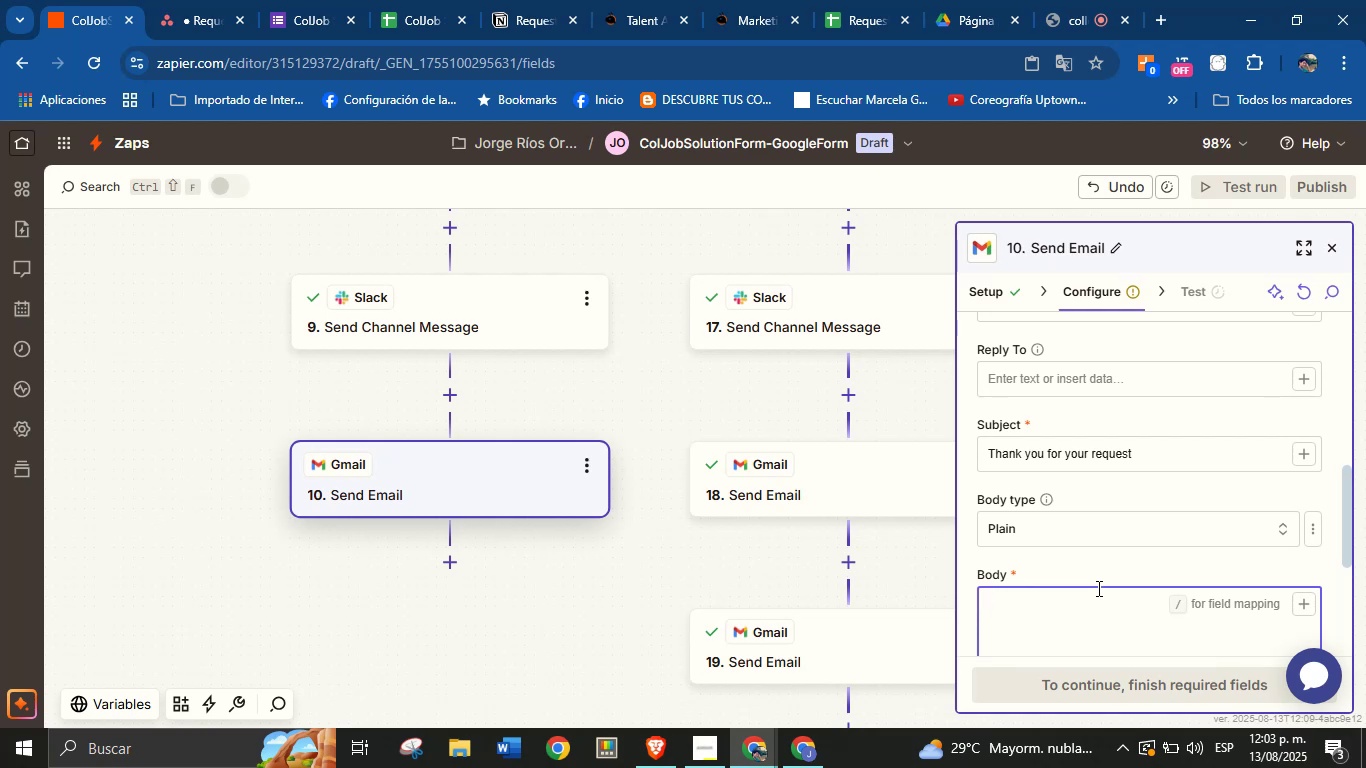 
type(Yhank you for requesting our services)
 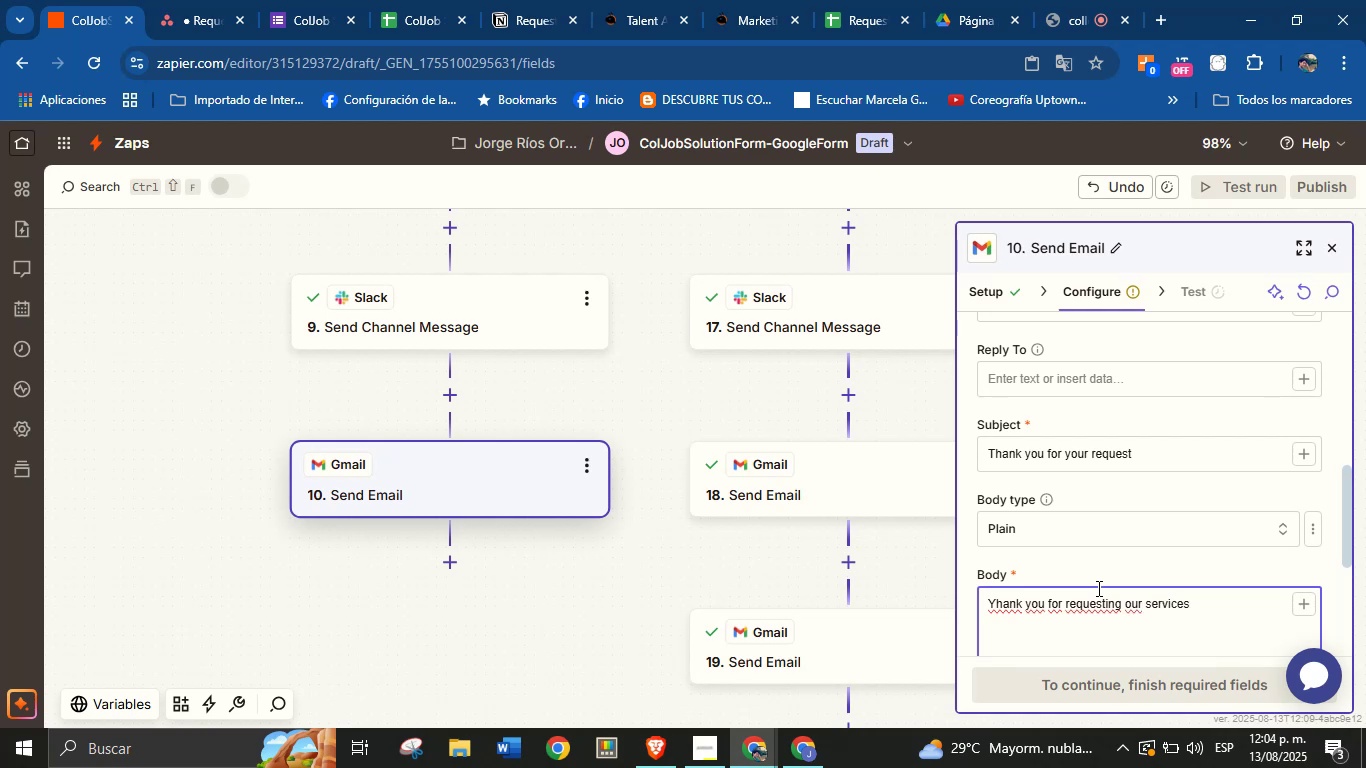 
hold_key(key=ShiftRight, duration=0.37)
 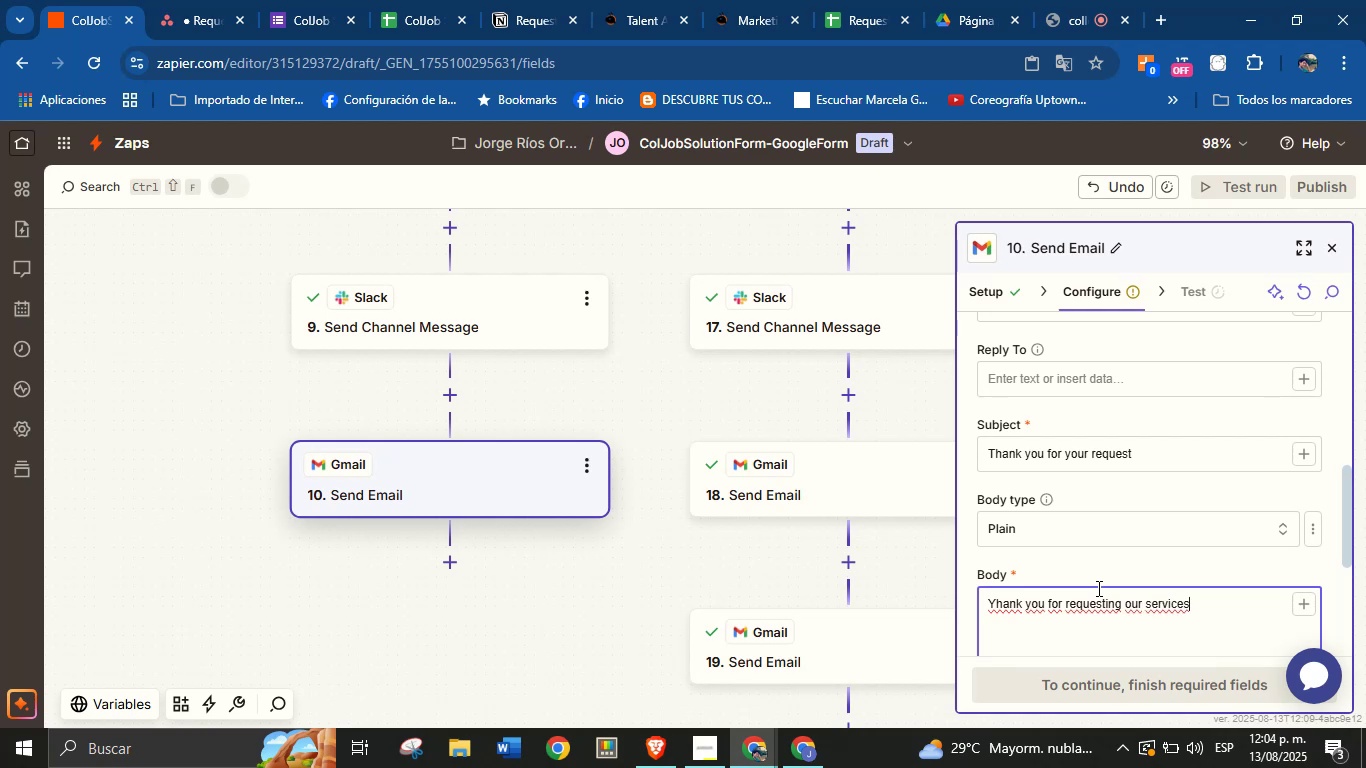 
hold_key(key=ShiftRight, duration=0.65)
 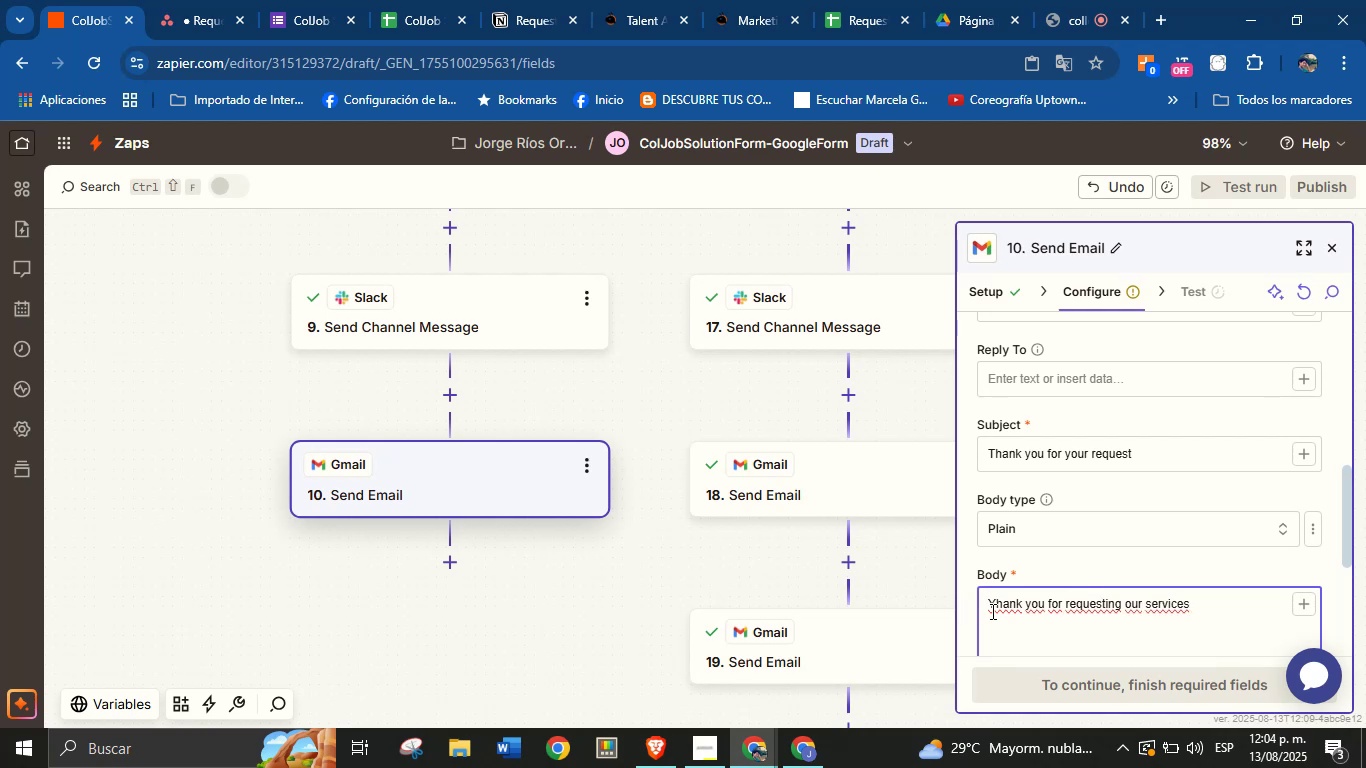 
left_click([995, 609])
 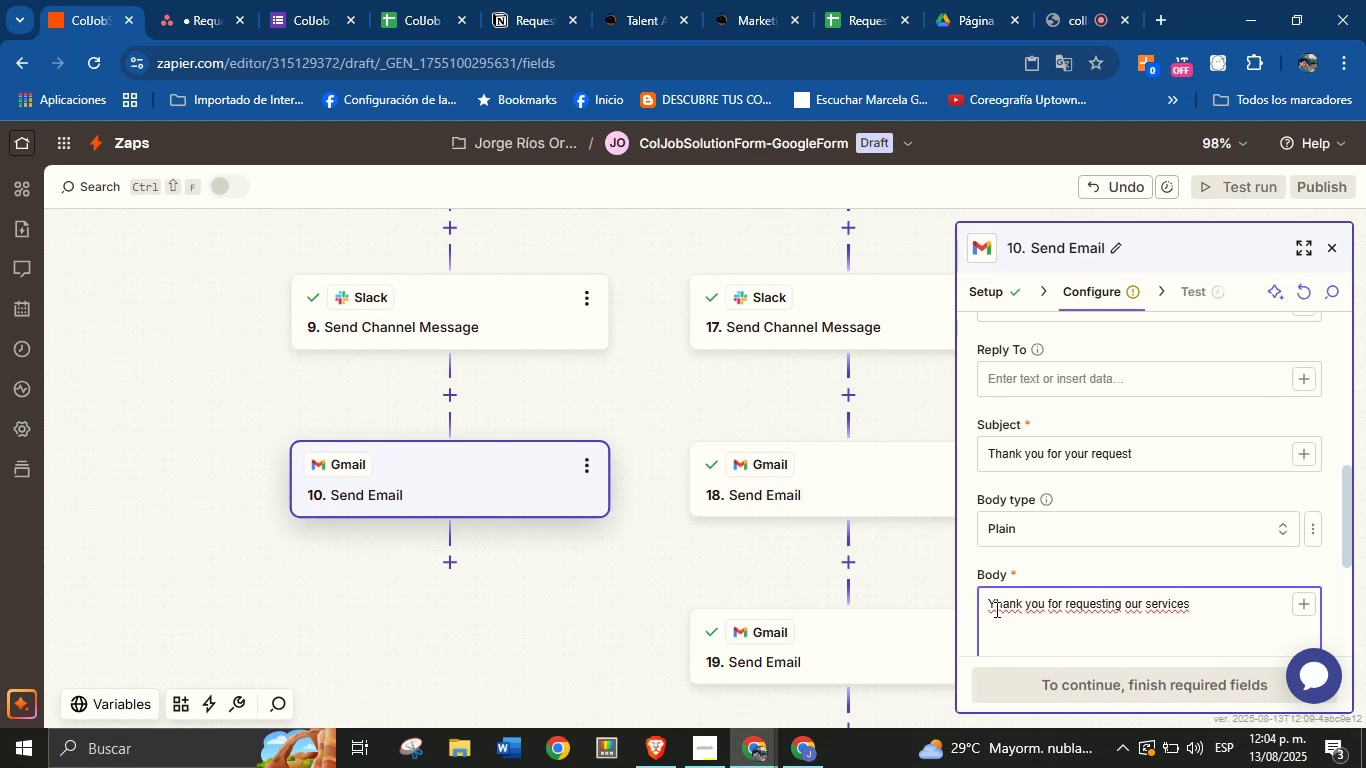 
key(Backspace)
 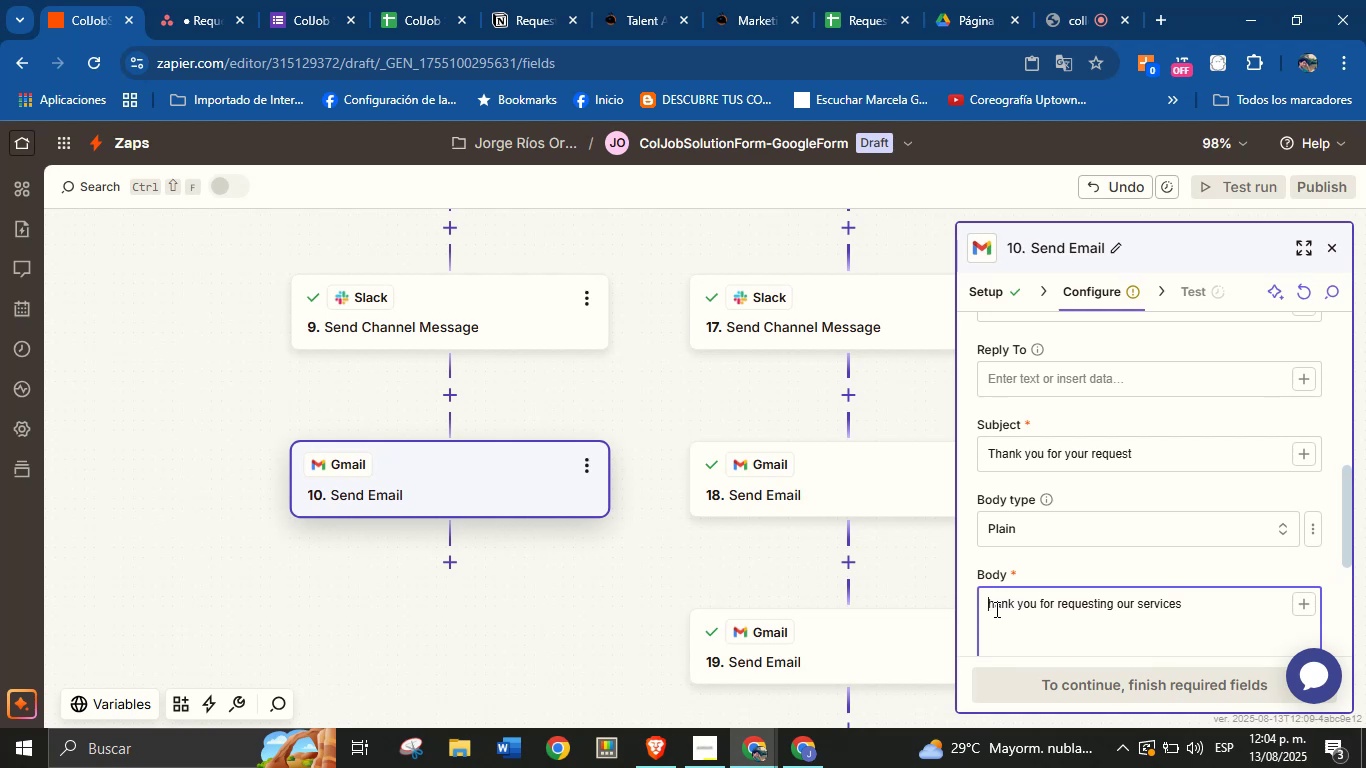 
key(CapsLock)
 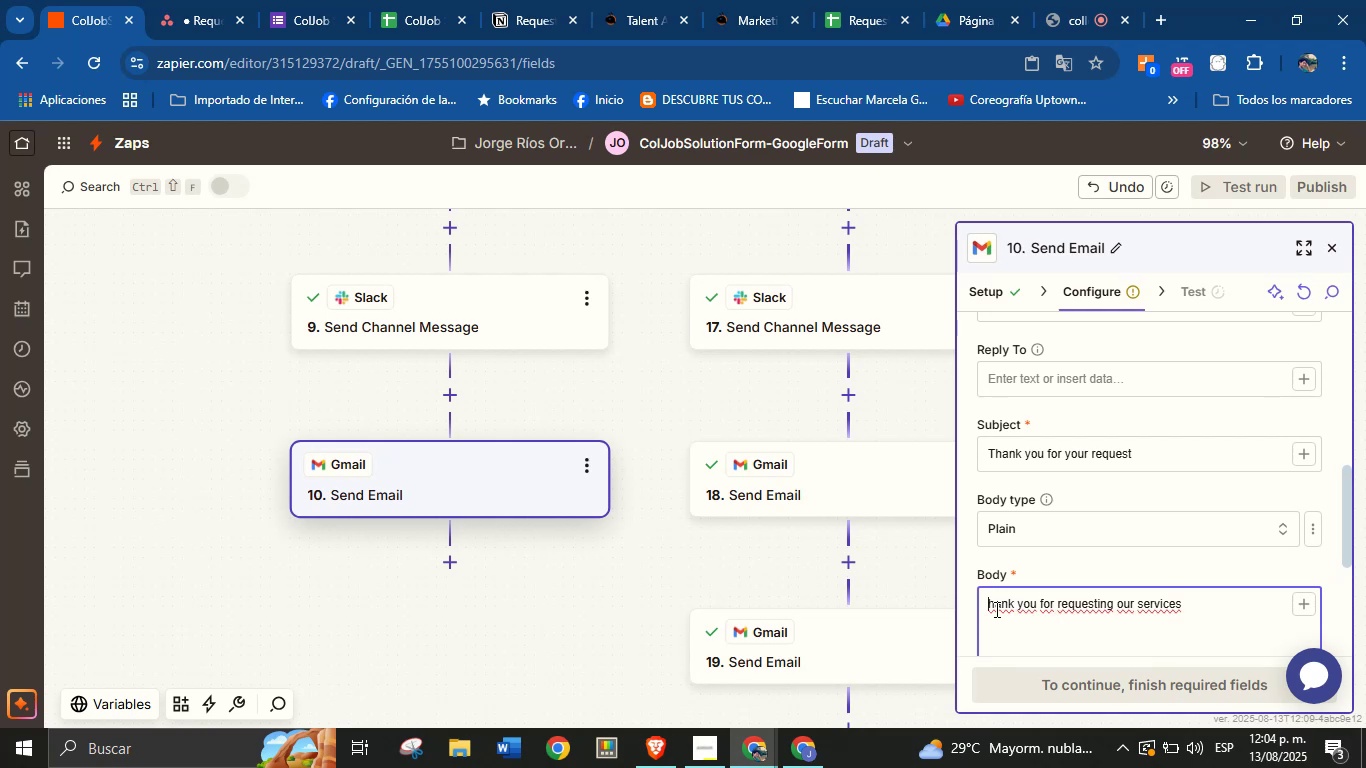 
key(T)
 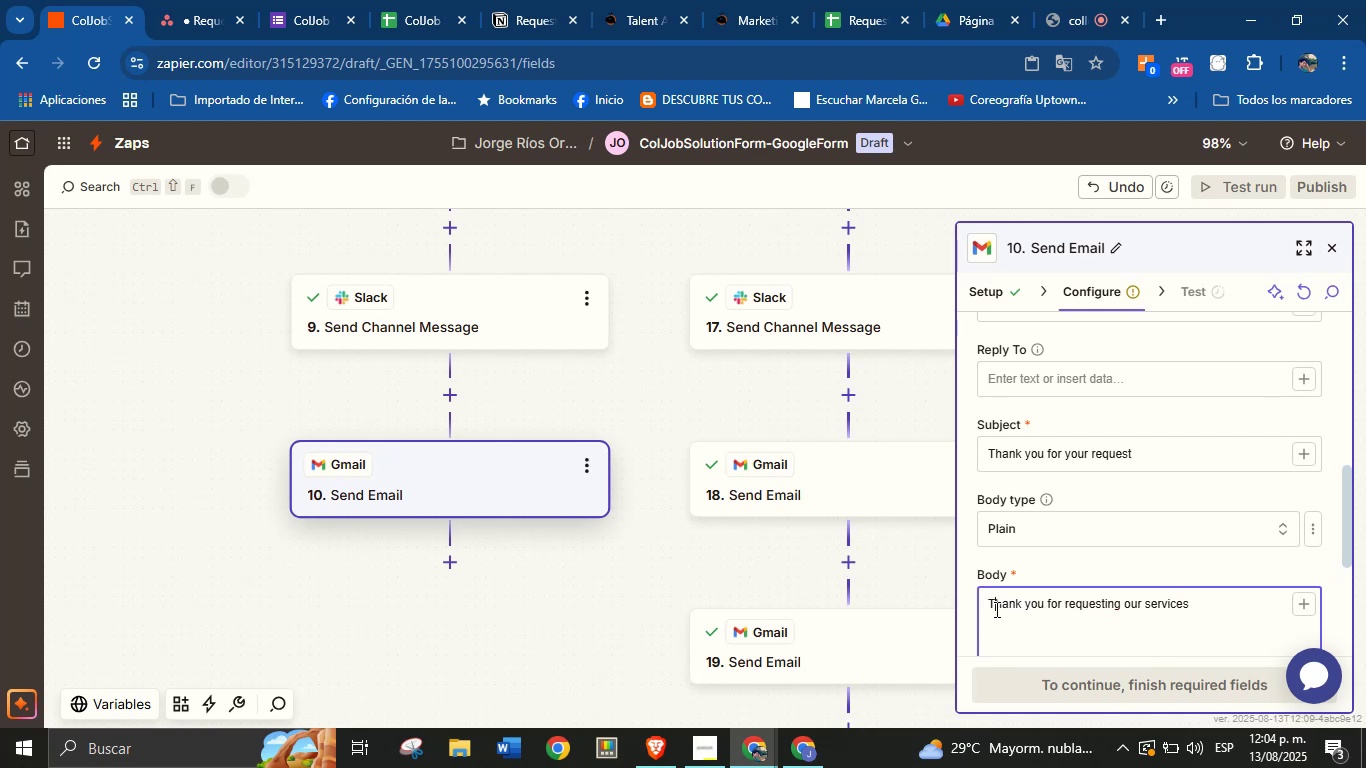 
key(CapsLock)
 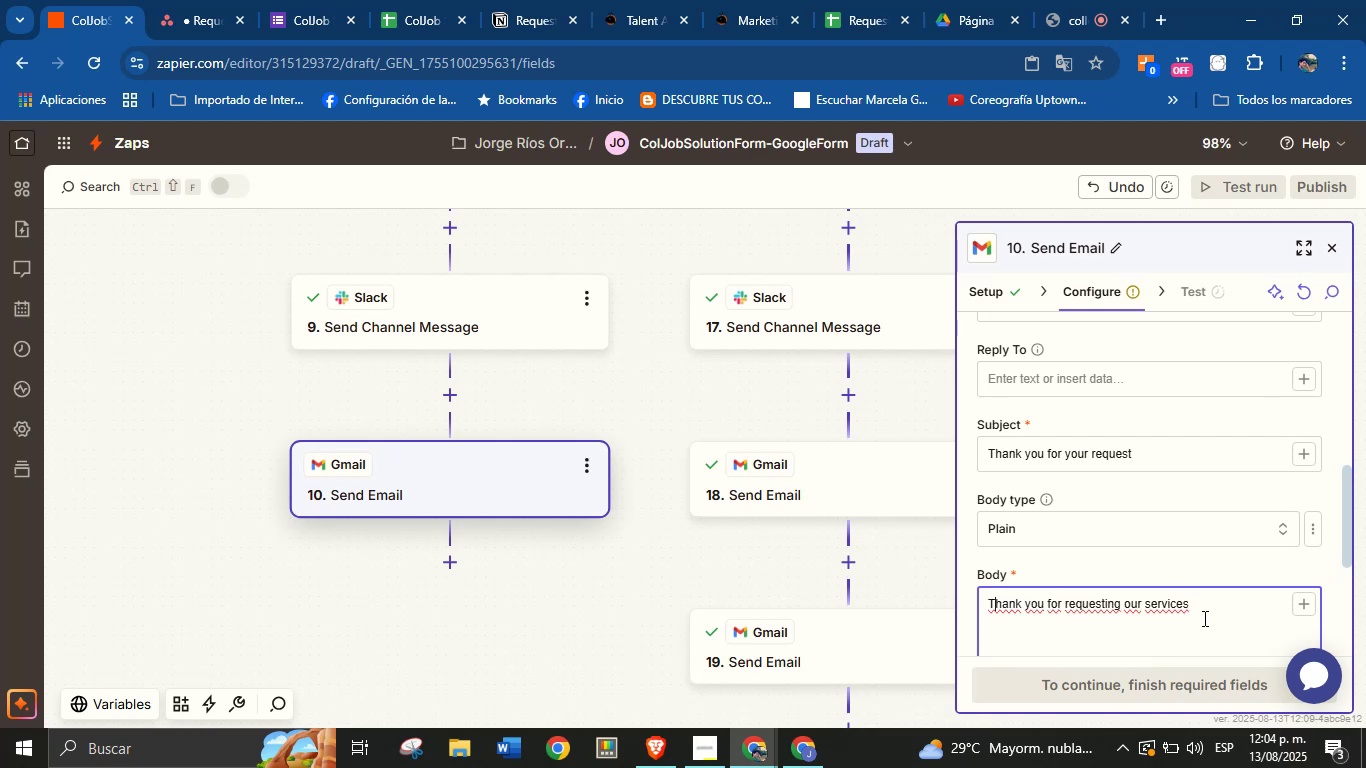 
left_click([1212, 603])
 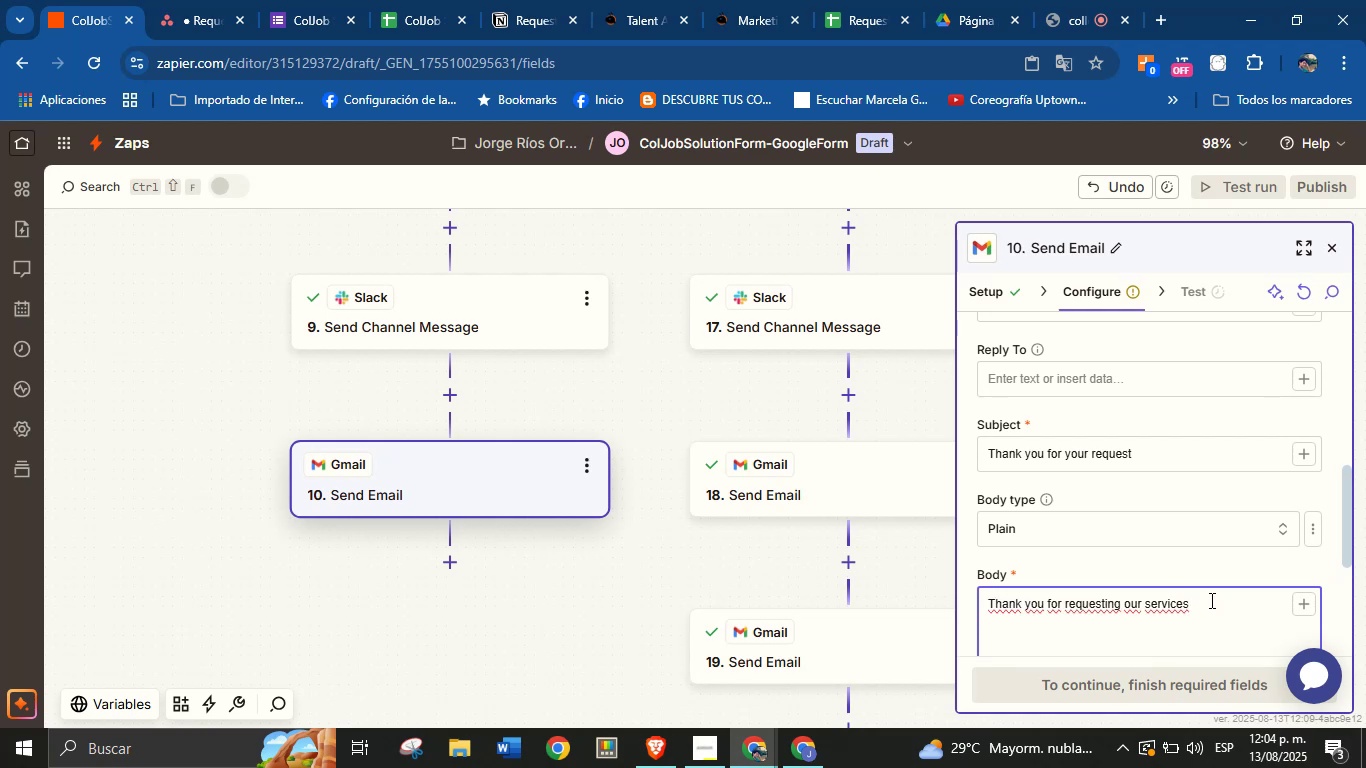 
key(Shift+ShiftRight)
 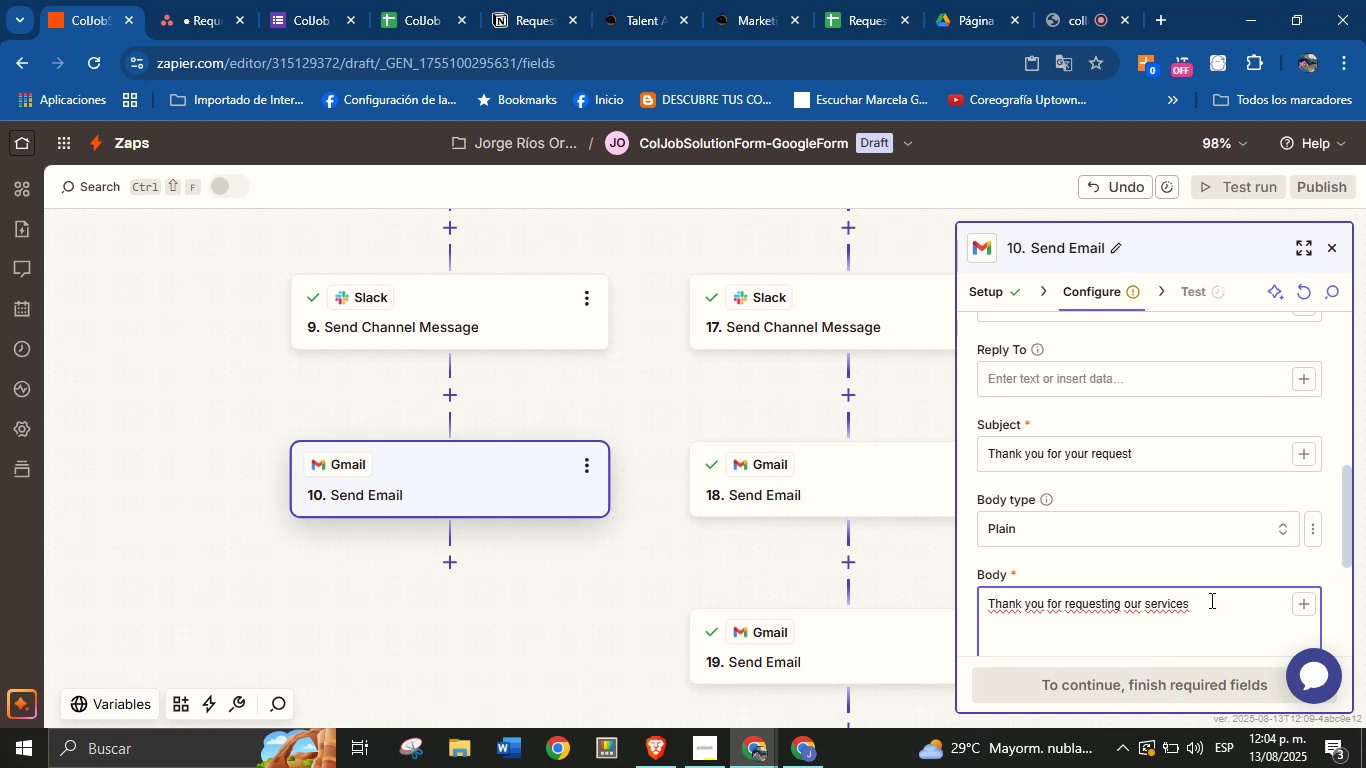 
key(Shift+1)
 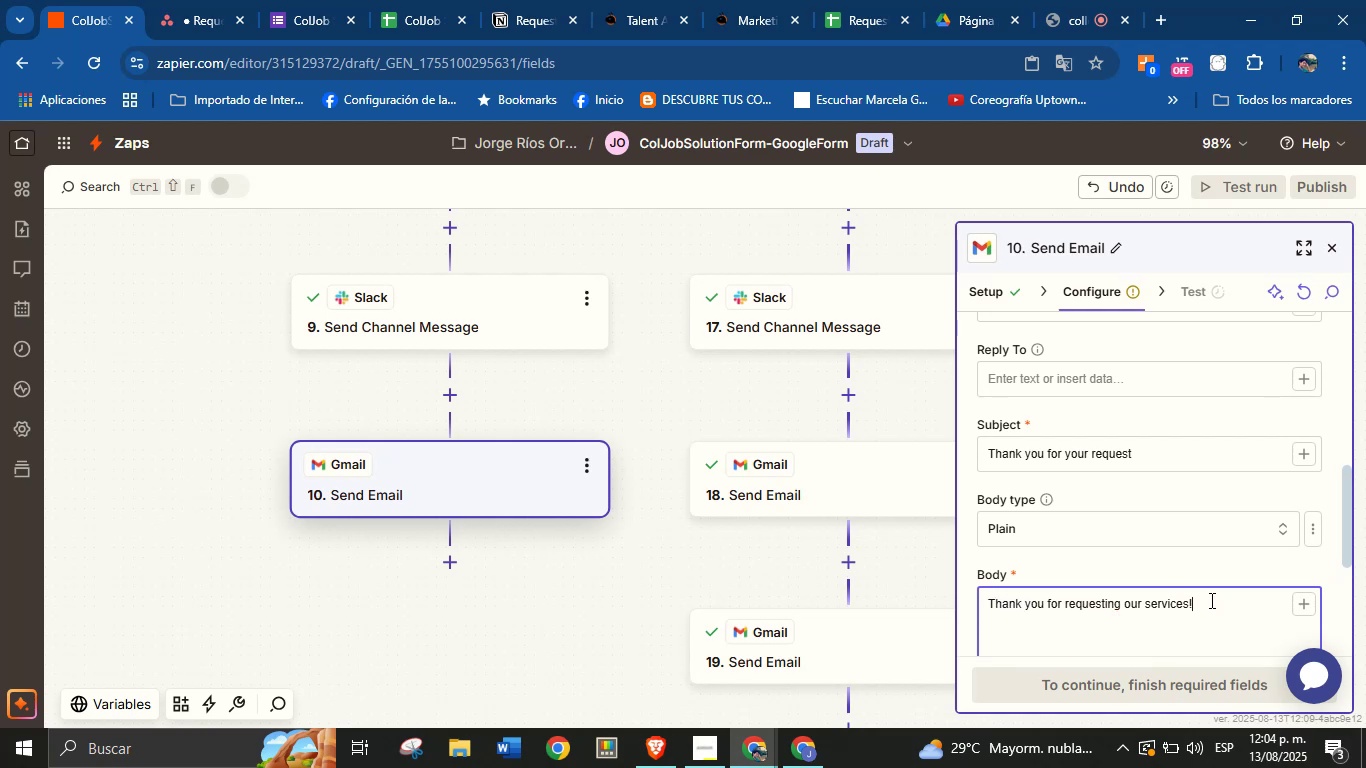 
key(Enter)
 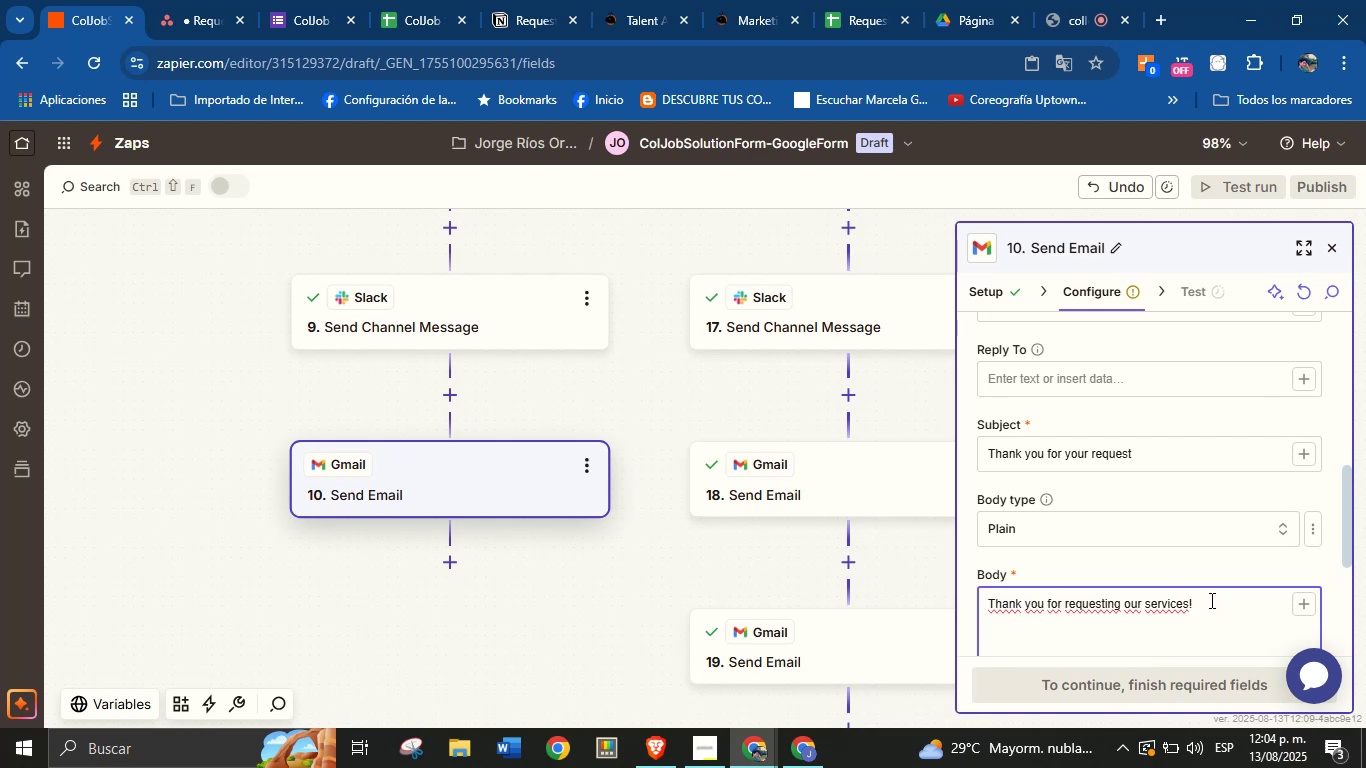 
key(Enter)
 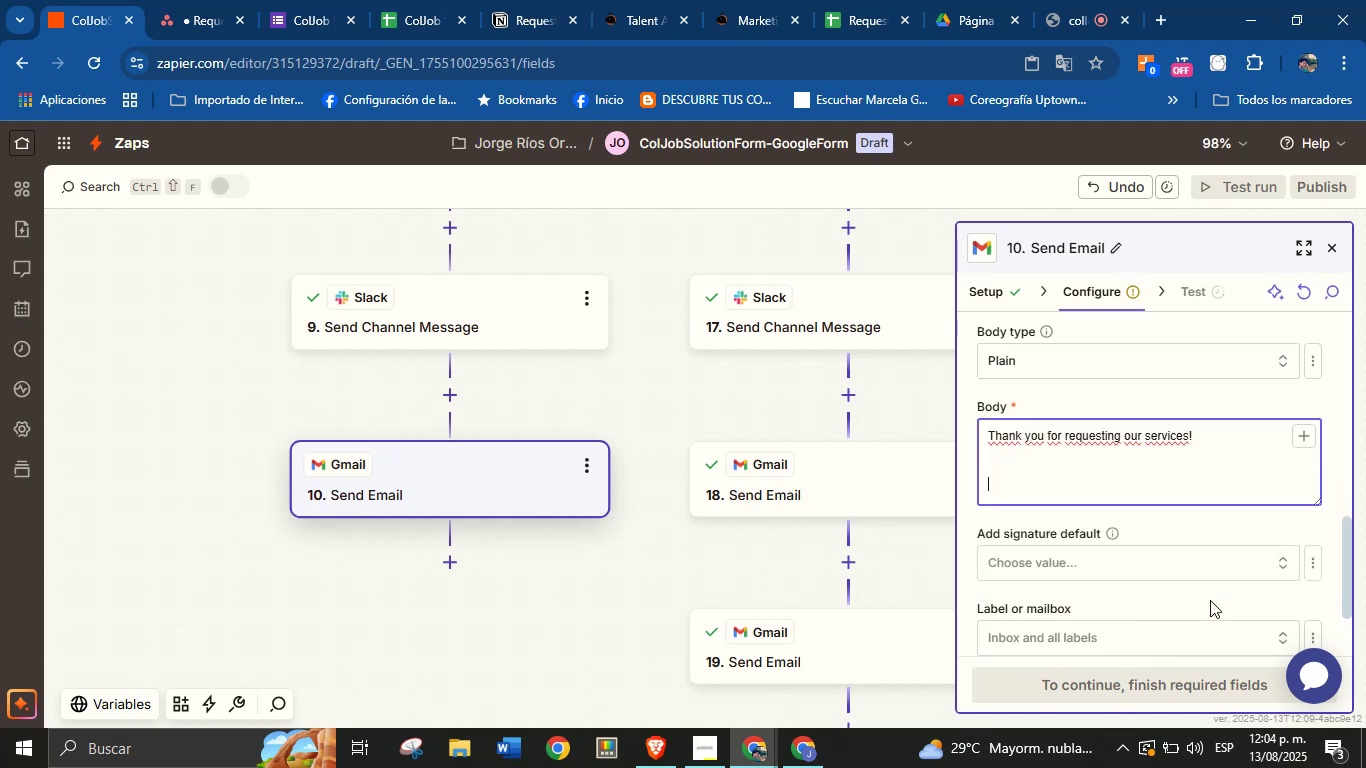 
key(Backspace)
type(Here )
 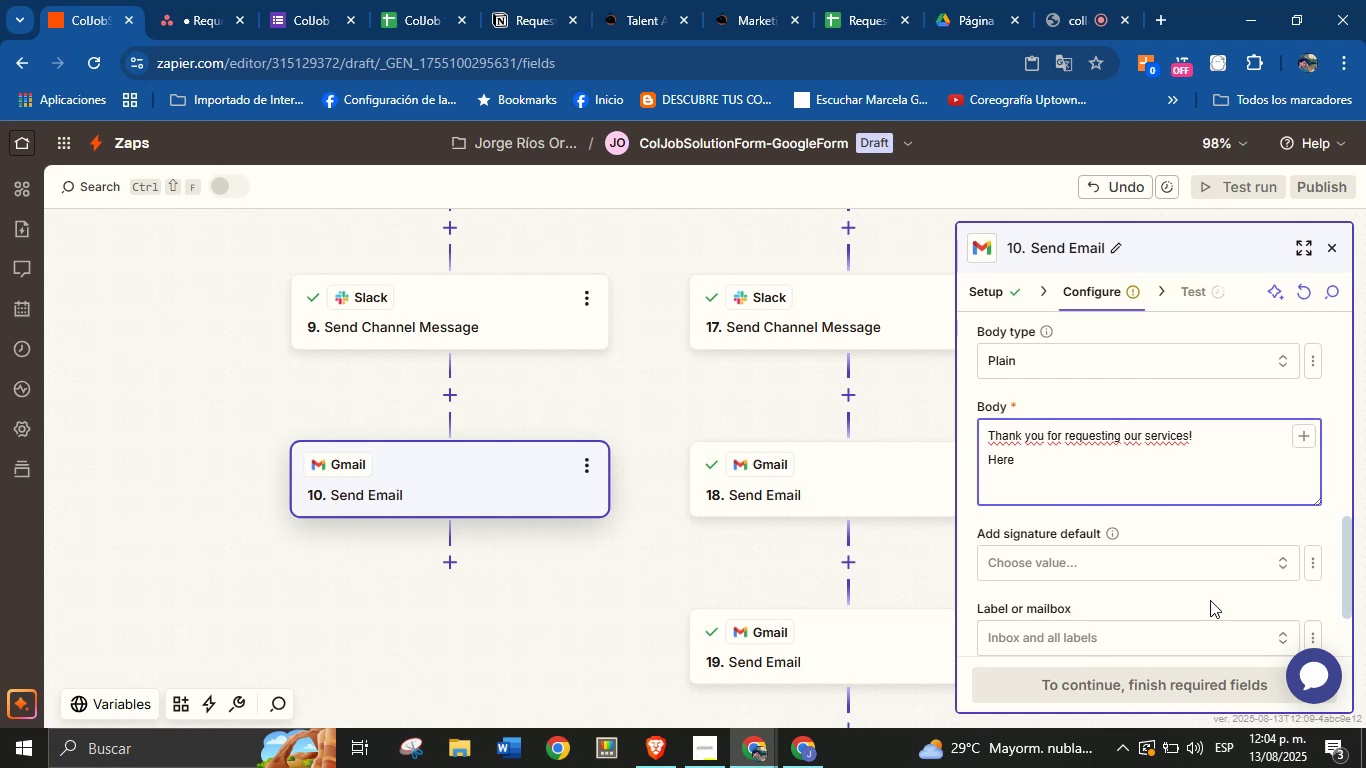 
wait(5.03)
 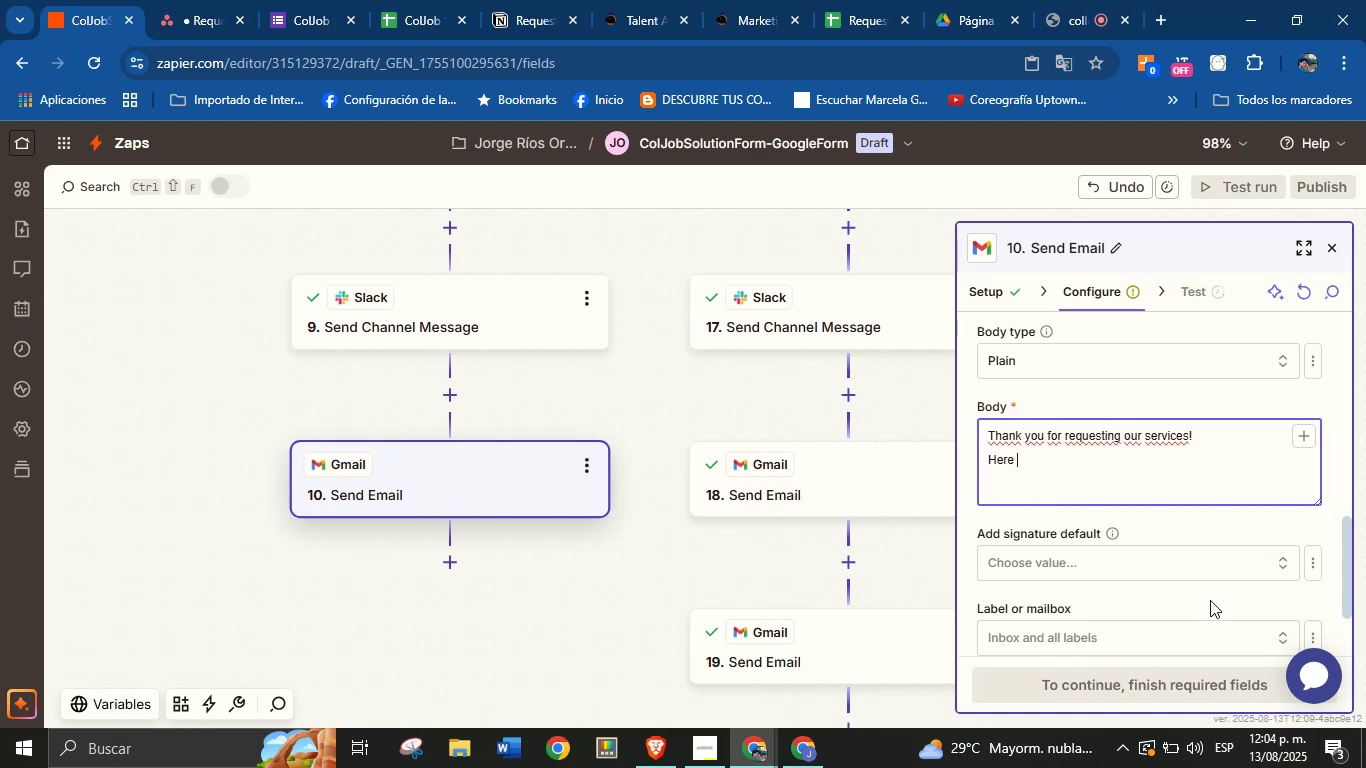 
type(are the details of your request.)
 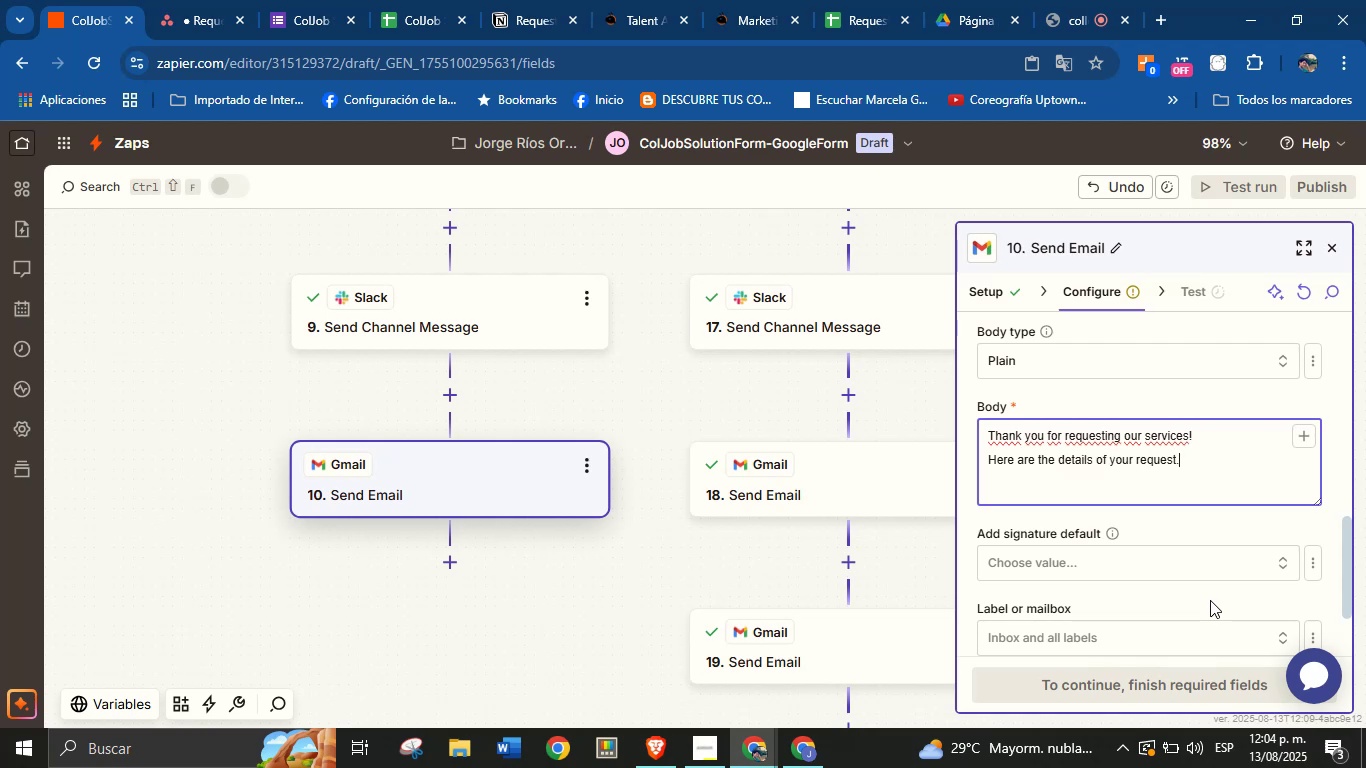 
key(Enter)
 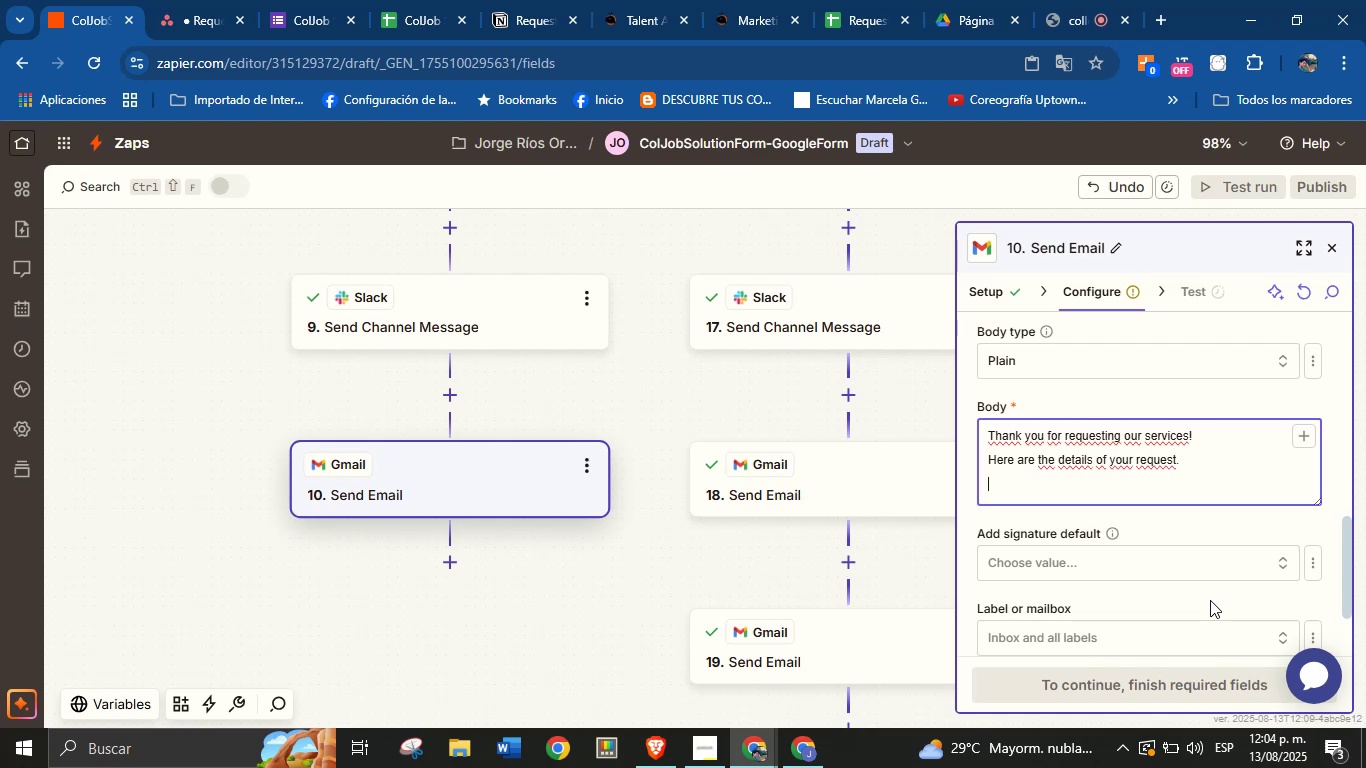 
key(Enter)
 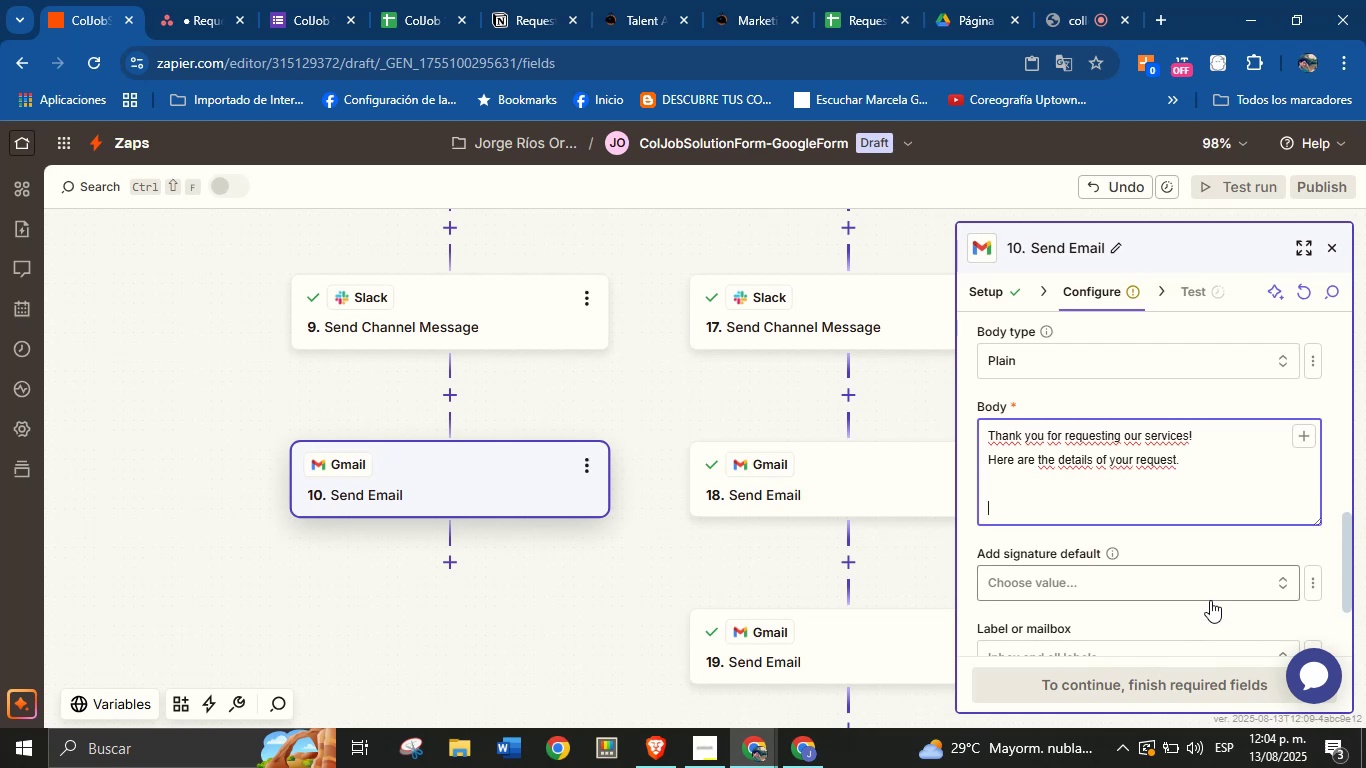 
type(I look forward to seeing youns)
key(Backspace)
type( )
key(Backspace)
key(Backspace)
type( soon.)
 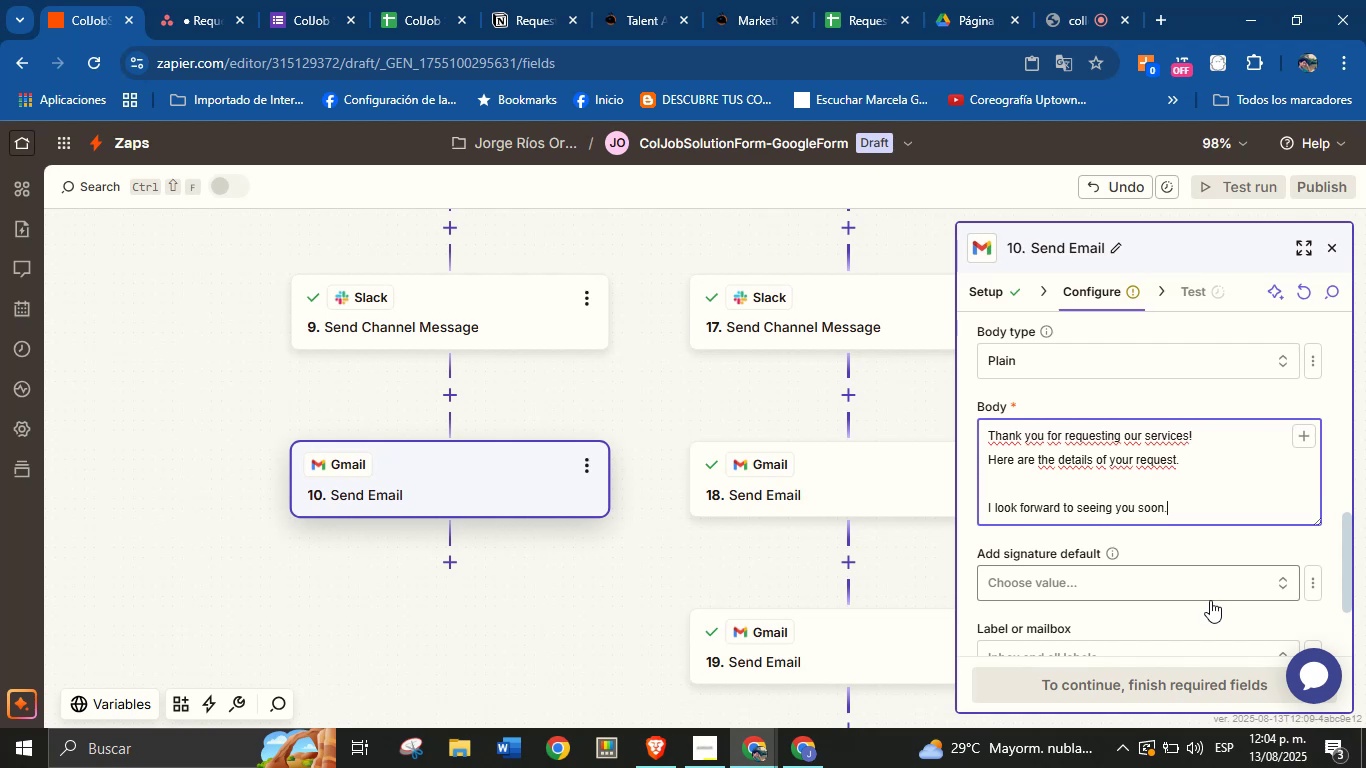 
key(Enter)
 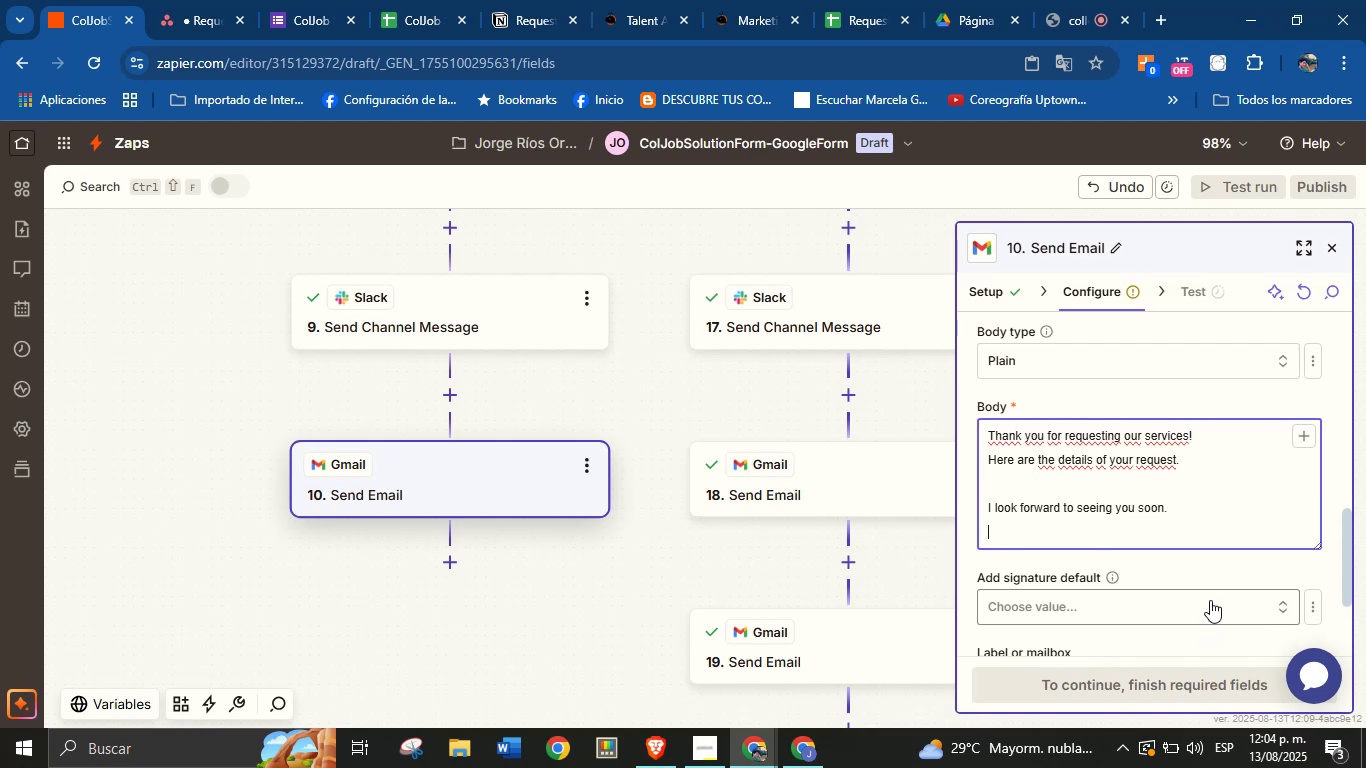 
key(Enter)
 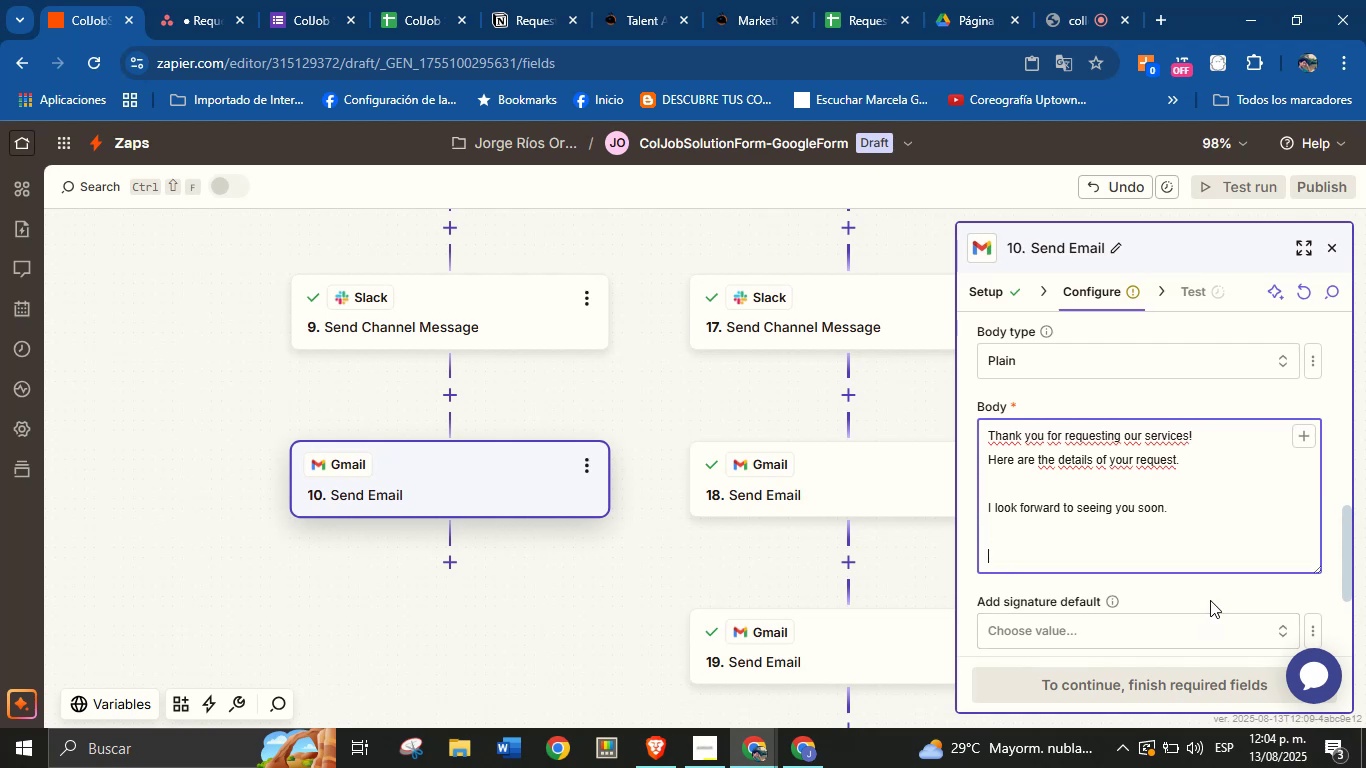 
type(Best,)
key(Backspace)
type(r)
key(Backspace)
type( eas)
key(Backspace)
key(Backspace)
type(gads,)
 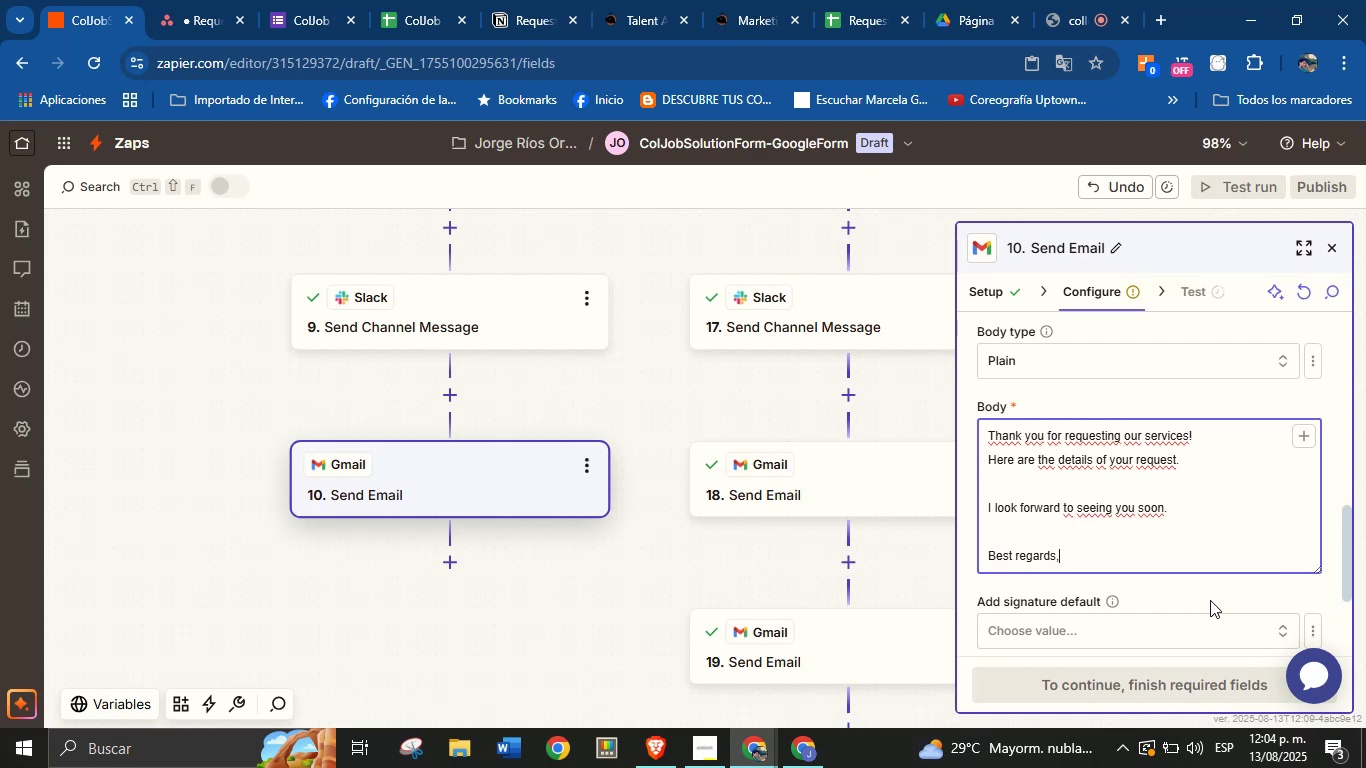 
key(Enter)
 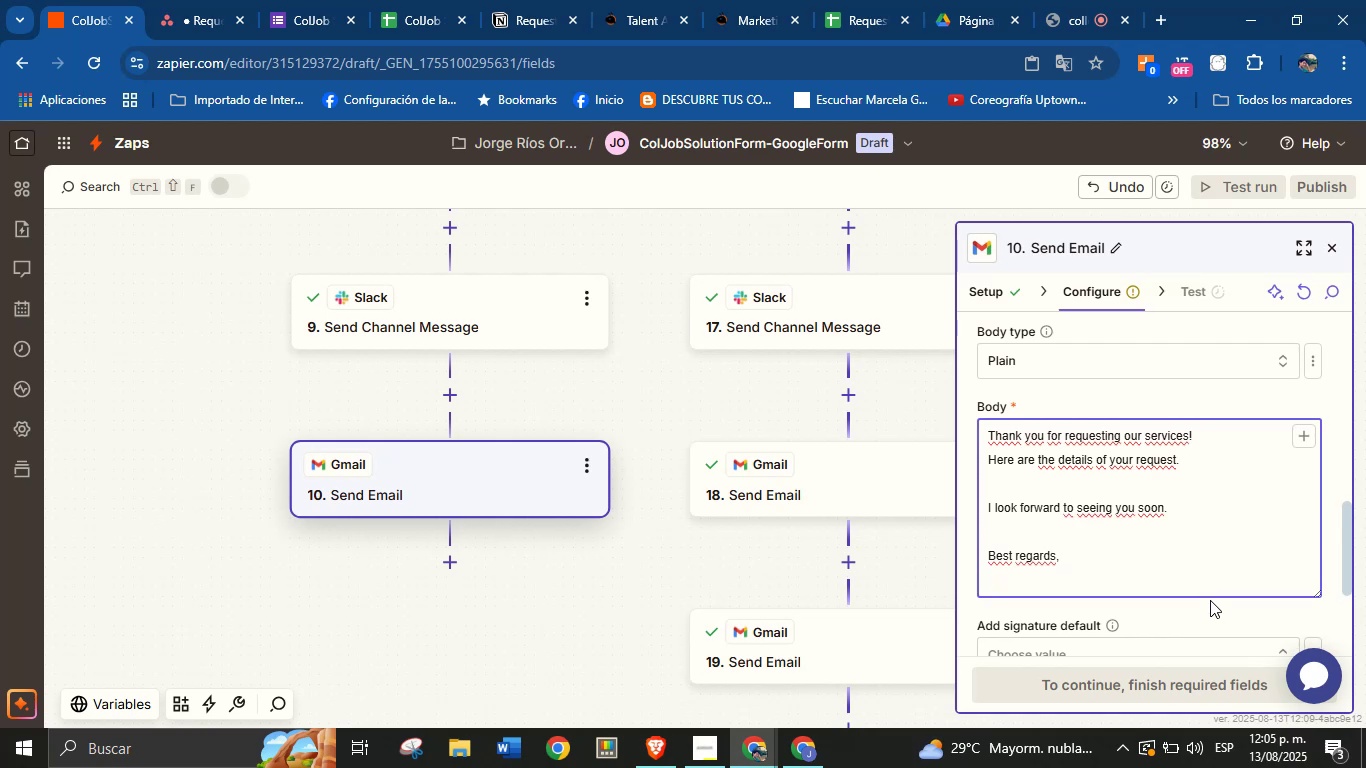 
key(Enter)
 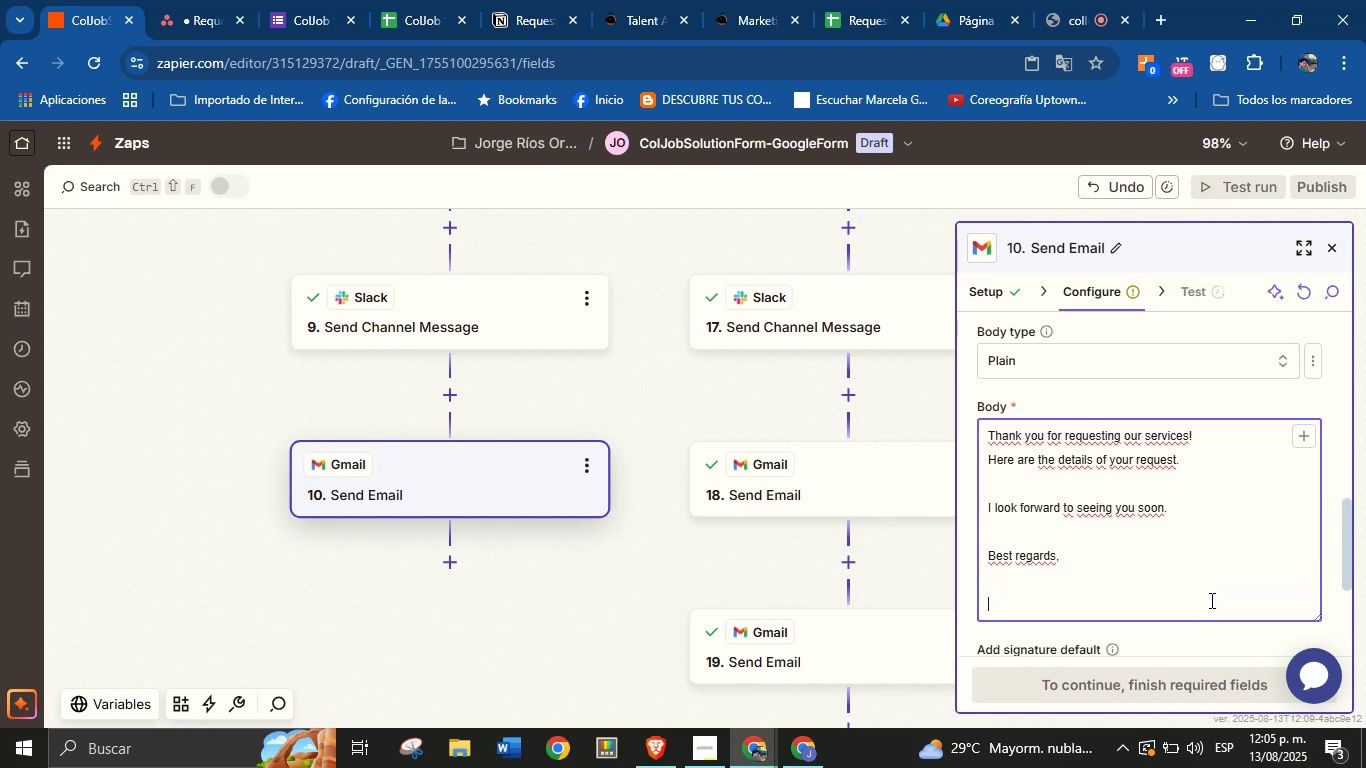 
type(Jorge \ ColJob Team Solution)
 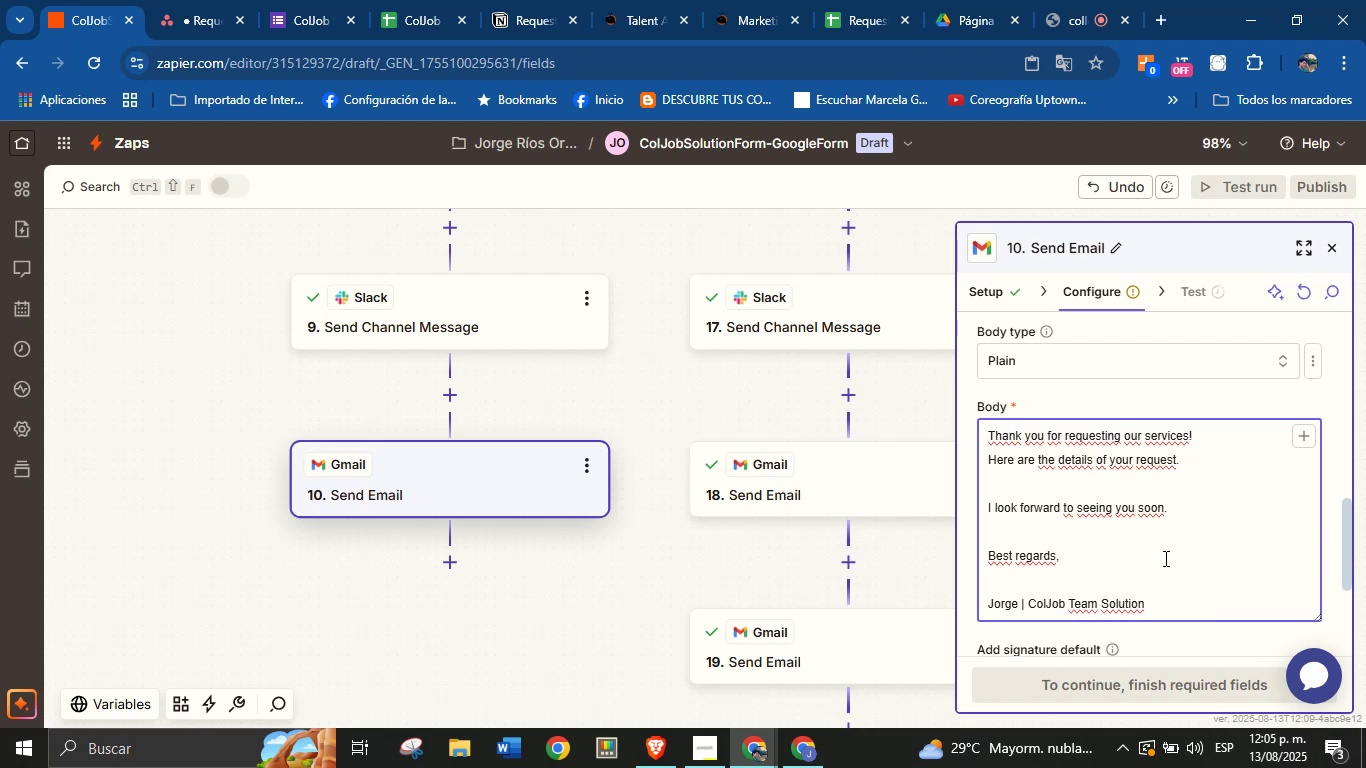 
scroll: coordinate [1171, 536], scroll_direction: up, amount: 7.0
 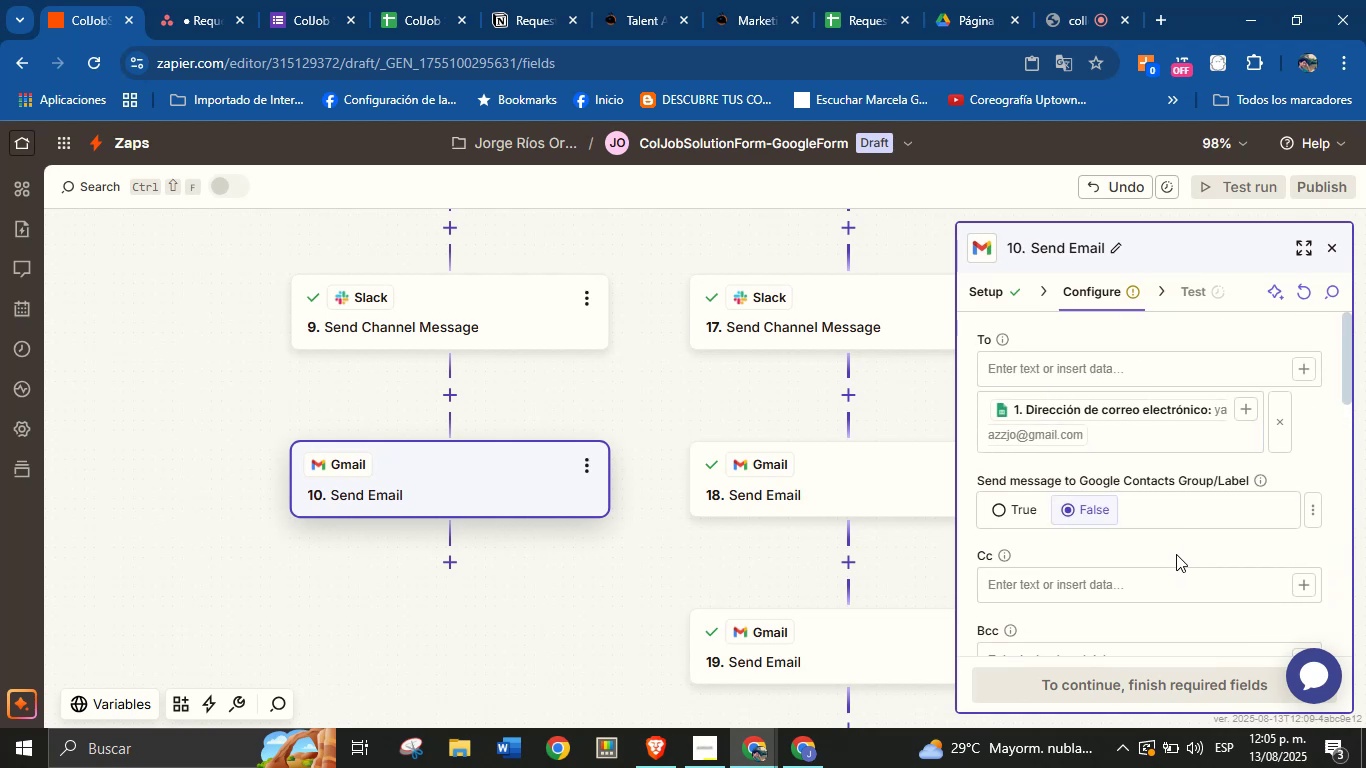 
left_click([1176, 553])
 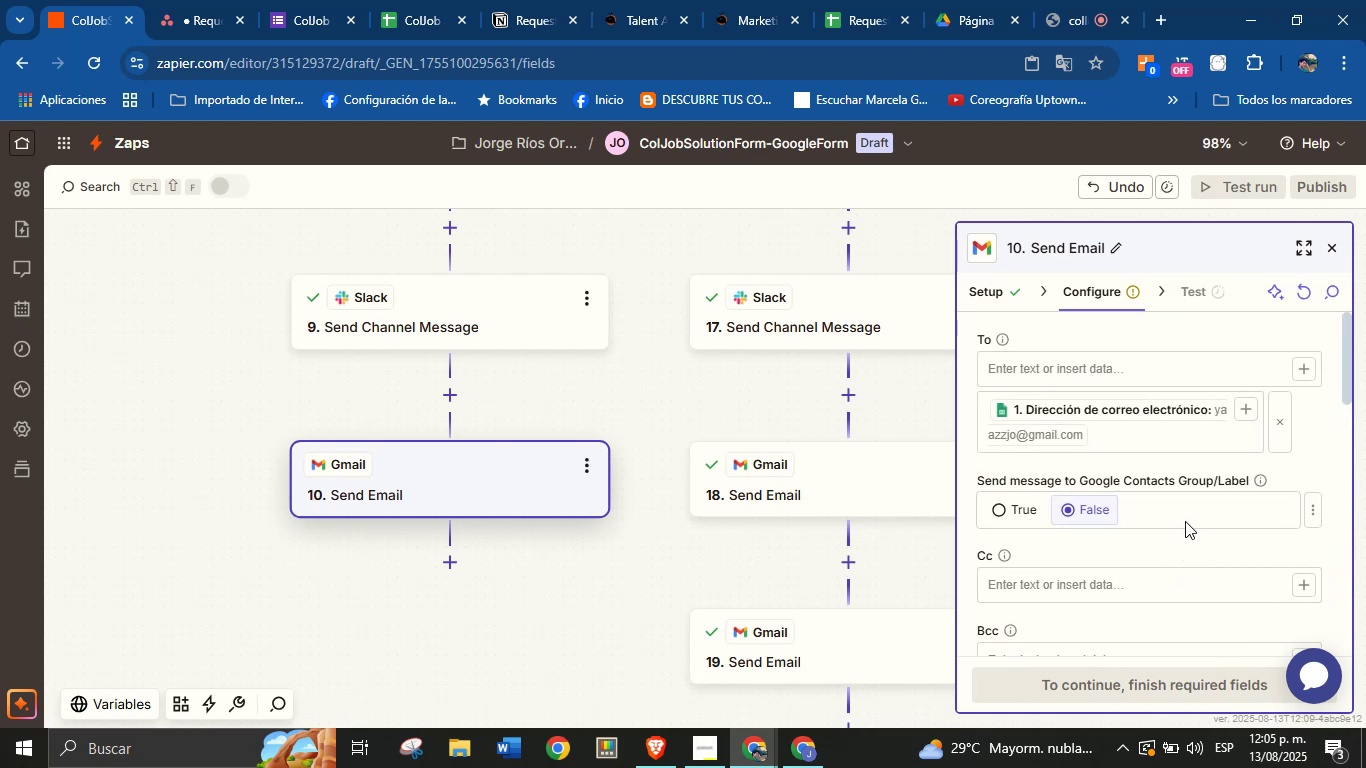 
scroll: coordinate [1187, 514], scroll_direction: down, amount: 4.0
 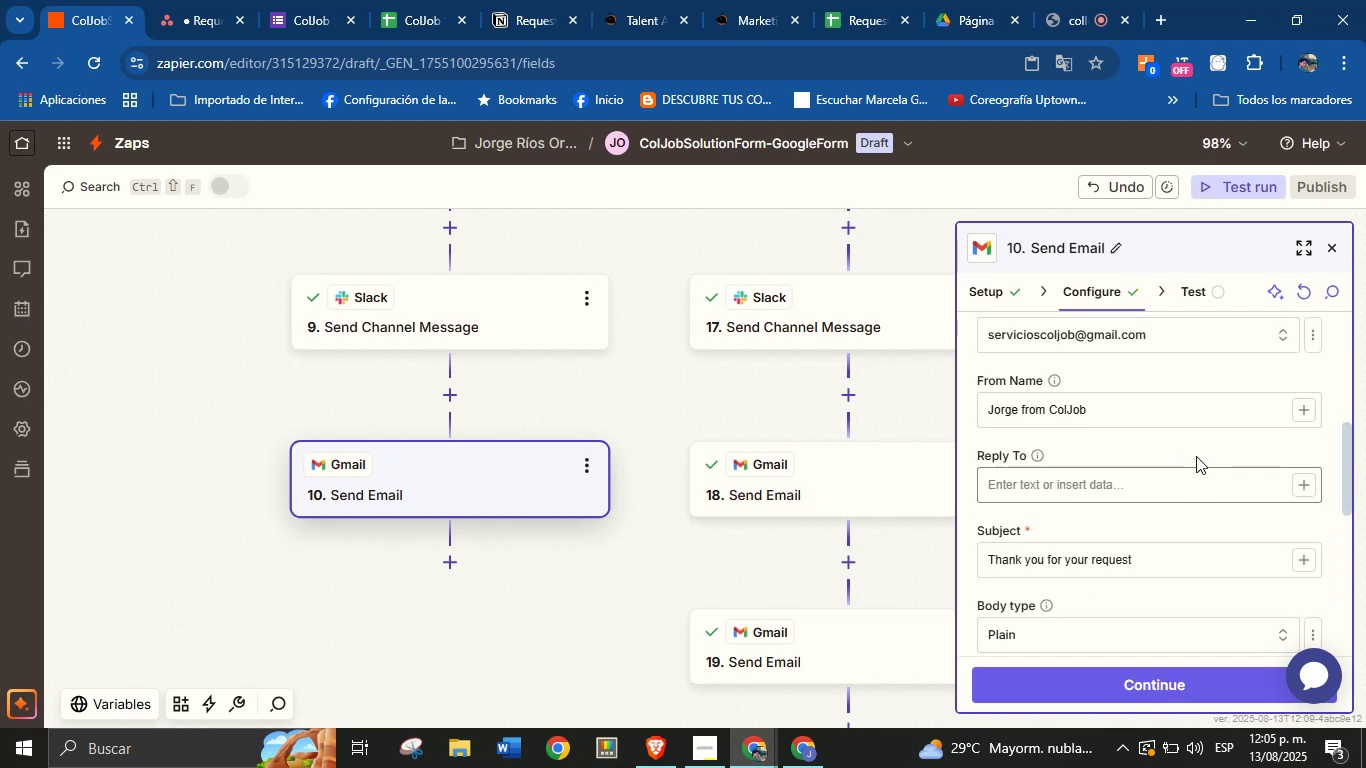 
left_click([1196, 447])
 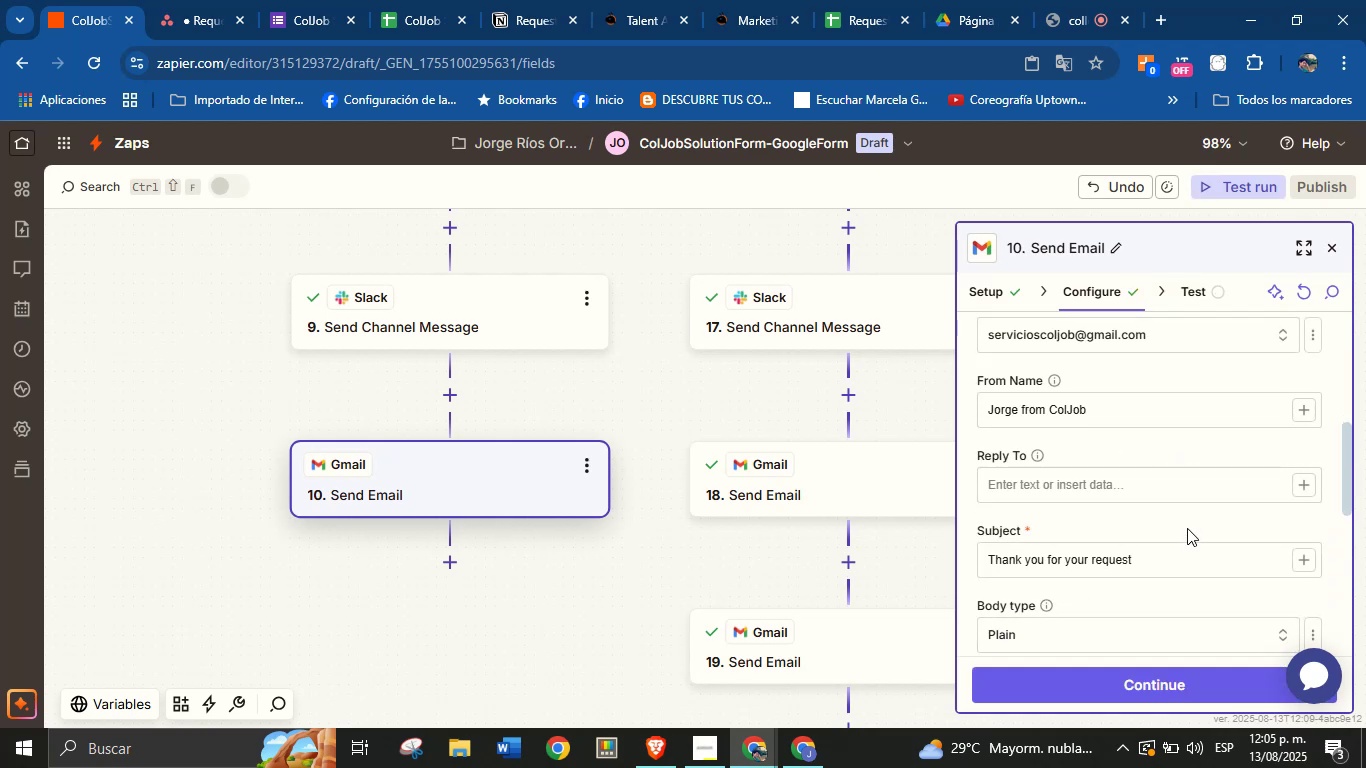 
left_click([1187, 528])
 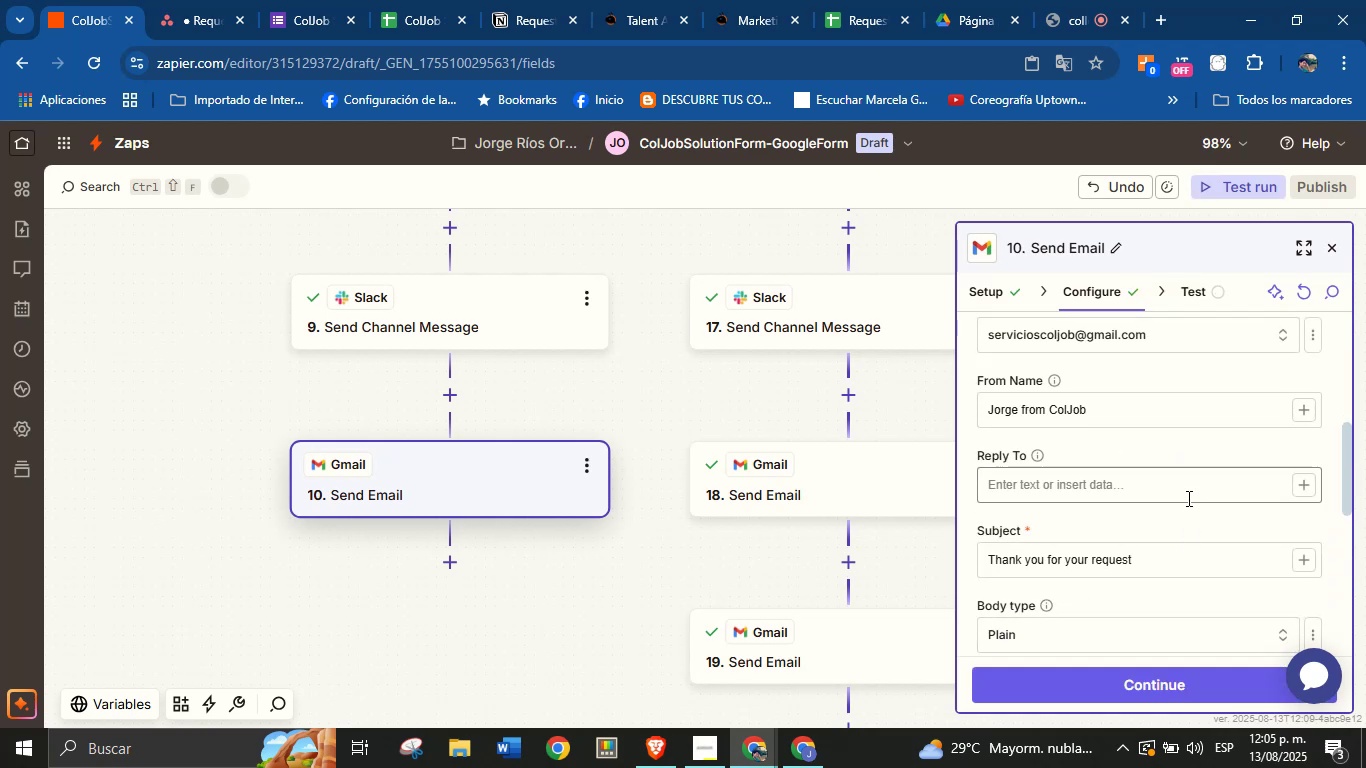 
scroll: coordinate [1186, 493], scroll_direction: down, amount: 4.0
 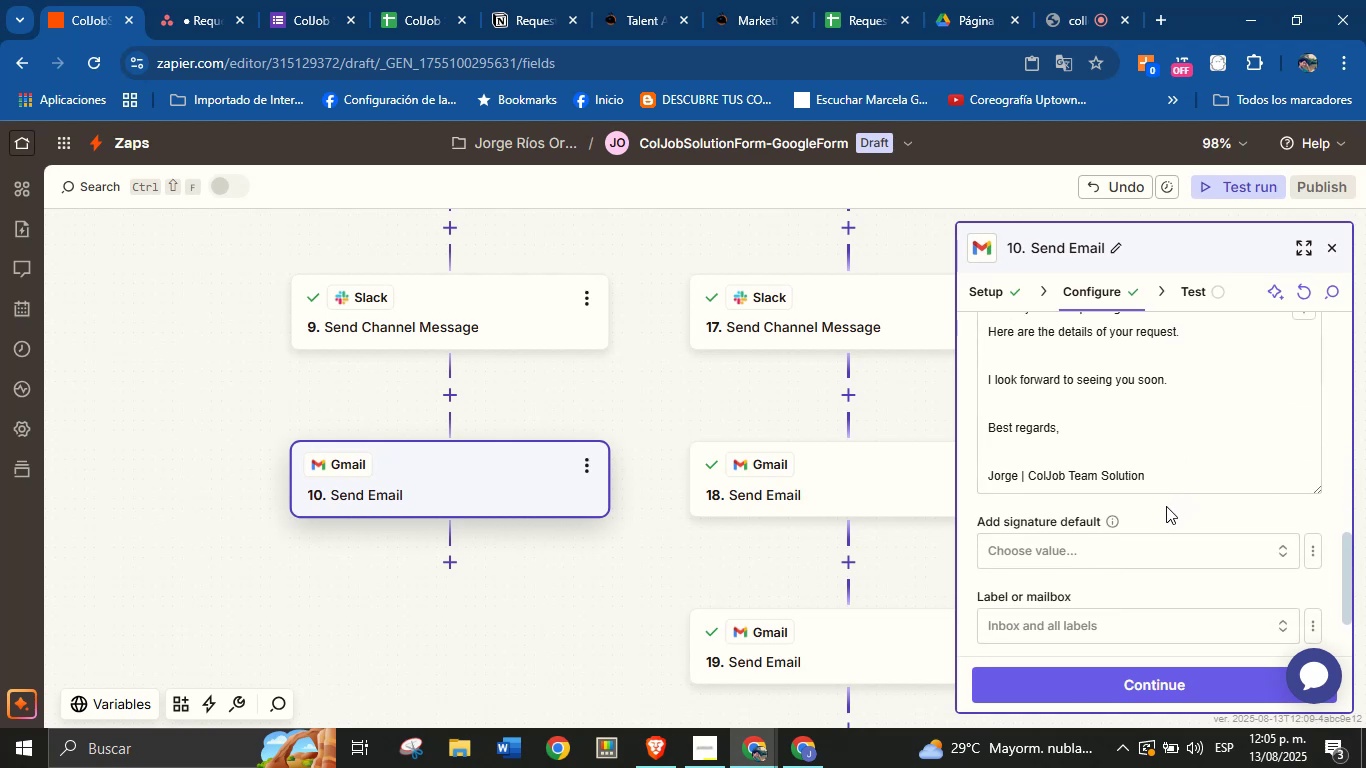 
left_click([1166, 506])
 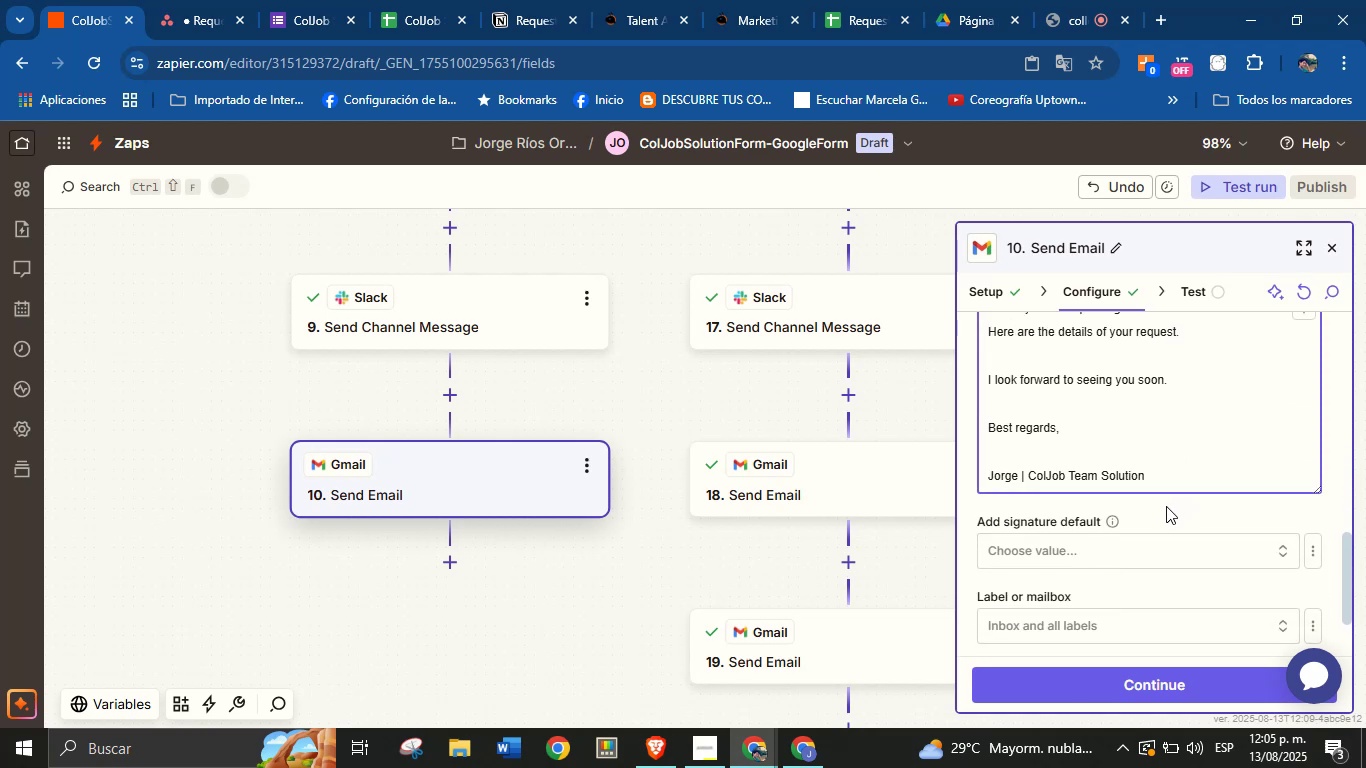 
scroll: coordinate [1164, 508], scroll_direction: down, amount: 5.0
 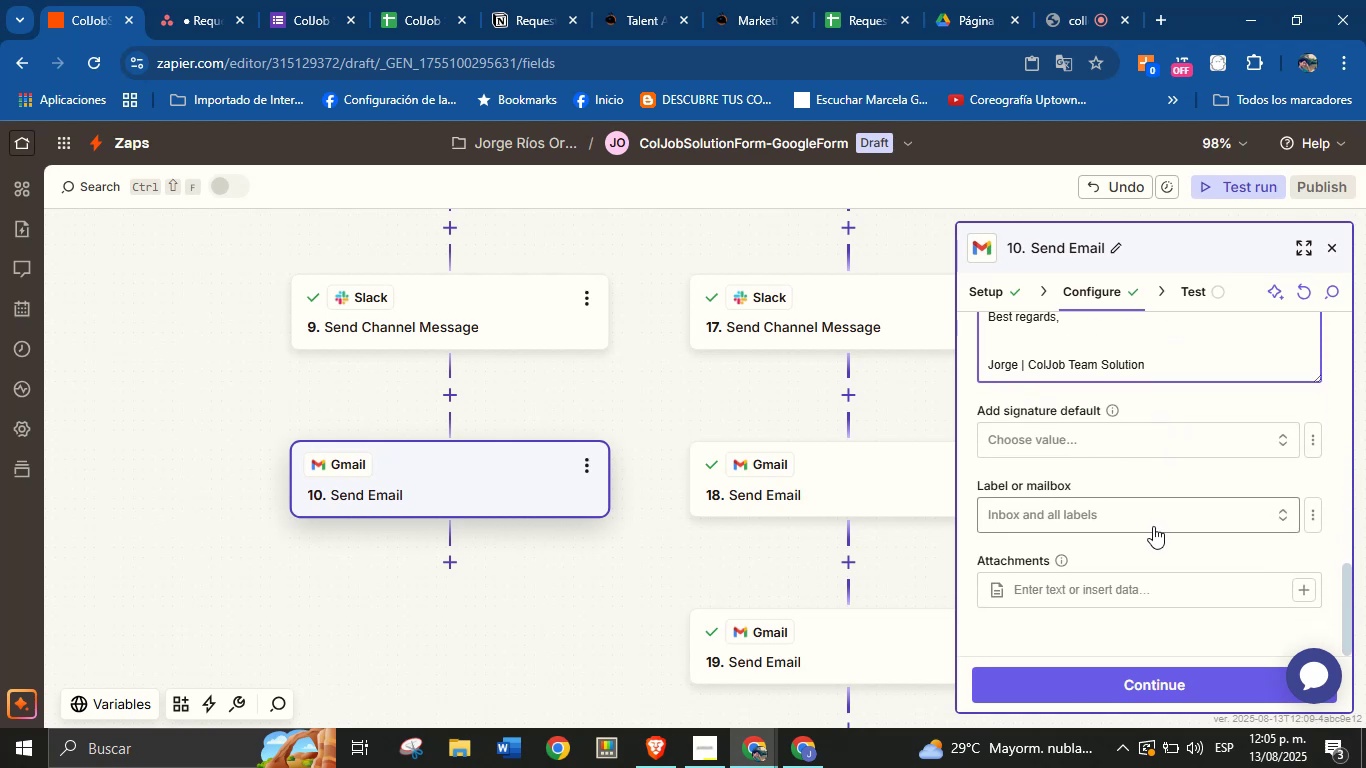 
scroll: coordinate [1159, 502], scroll_direction: up, amount: 1.0
 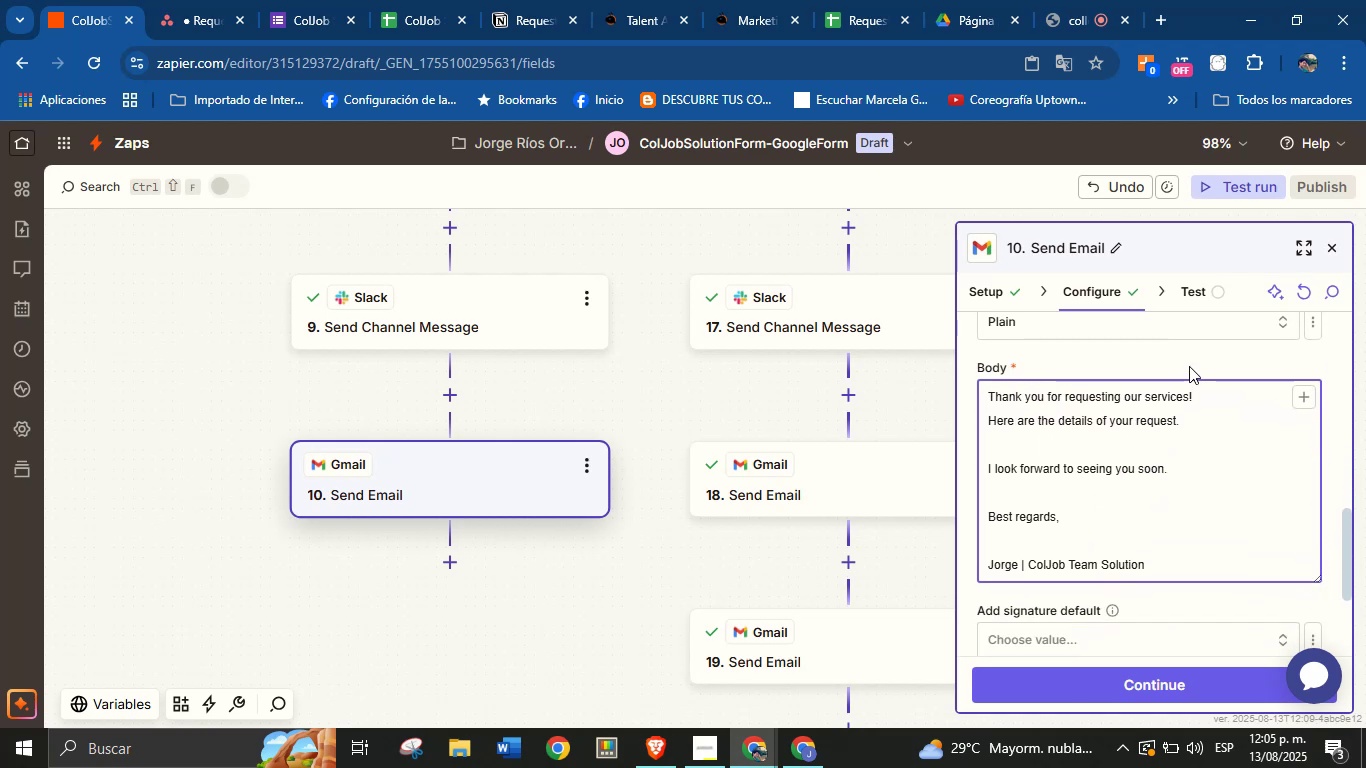 
left_click([1189, 366])
 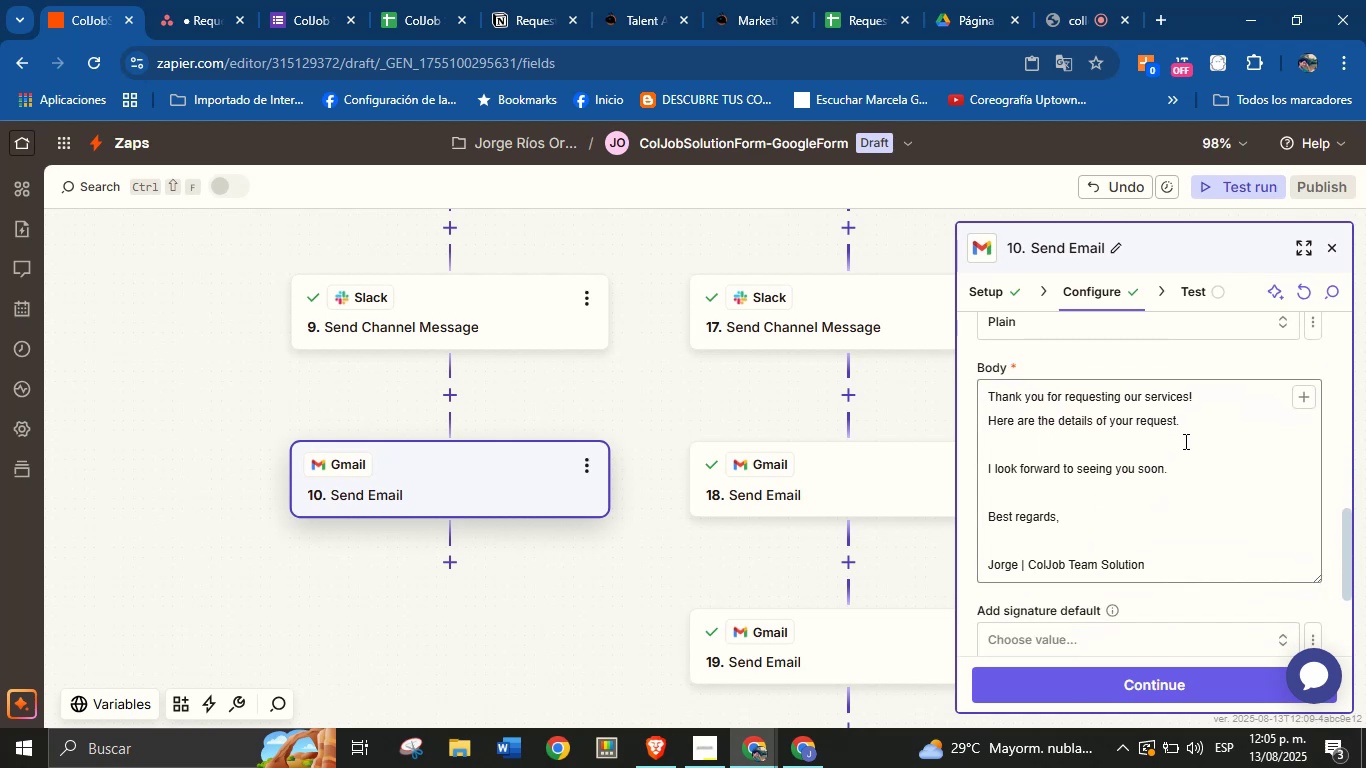 
scroll: coordinate [1184, 441], scroll_direction: up, amount: 2.0
 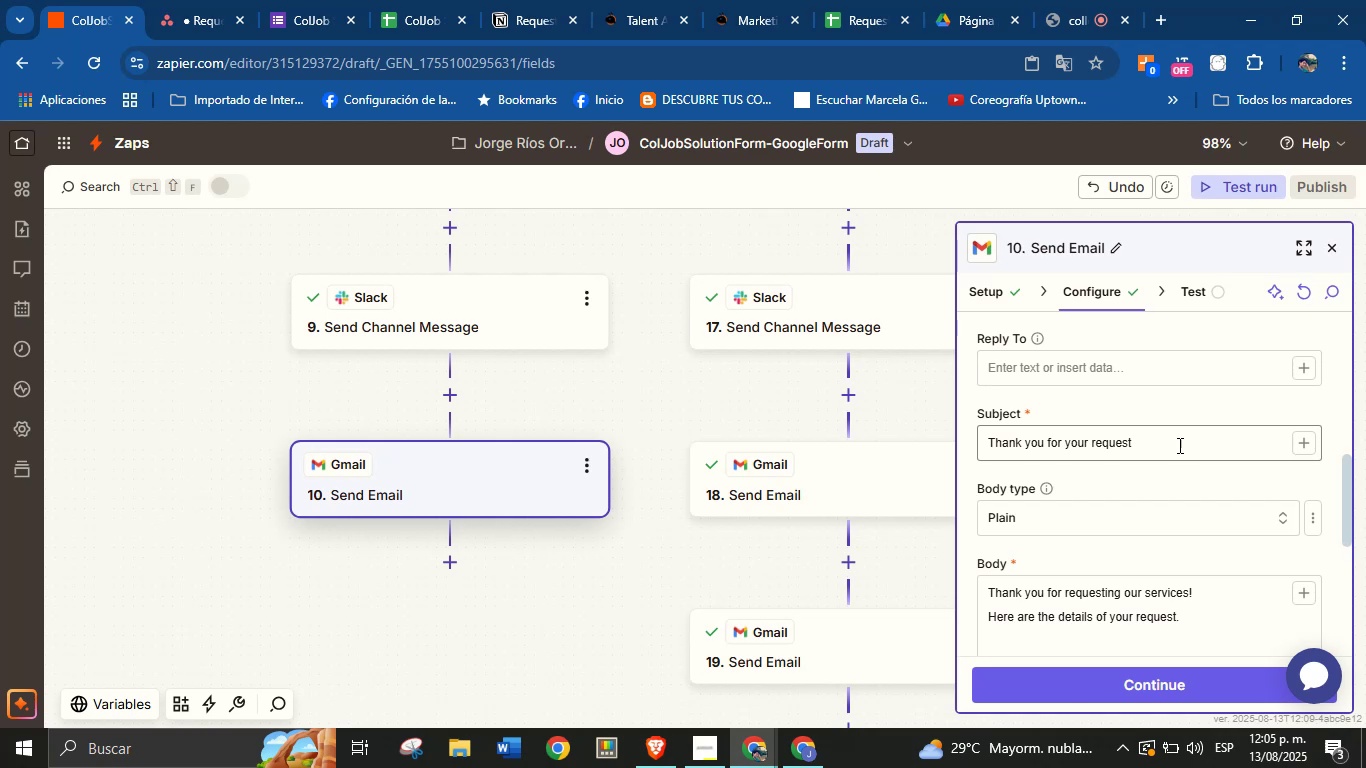 
left_click([1143, 404])
 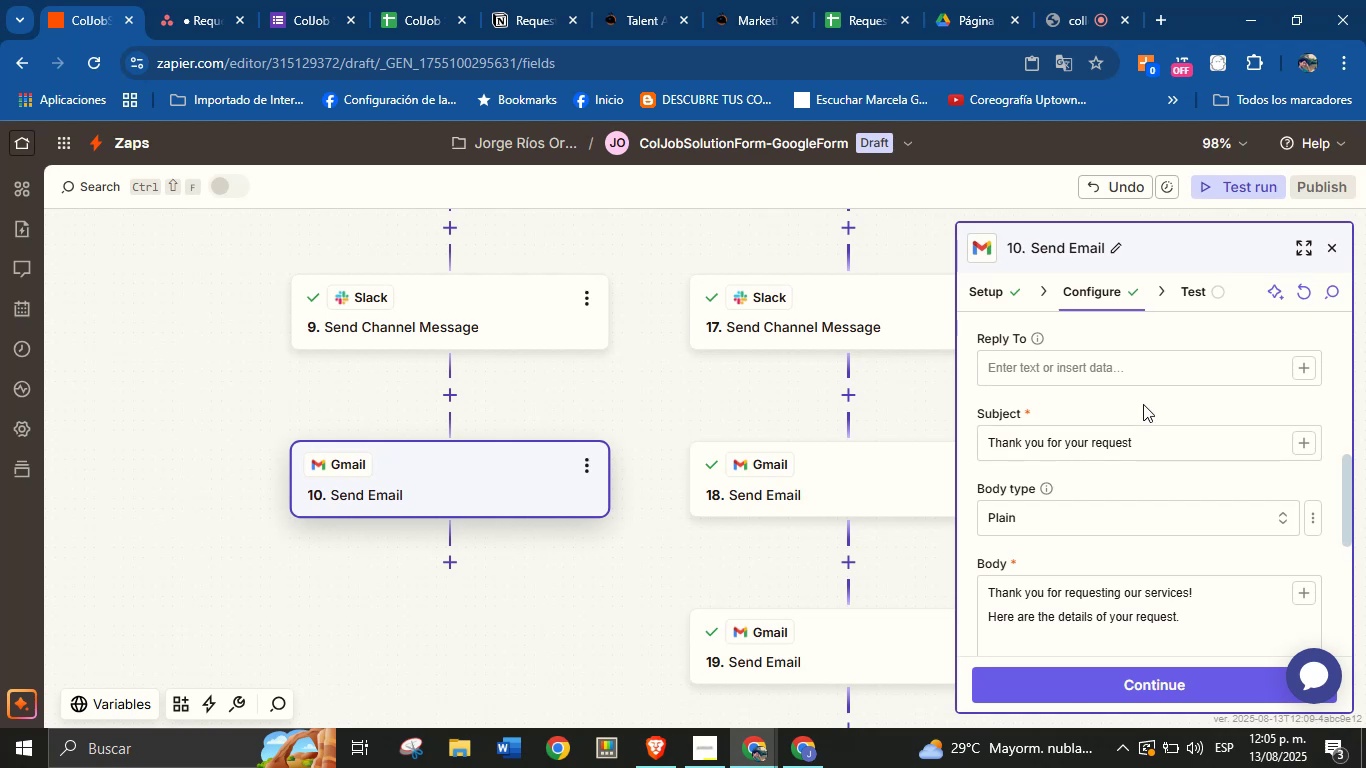 
scroll: coordinate [1073, 417], scroll_direction: up, amount: 7.0
 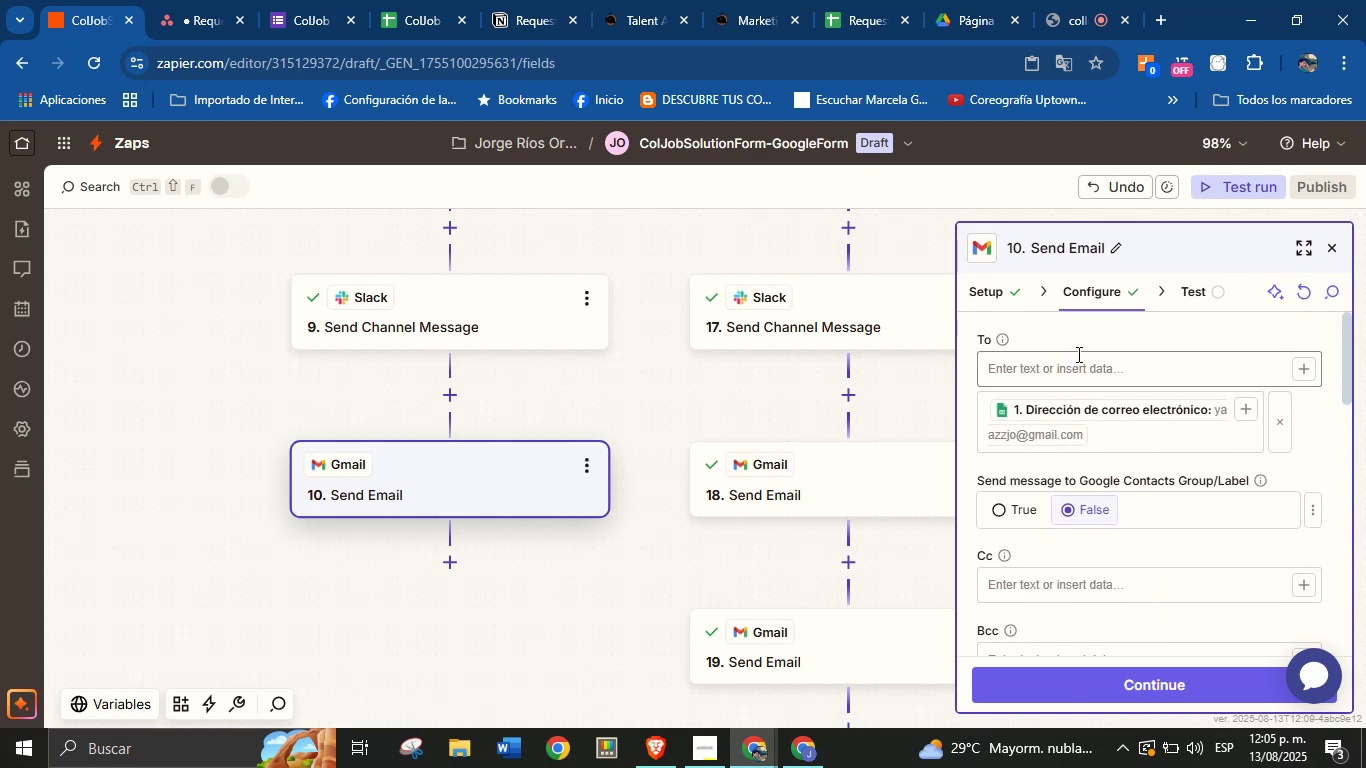 
scroll: coordinate [1128, 450], scroll_direction: down, amount: 7.0
 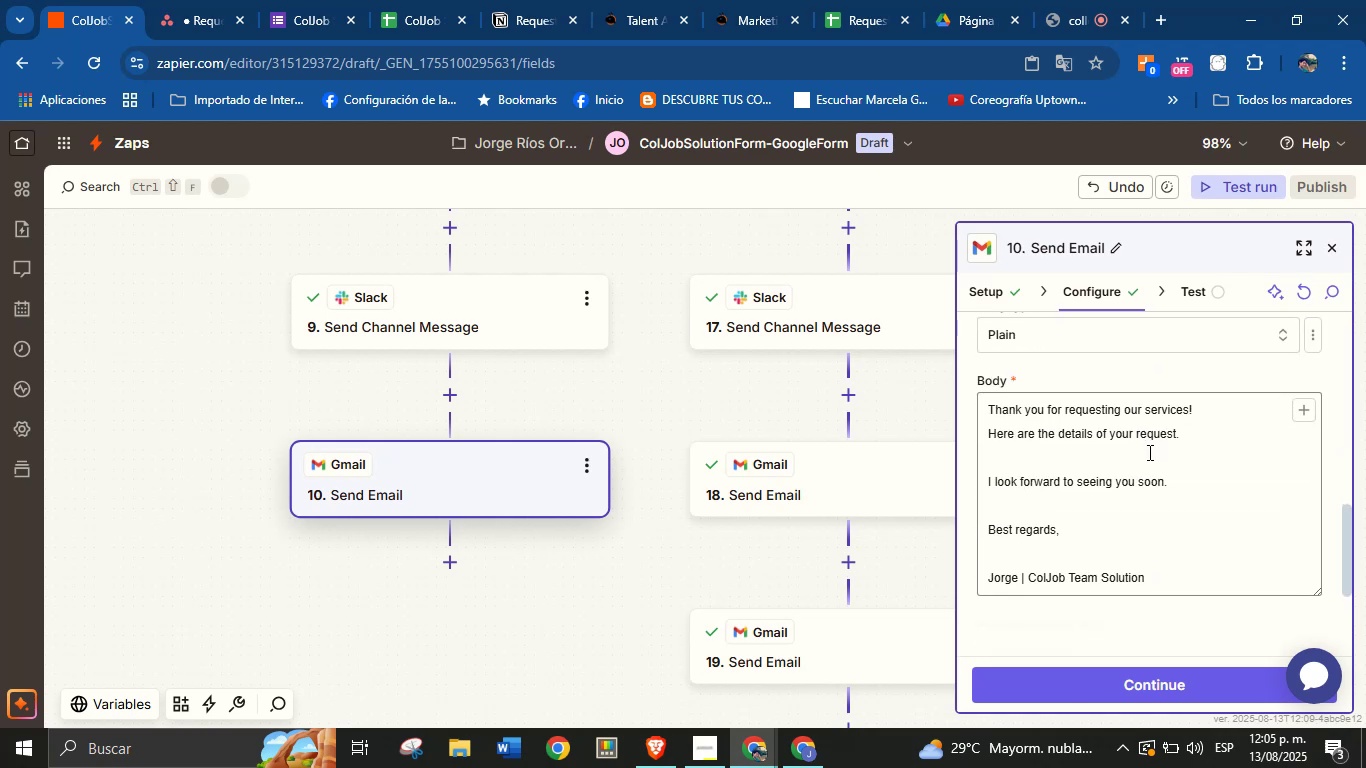 
scroll: coordinate [1152, 565], scroll_direction: none, amount: 0.0
 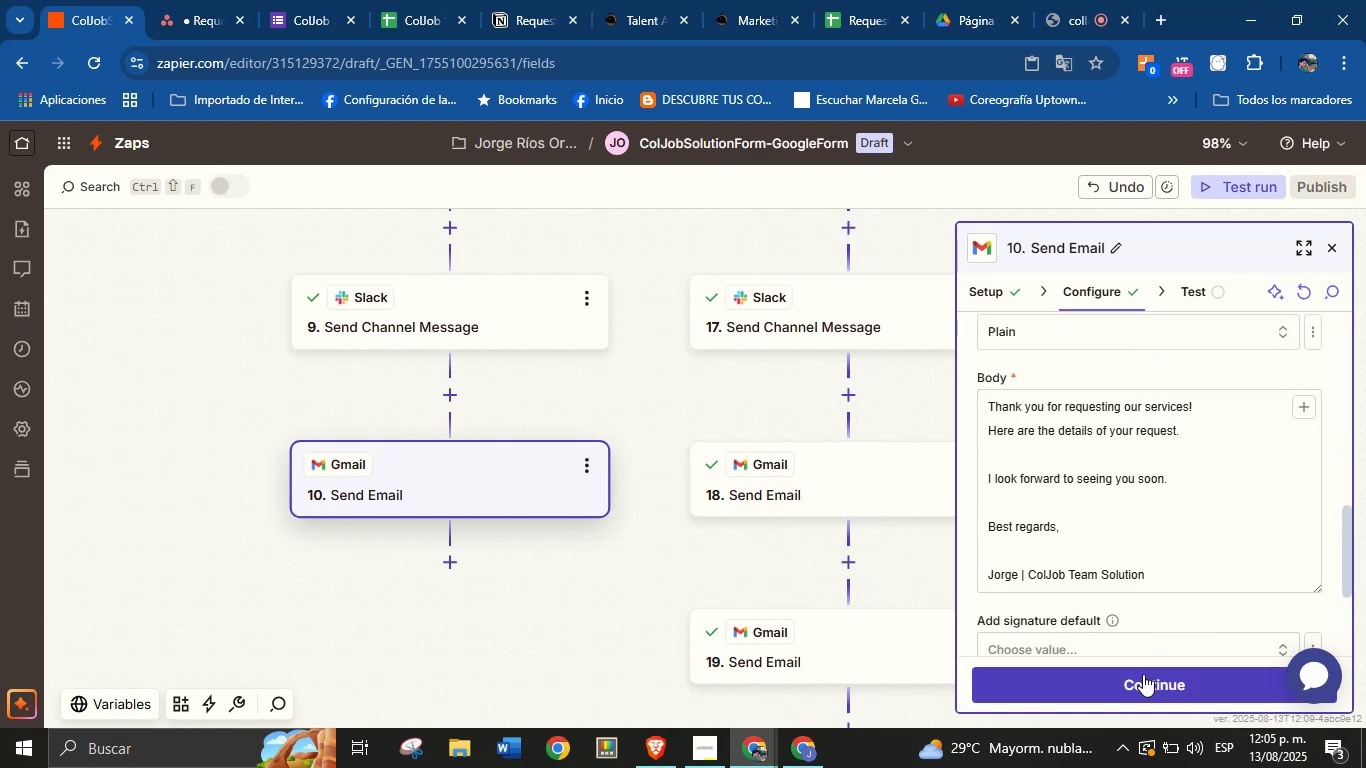 
left_click([1143, 674])
 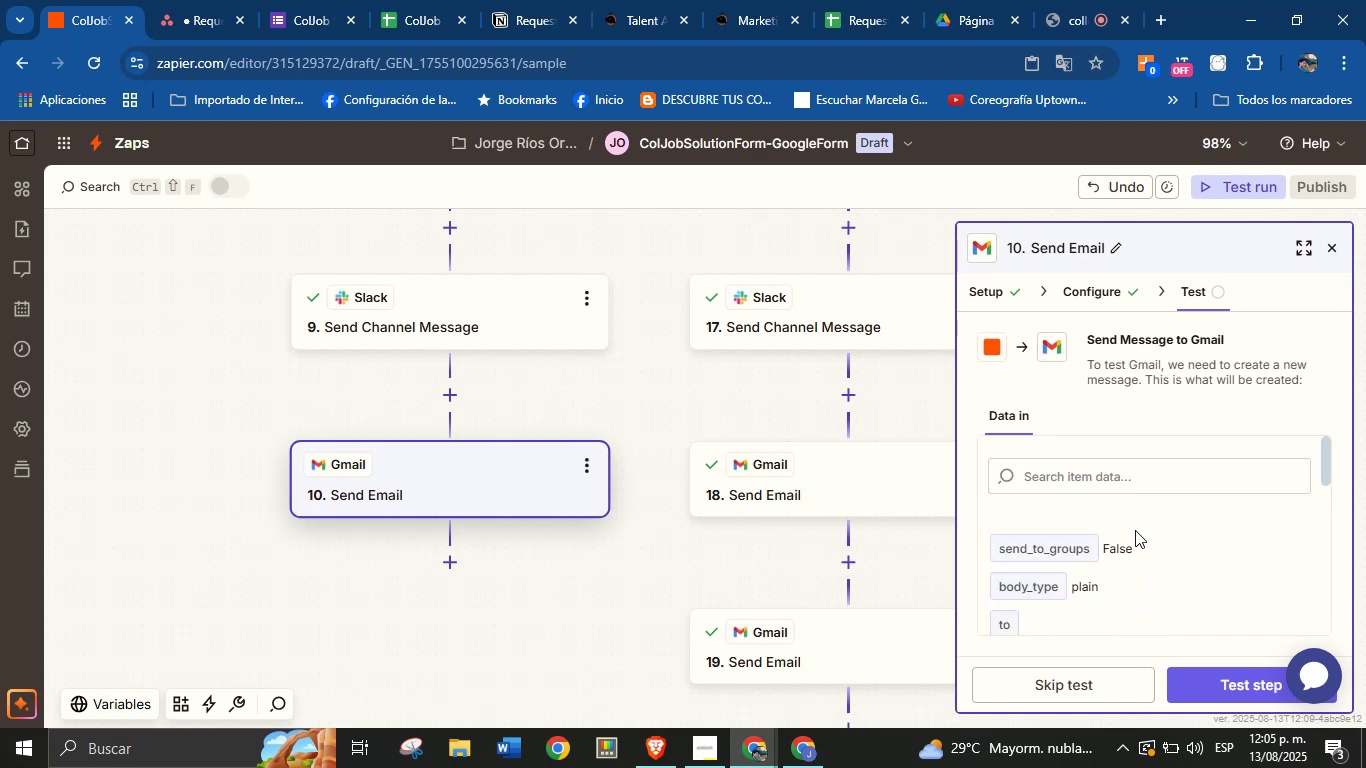 
wait(15.4)
 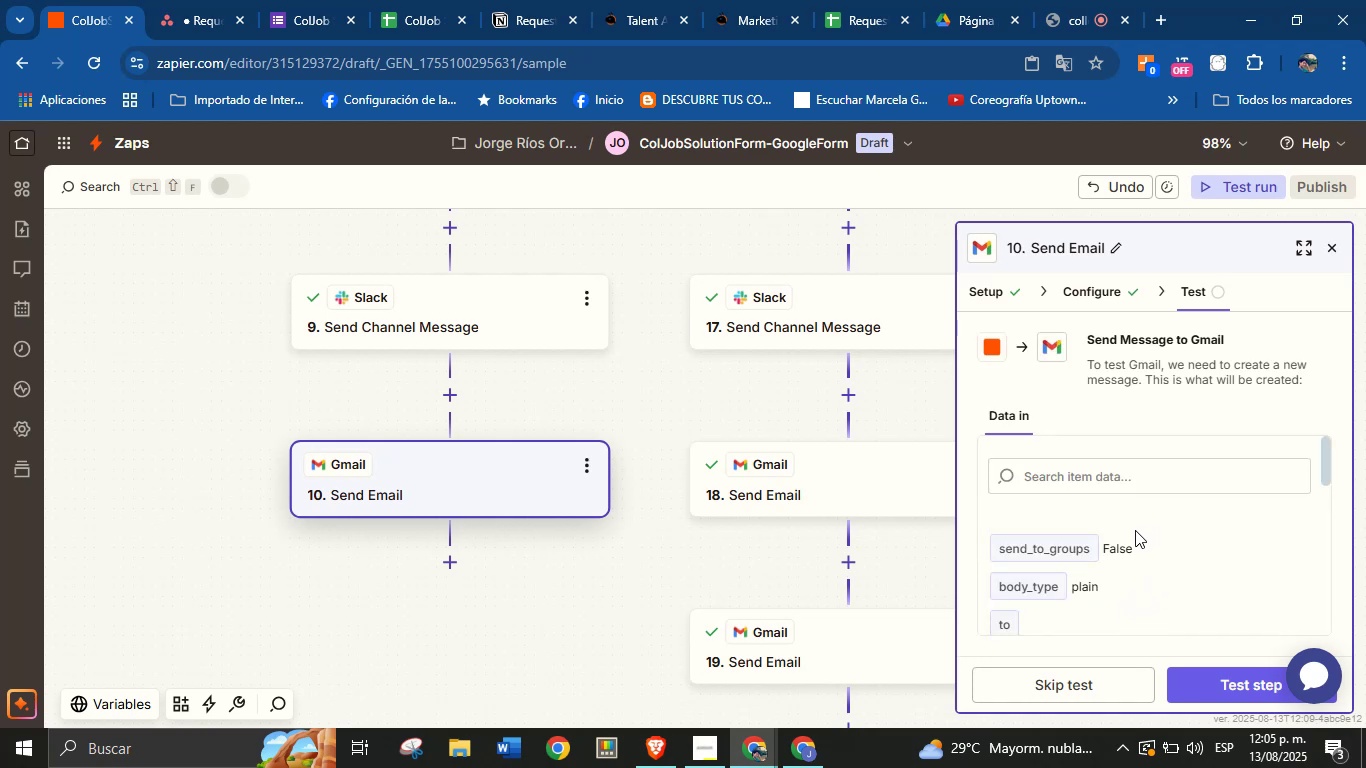 
left_click([1211, 686])
 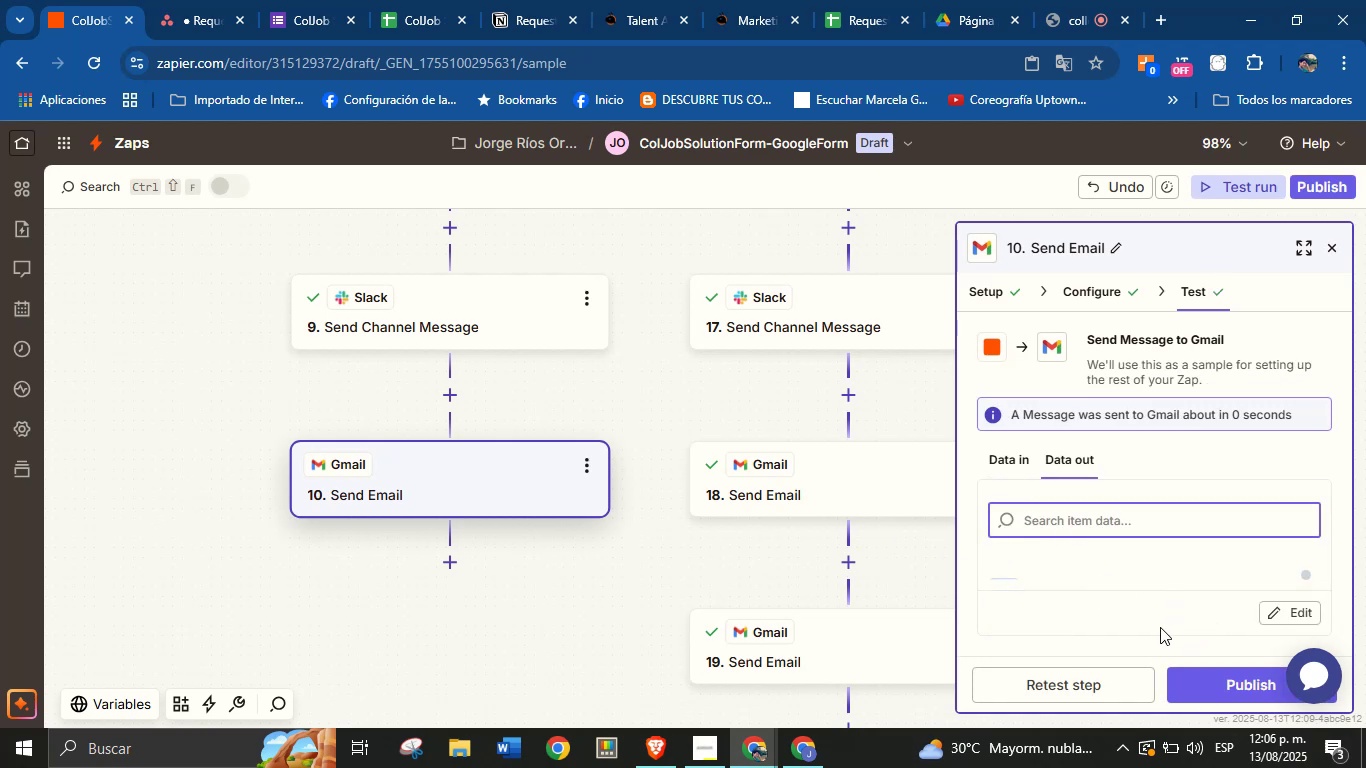 
wait(7.13)
 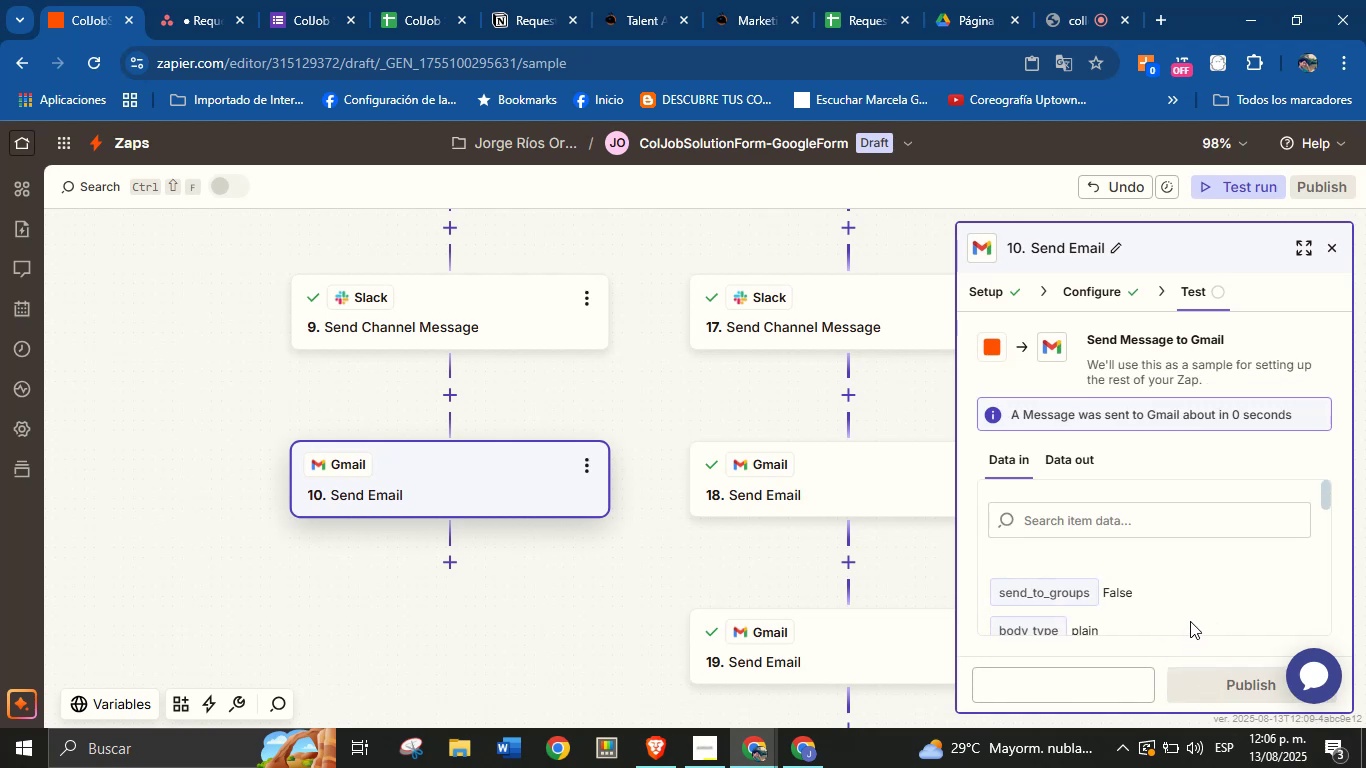 
left_click([448, 566])
 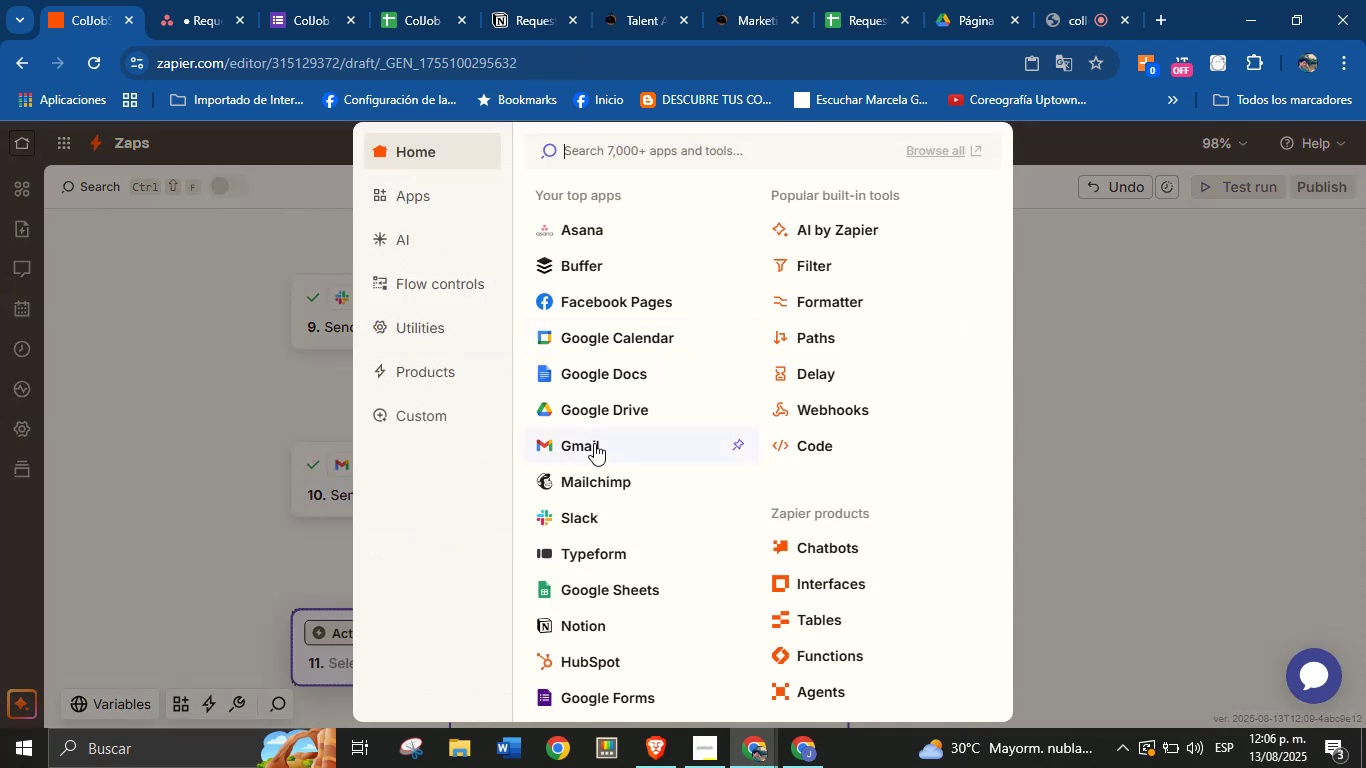 
wait(5.16)
 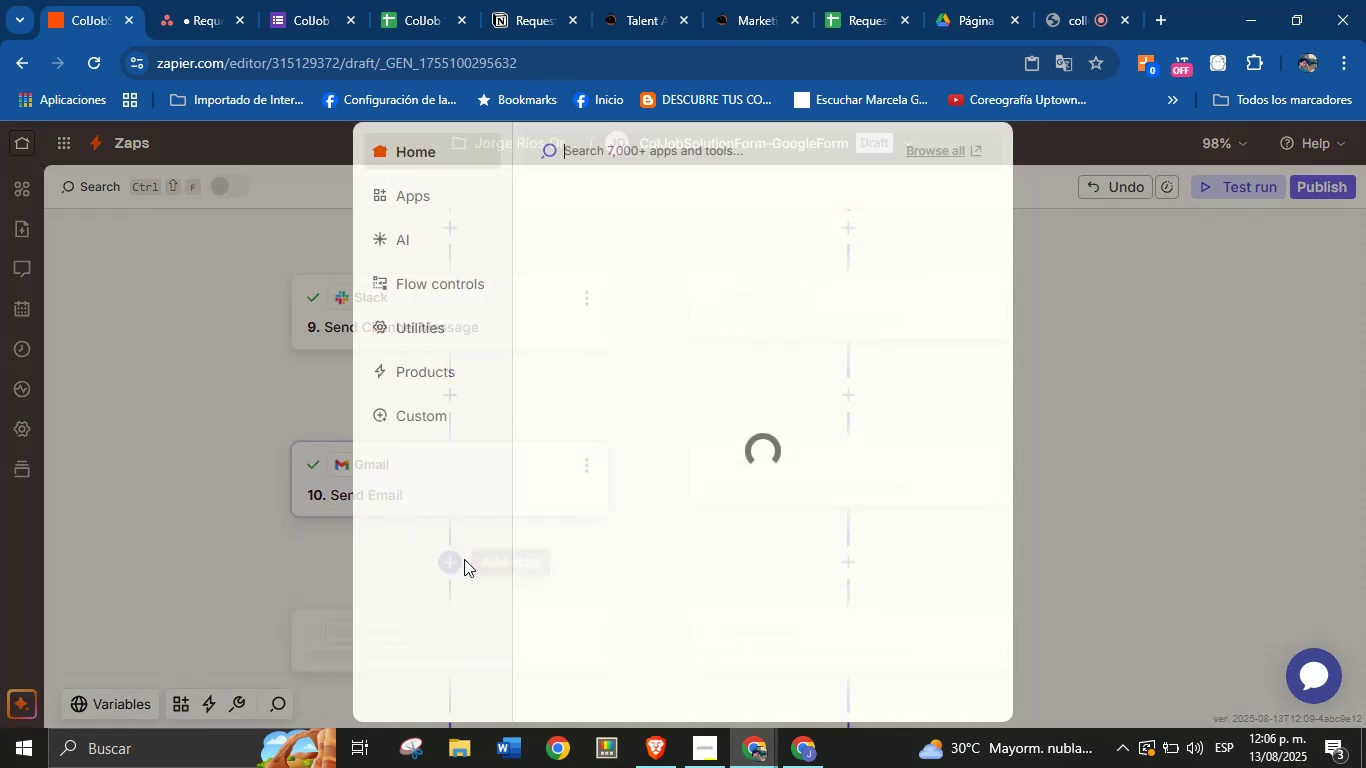 
left_click([594, 443])
 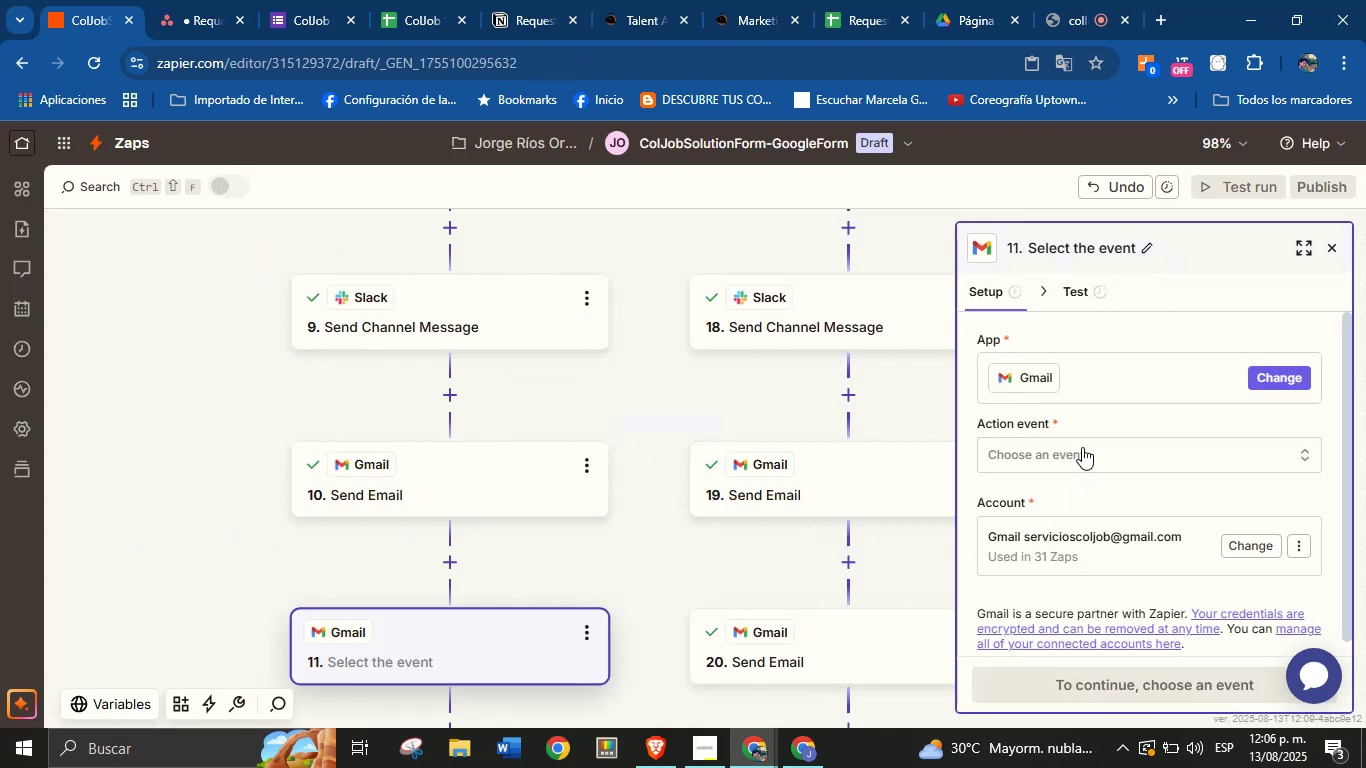 
left_click([1079, 452])
 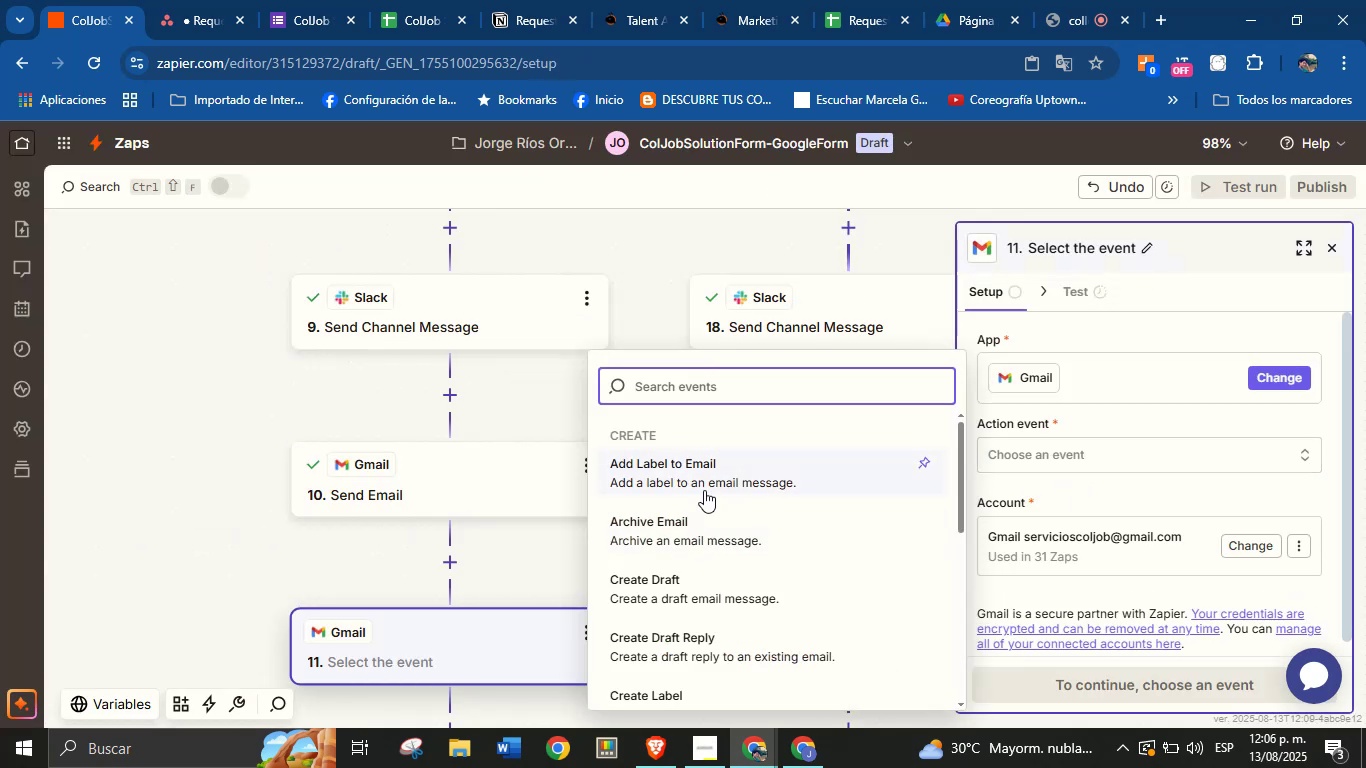 
type(end)
 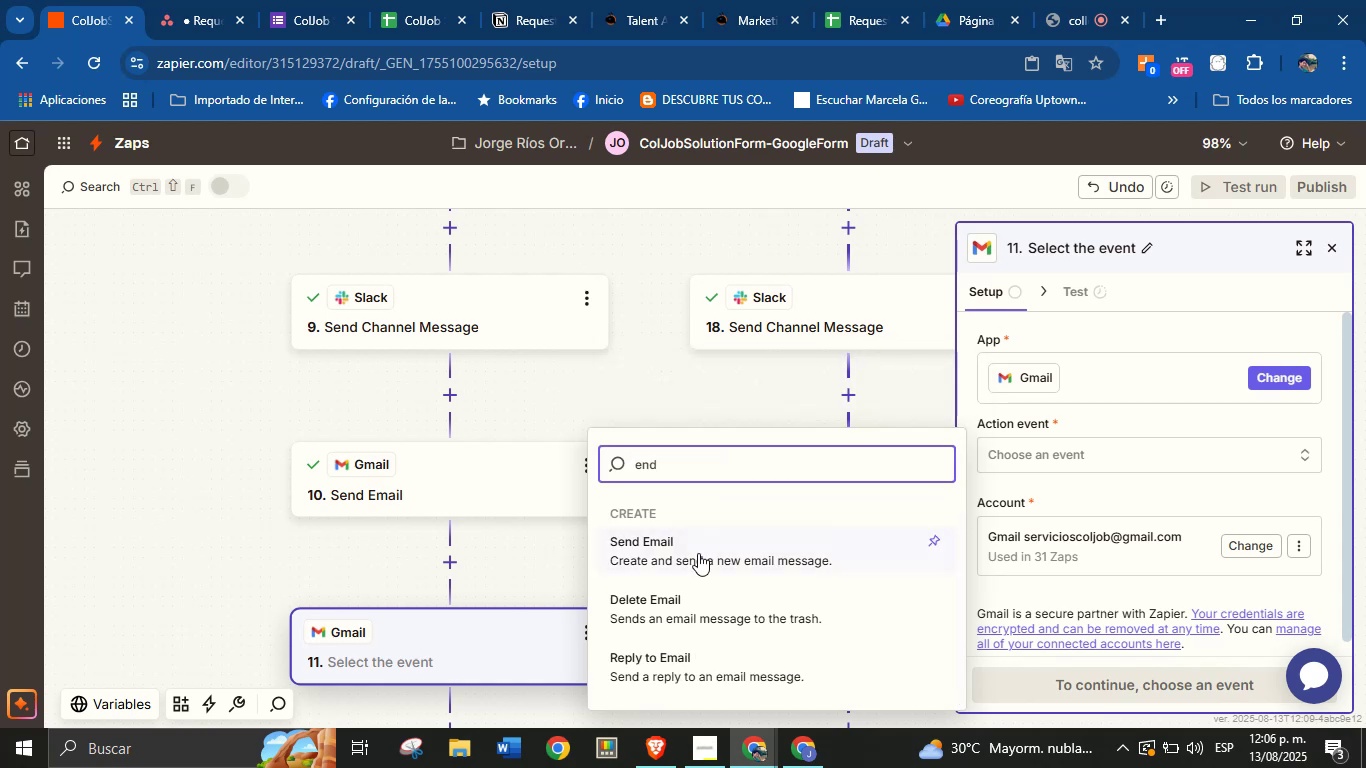 
left_click([698, 553])
 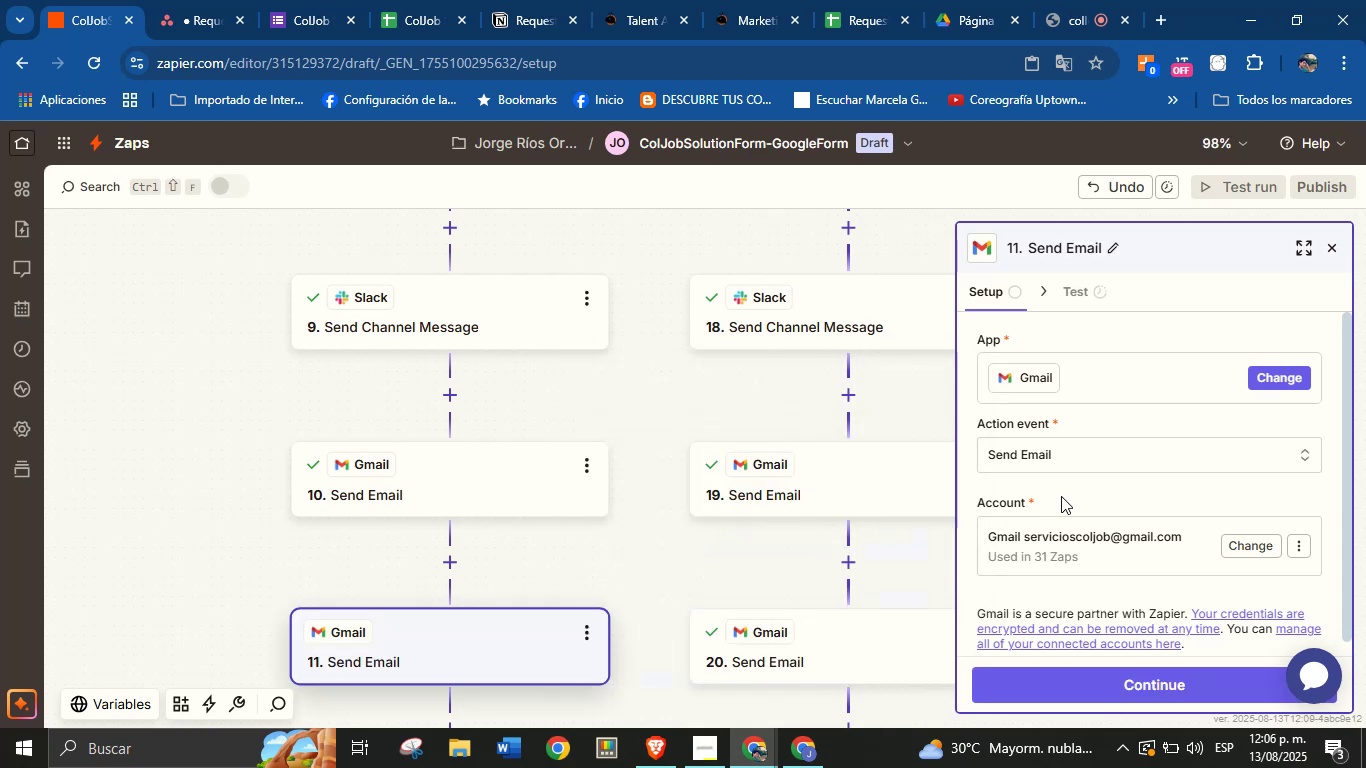 
left_click([1062, 495])
 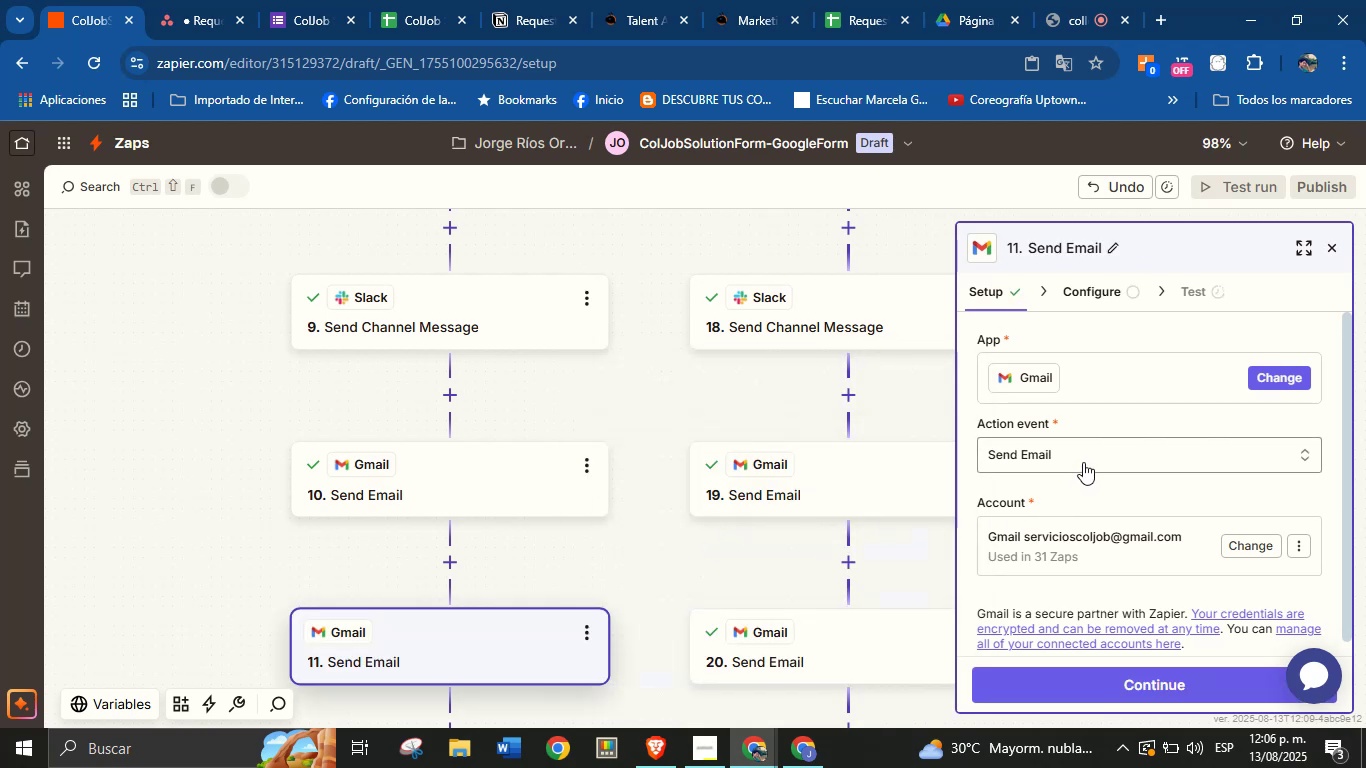 
scroll: coordinate [1083, 462], scroll_direction: down, amount: 2.0
 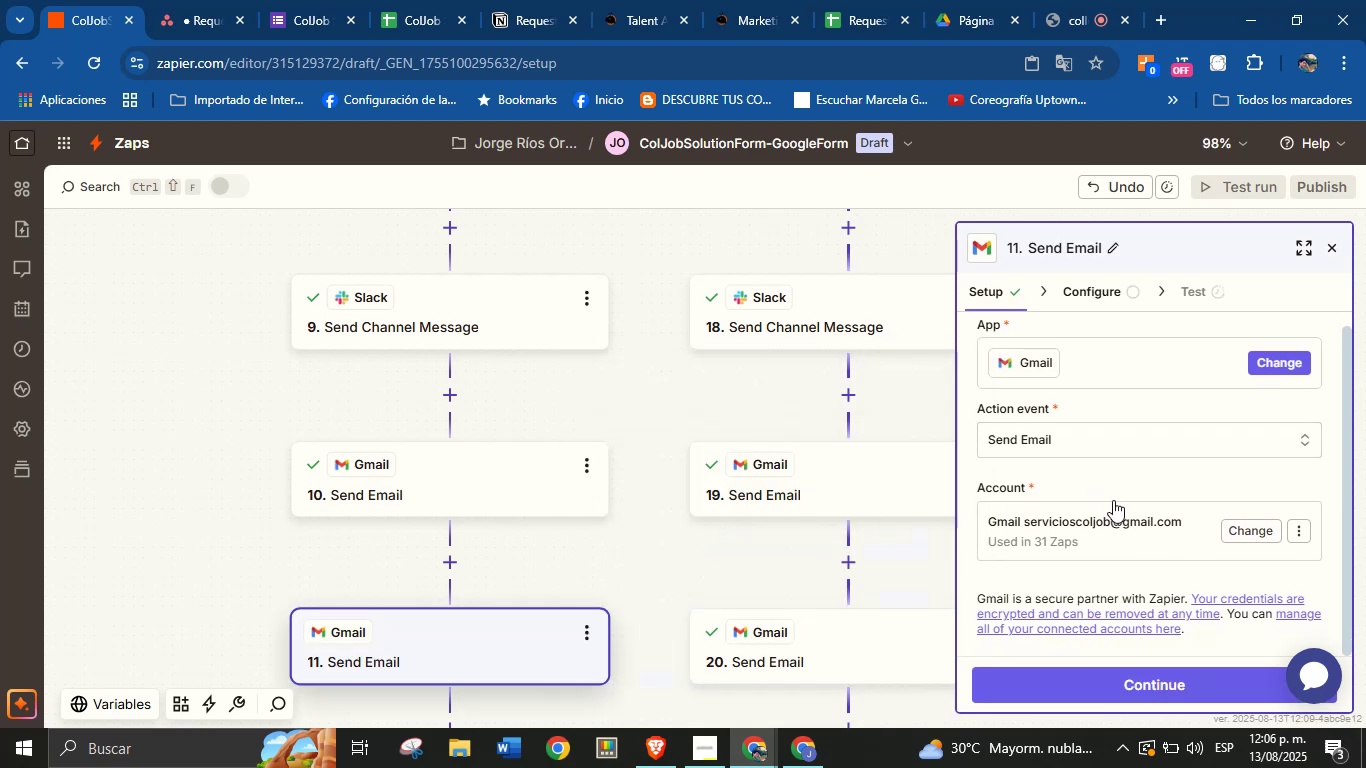 
scroll: coordinate [1122, 452], scroll_direction: up, amount: 2.0
 